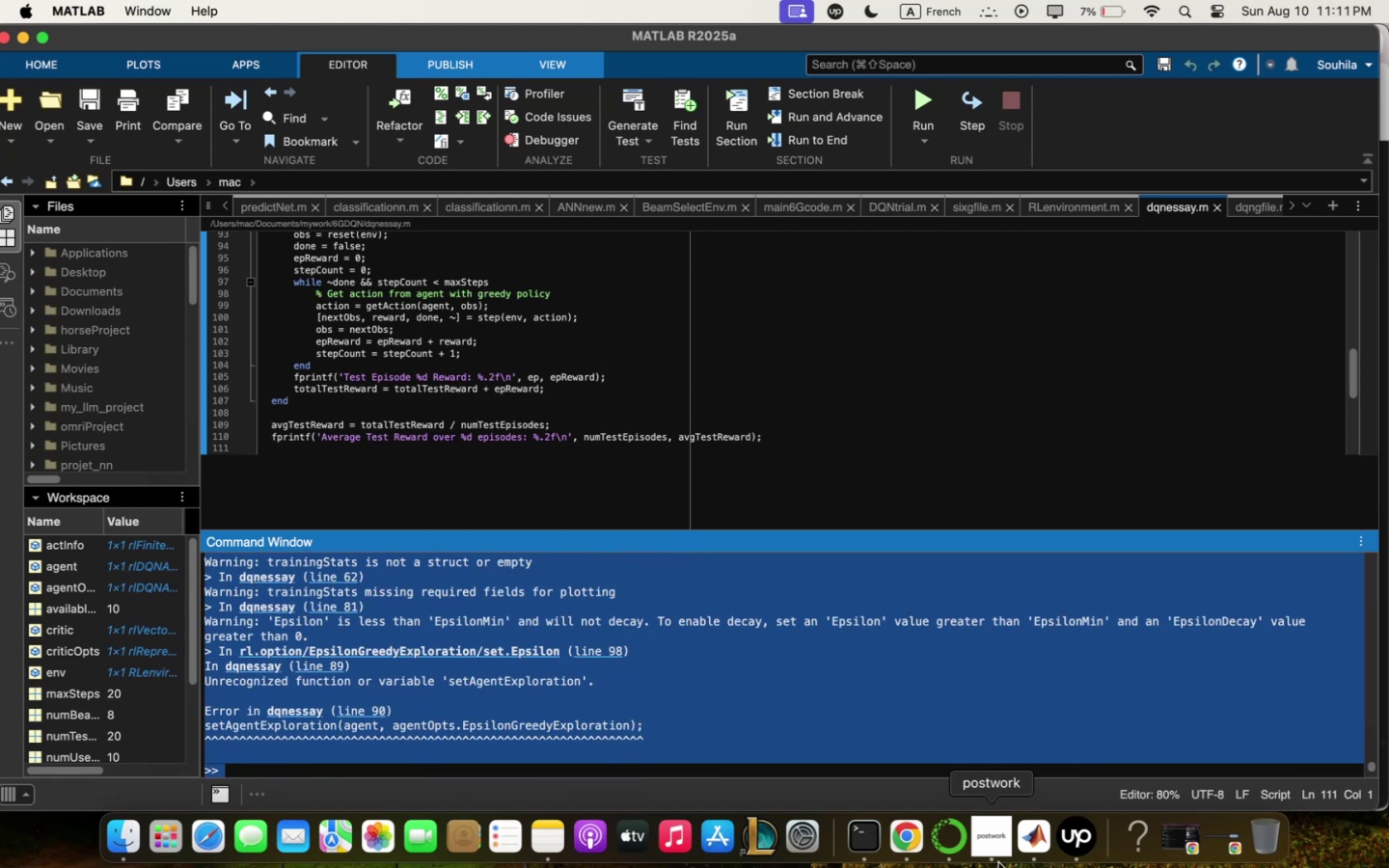 
key(Meta+C)
 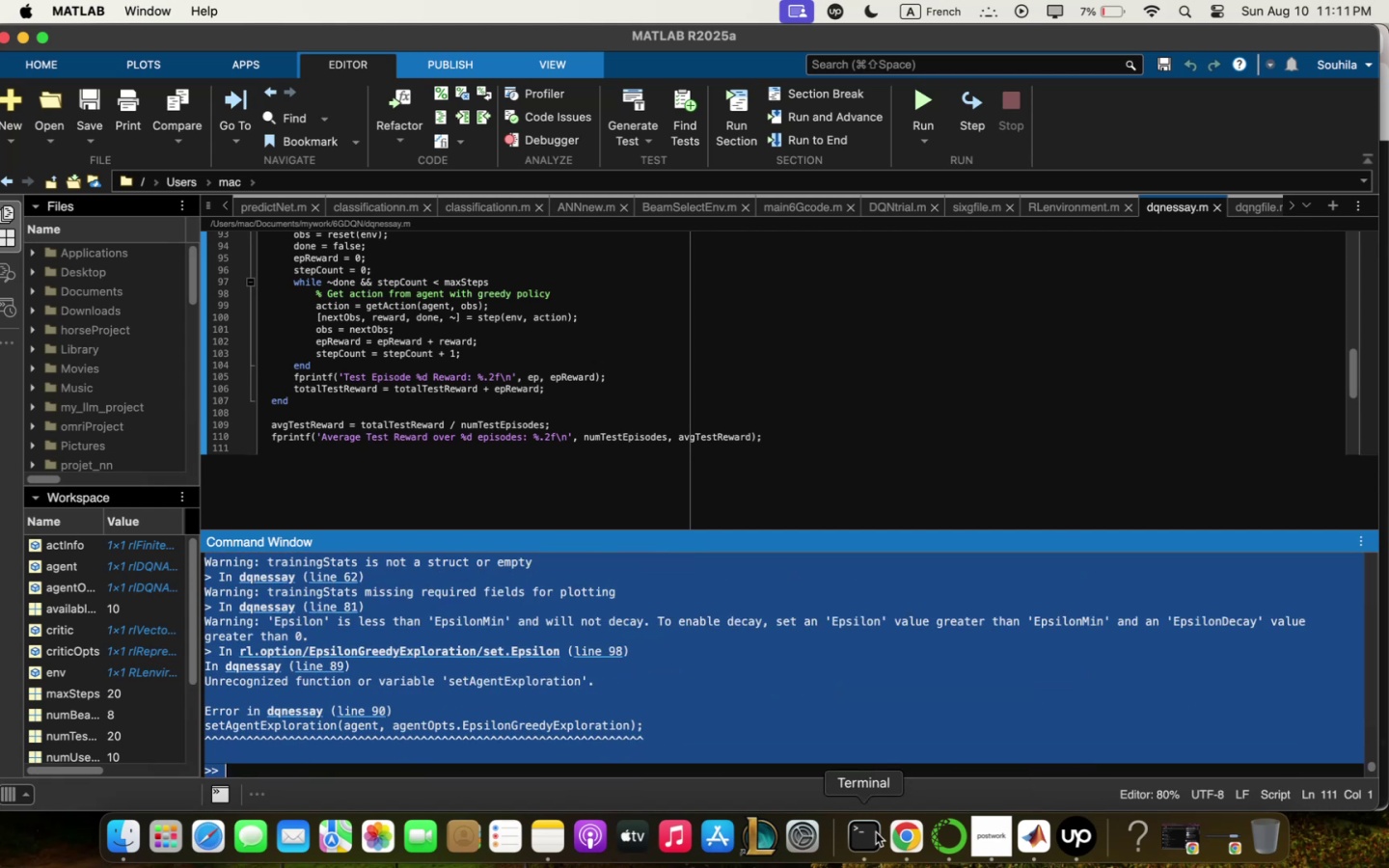 
left_click([902, 834])
 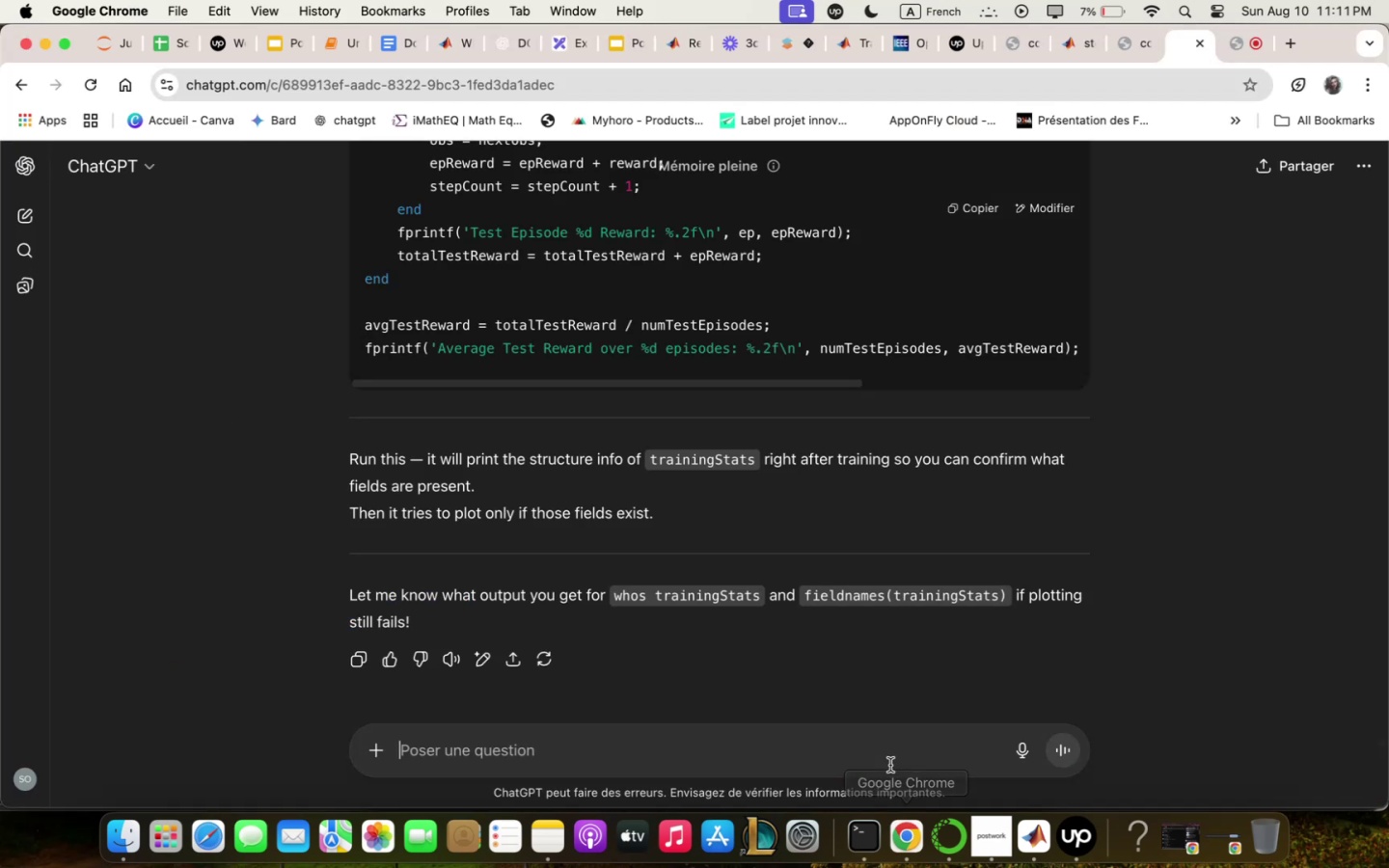 
left_click([889, 757])
 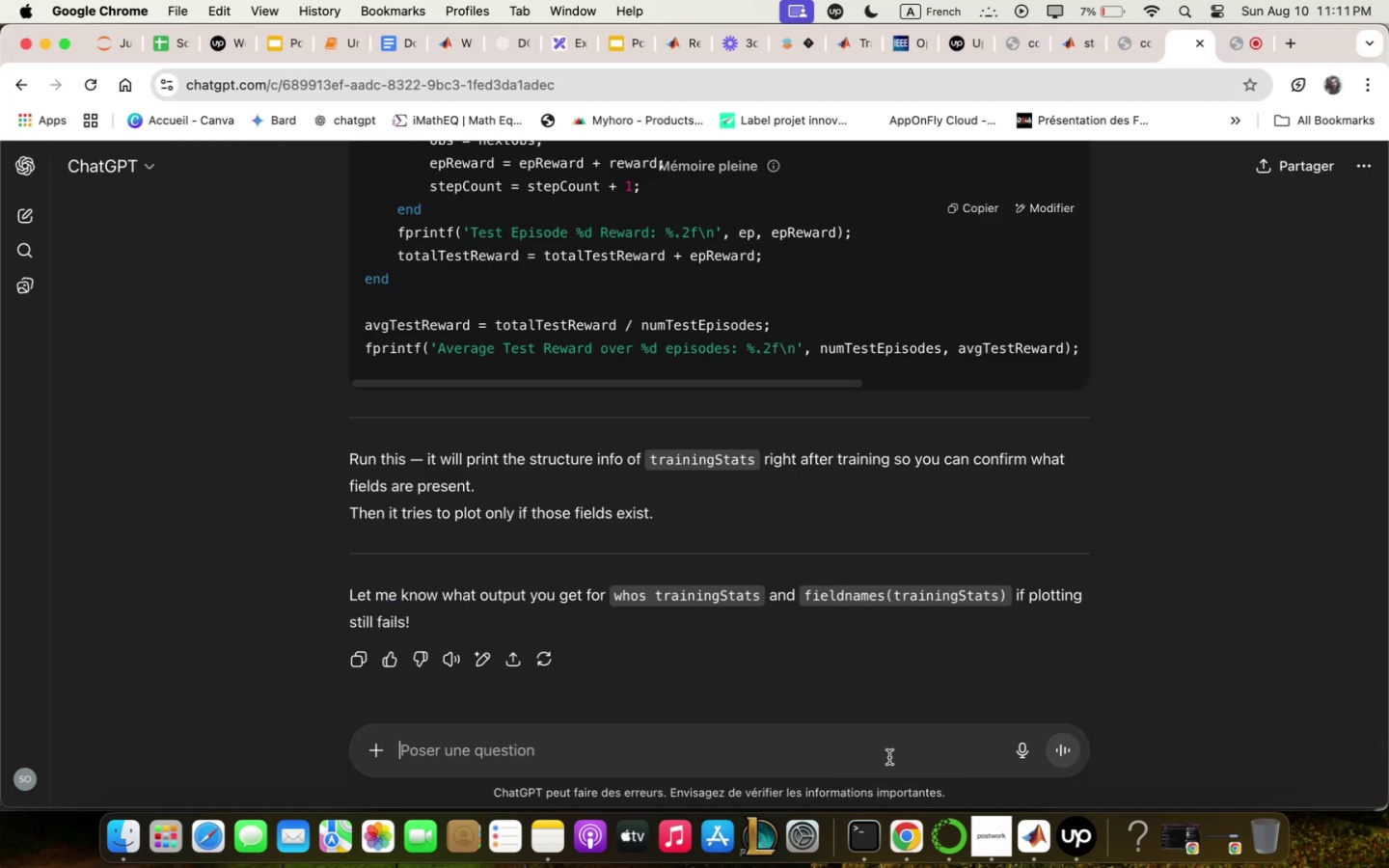 
key(Meta+V)
 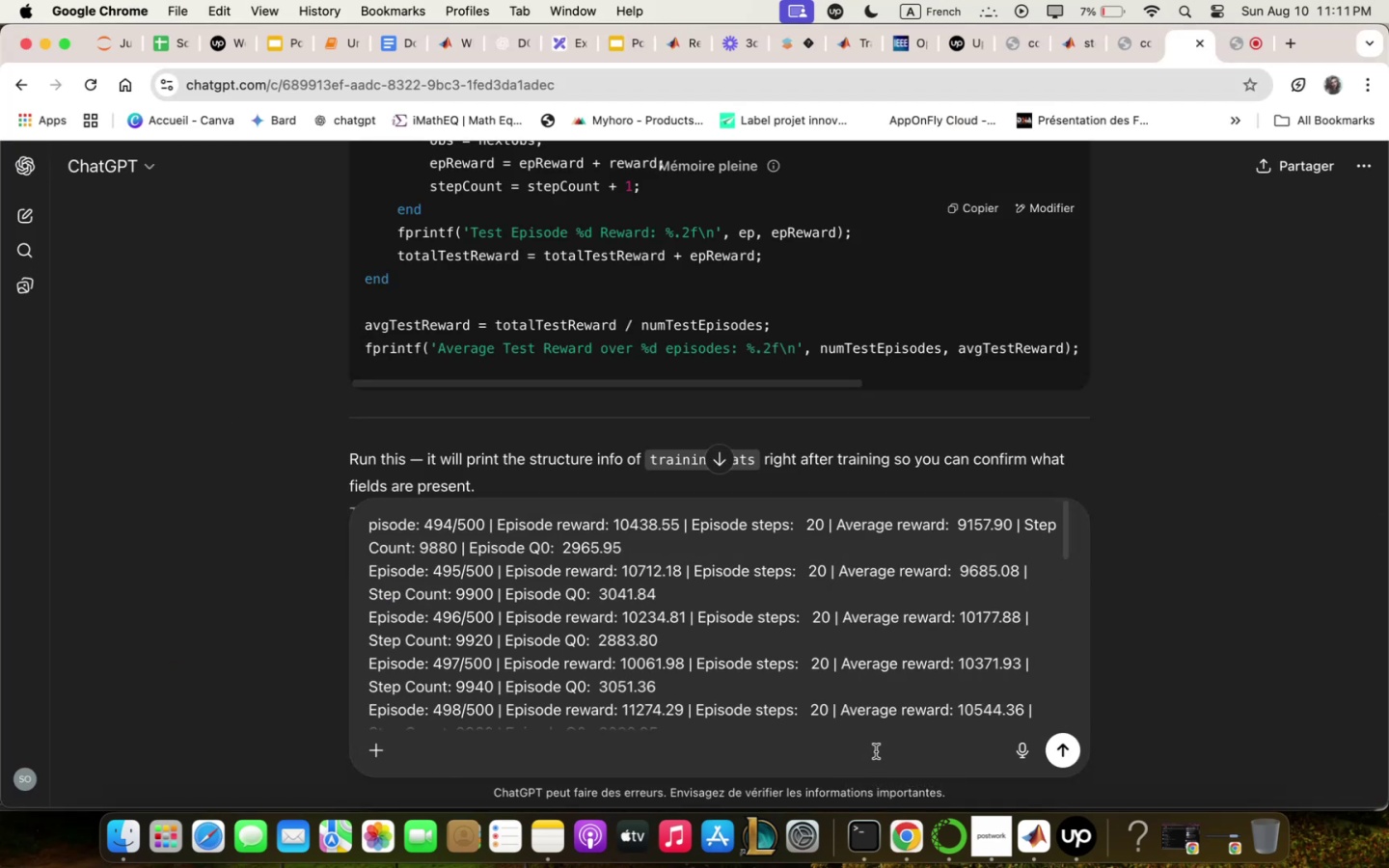 
scroll: coordinate [885, 679], scroll_direction: down, amount: 58.0
 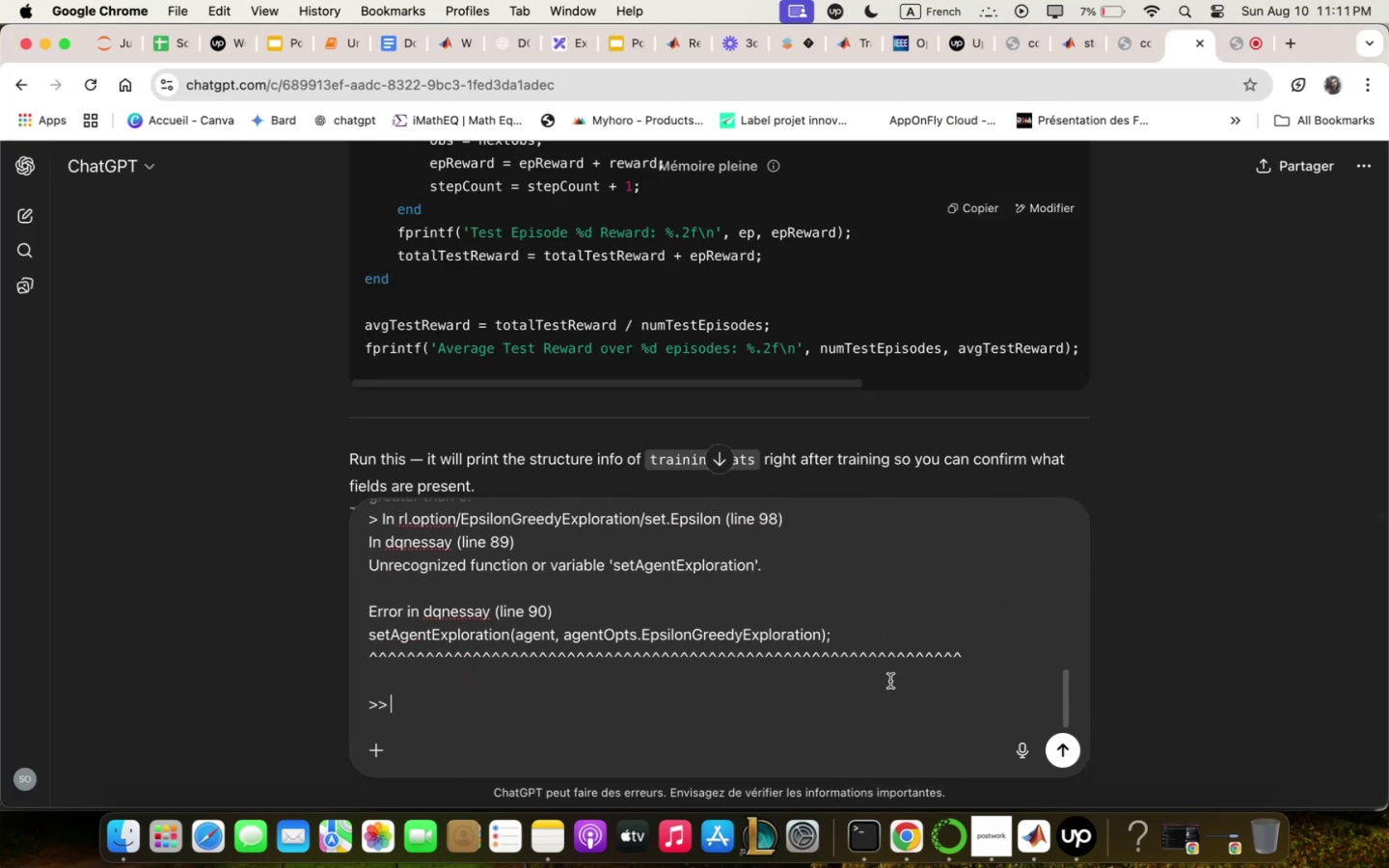 
key(Enter)
 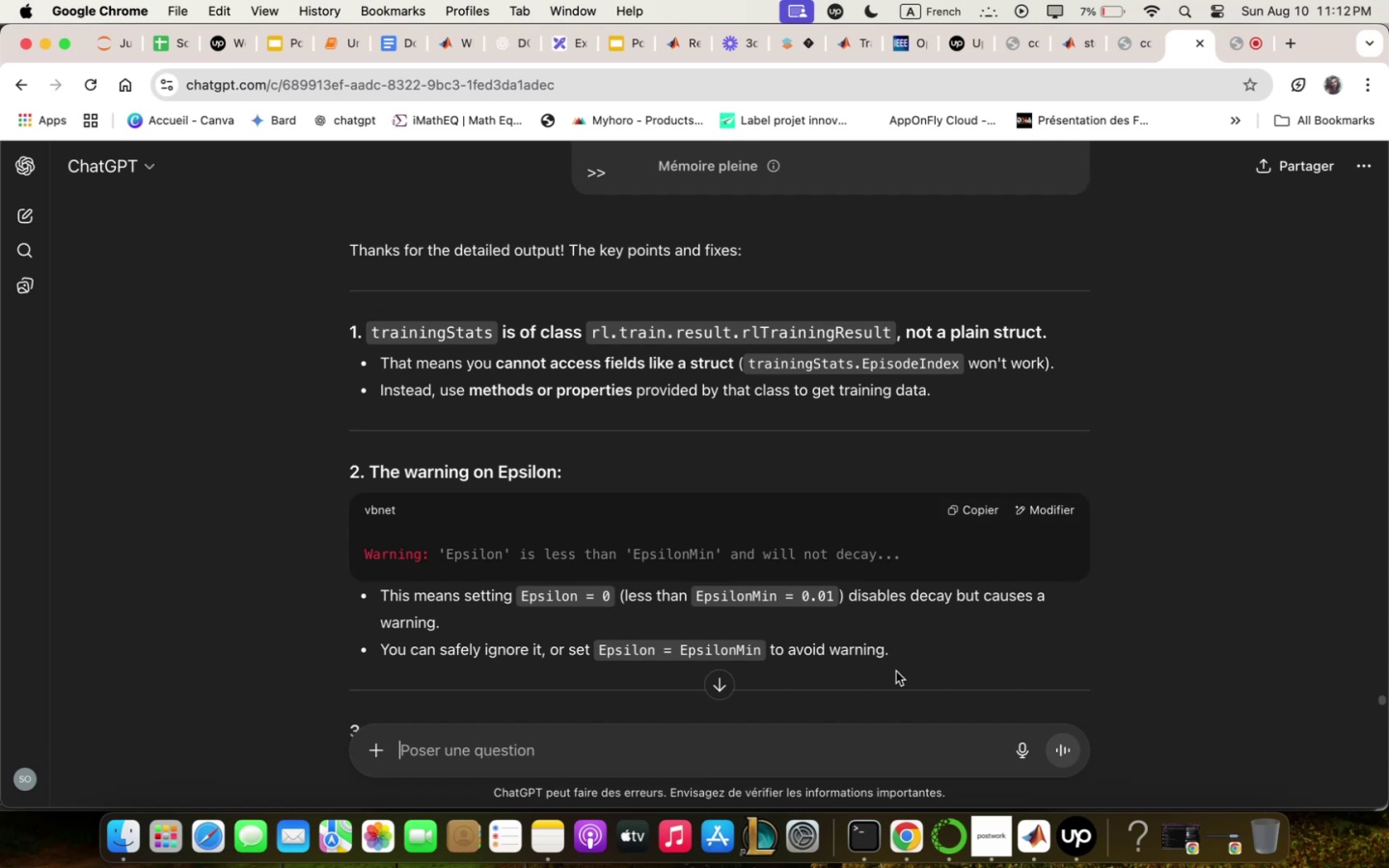 
wait(30.75)
 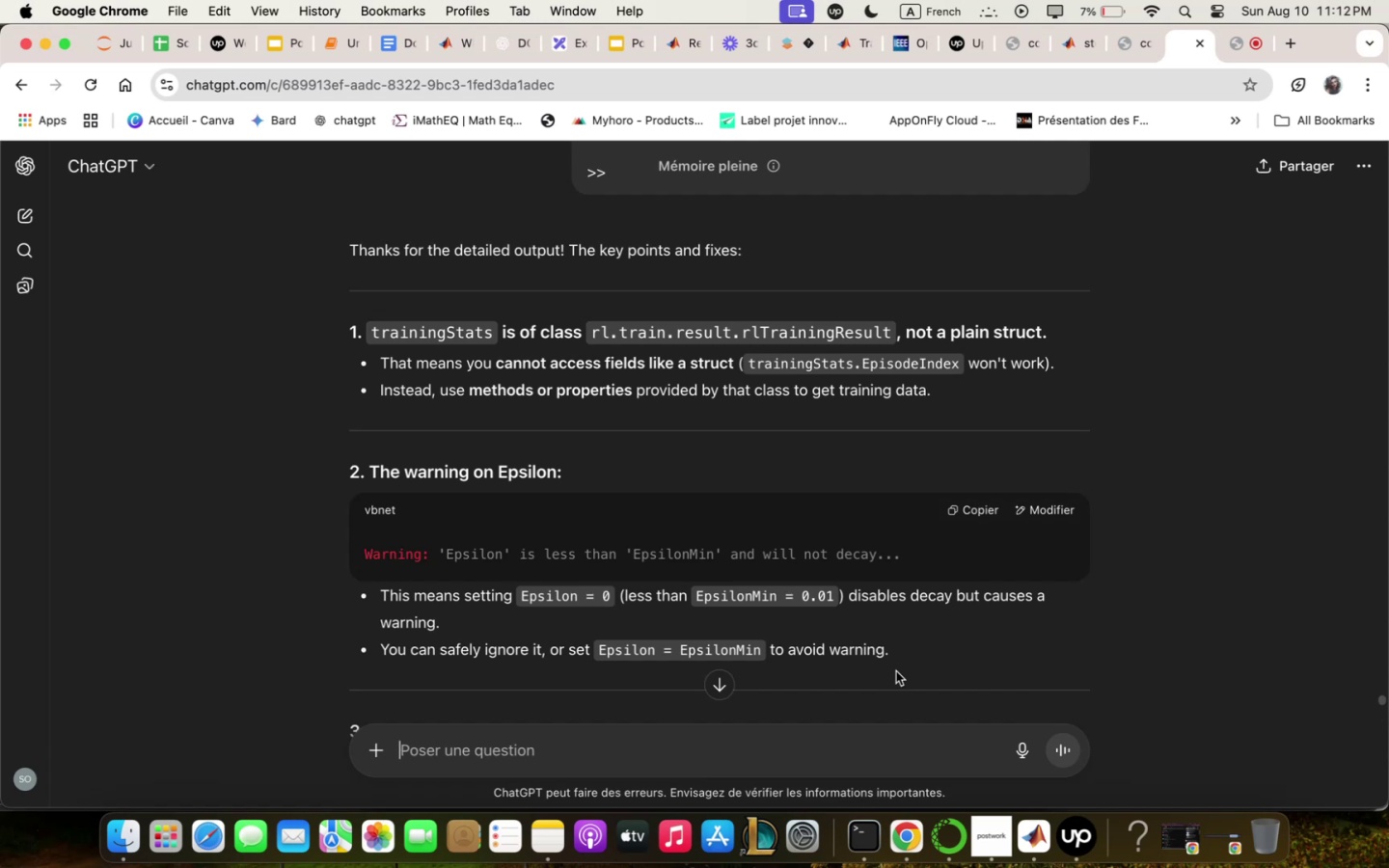 
scroll: coordinate [992, 544], scroll_direction: down, amount: 92.0
 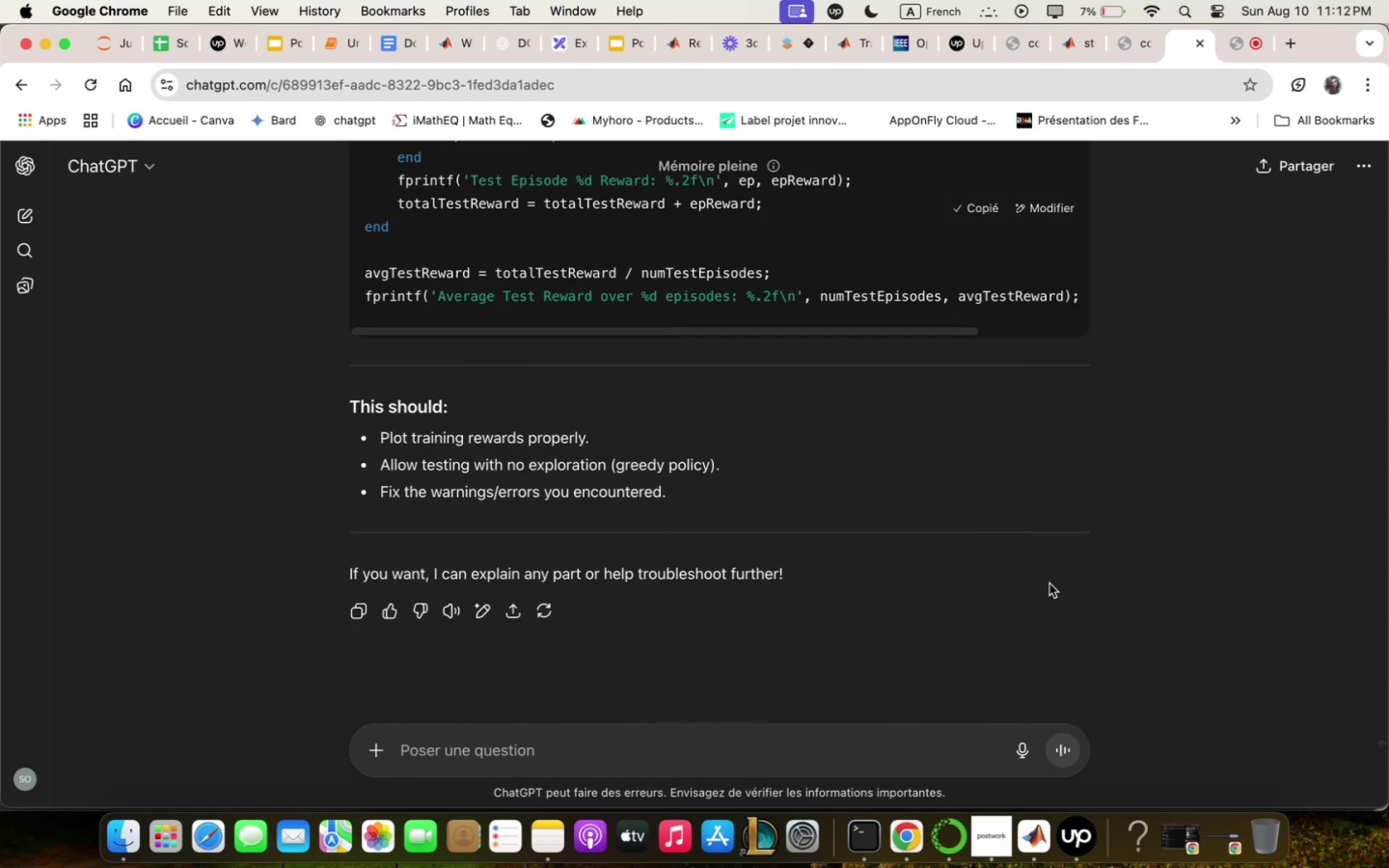 
left_click([1049, 837])
 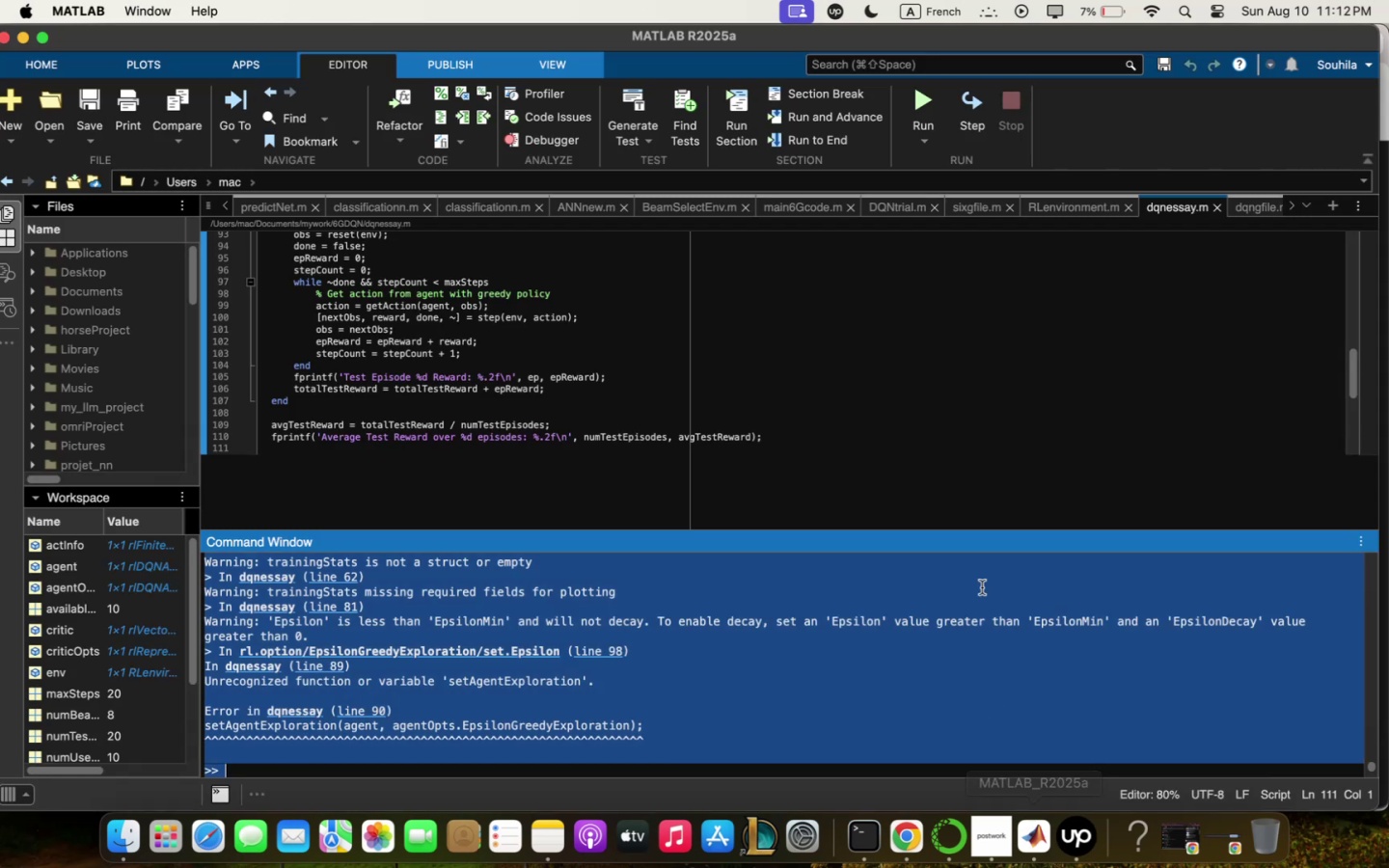 
left_click([1038, 348])
 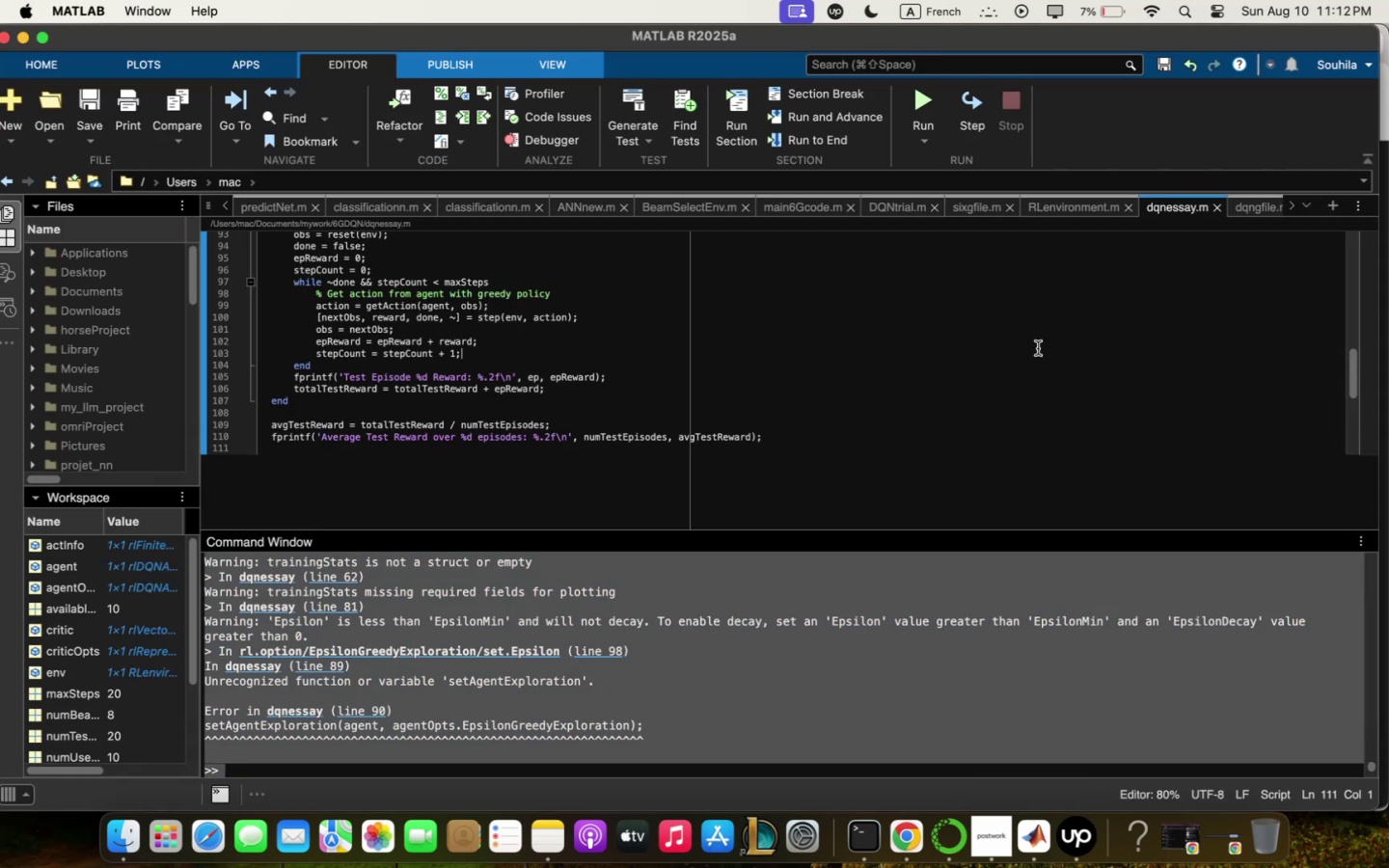 
key(Meta+Q)
 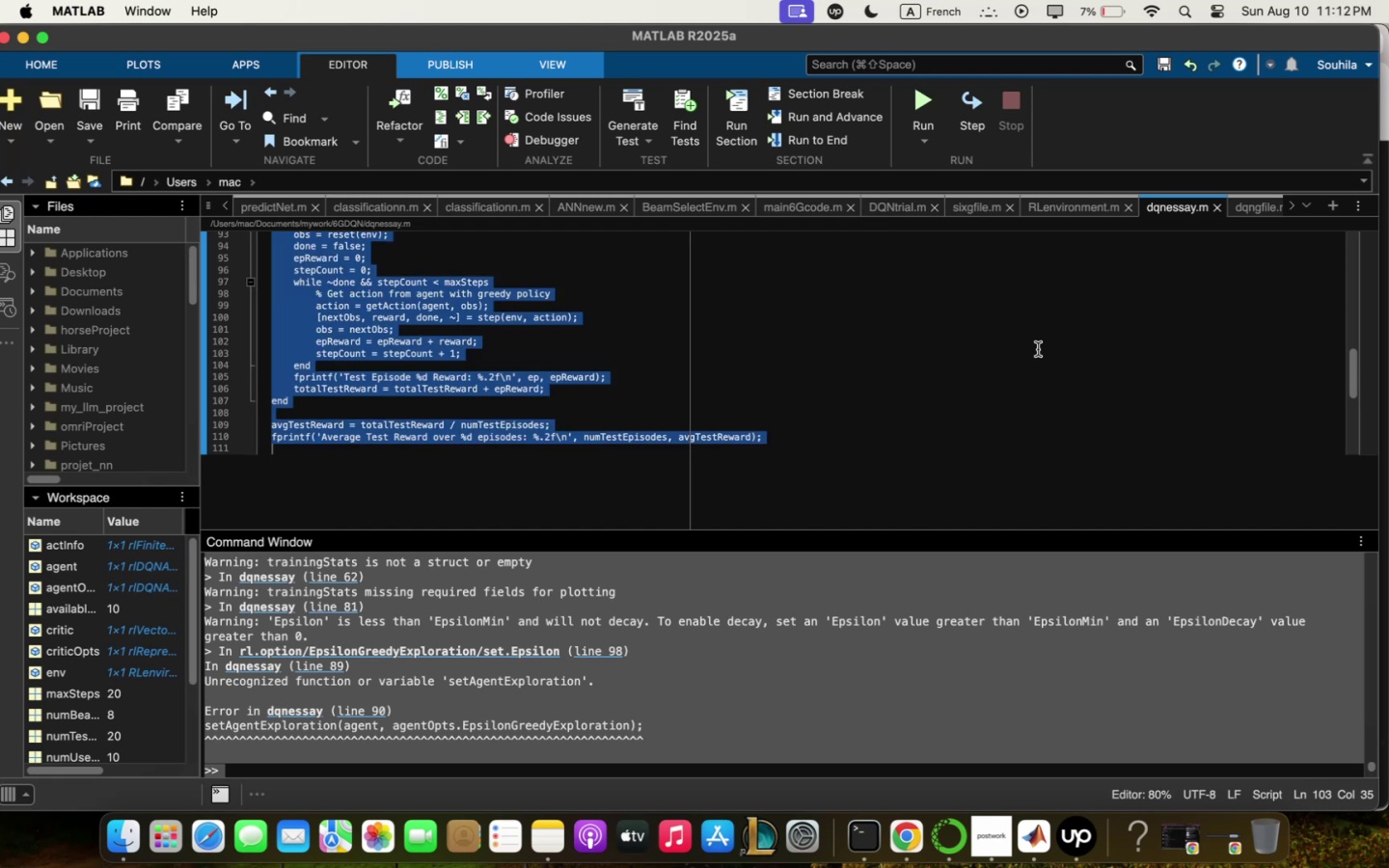 
key(Meta+CommandLeft)
 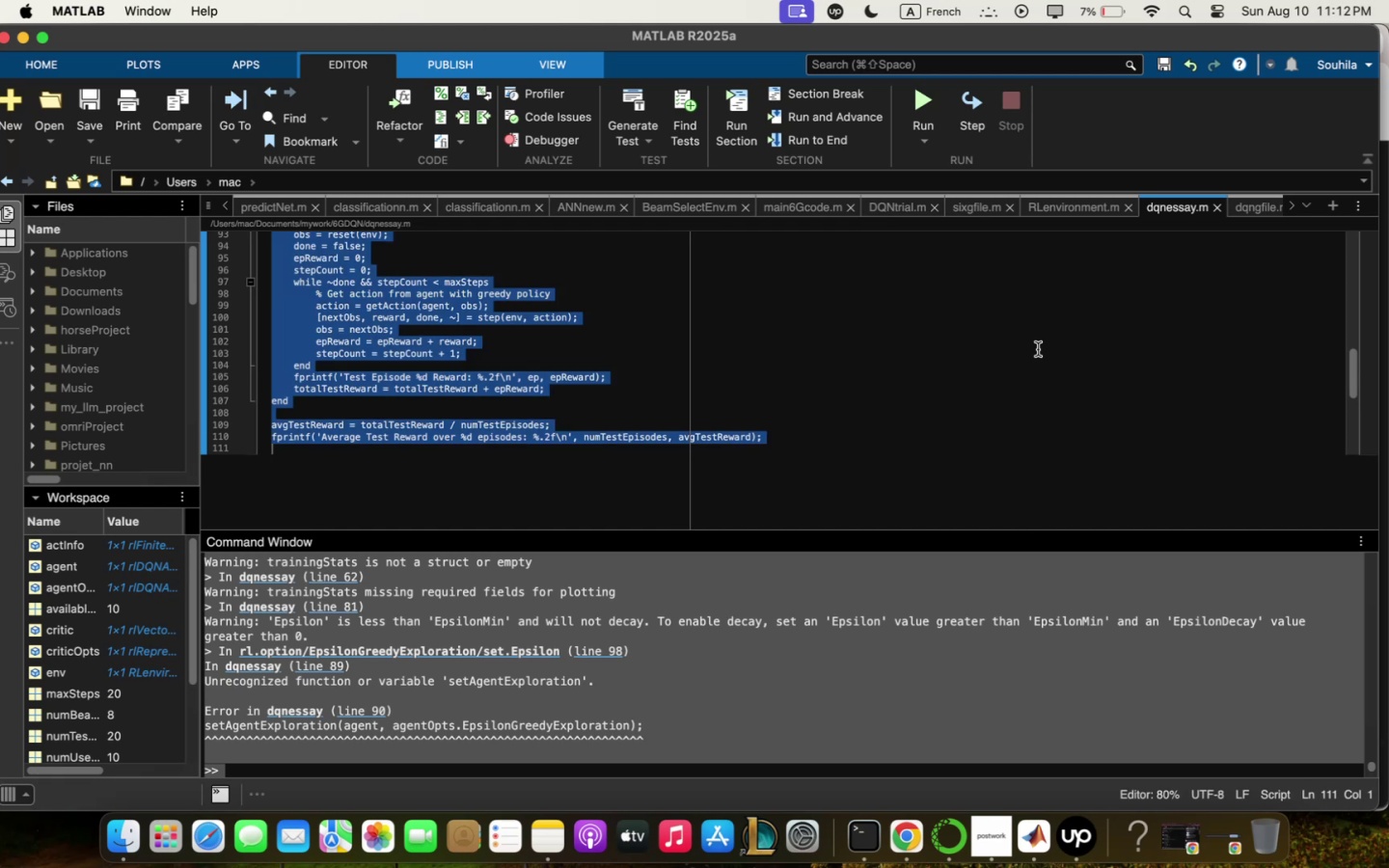 
key(Meta+V)
 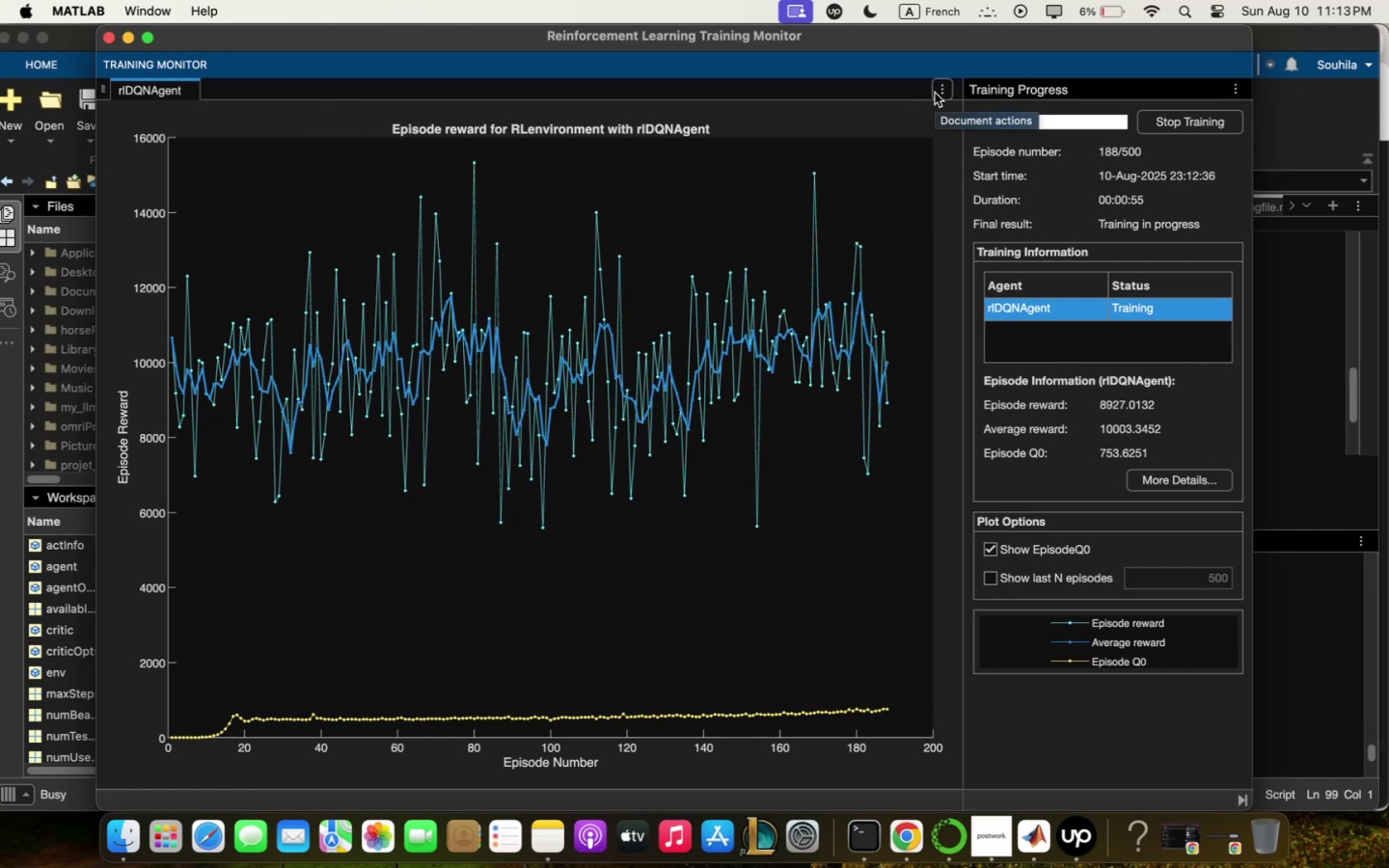 
wait(63.56)
 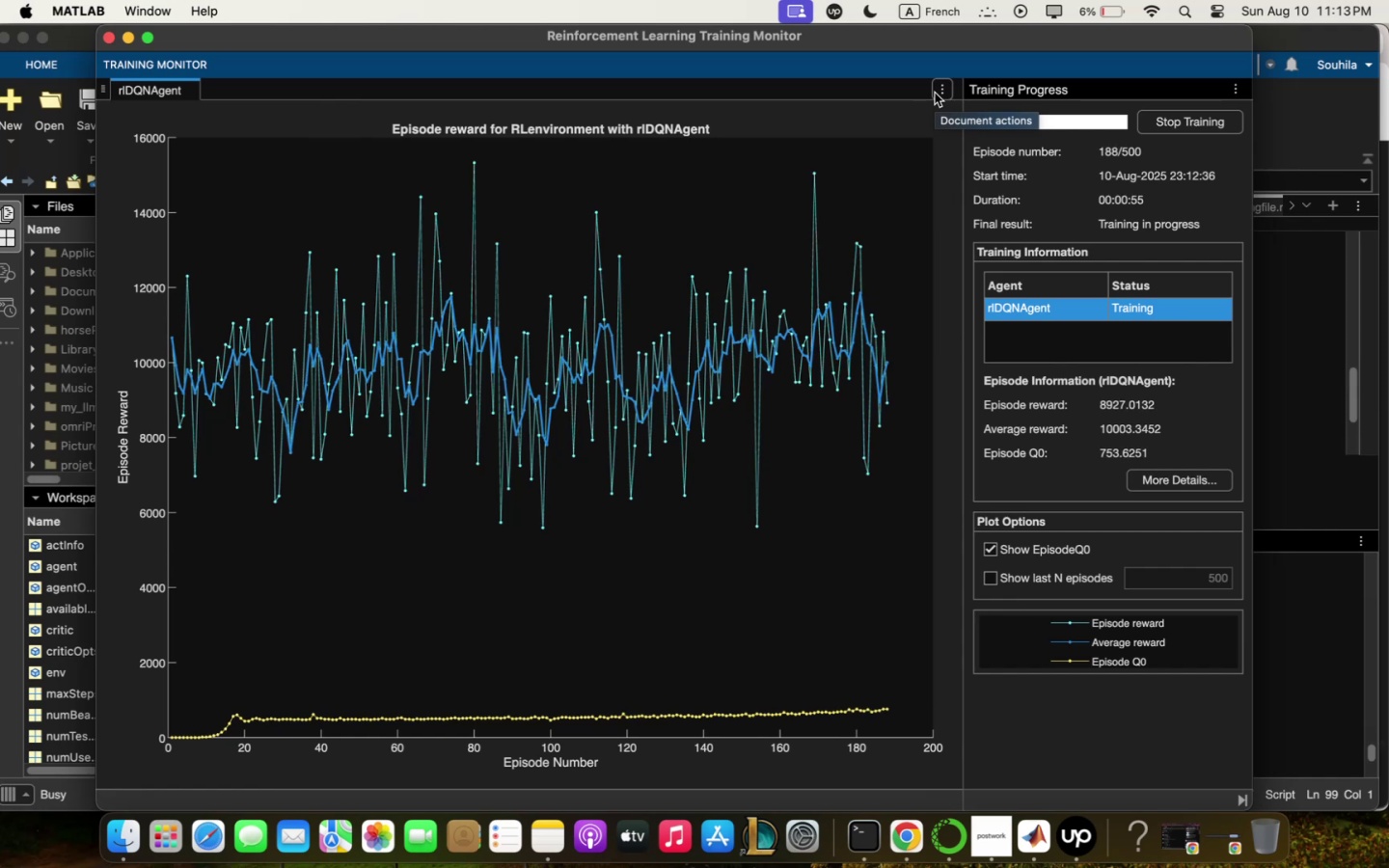 
key(Alt+OptionLeft)
 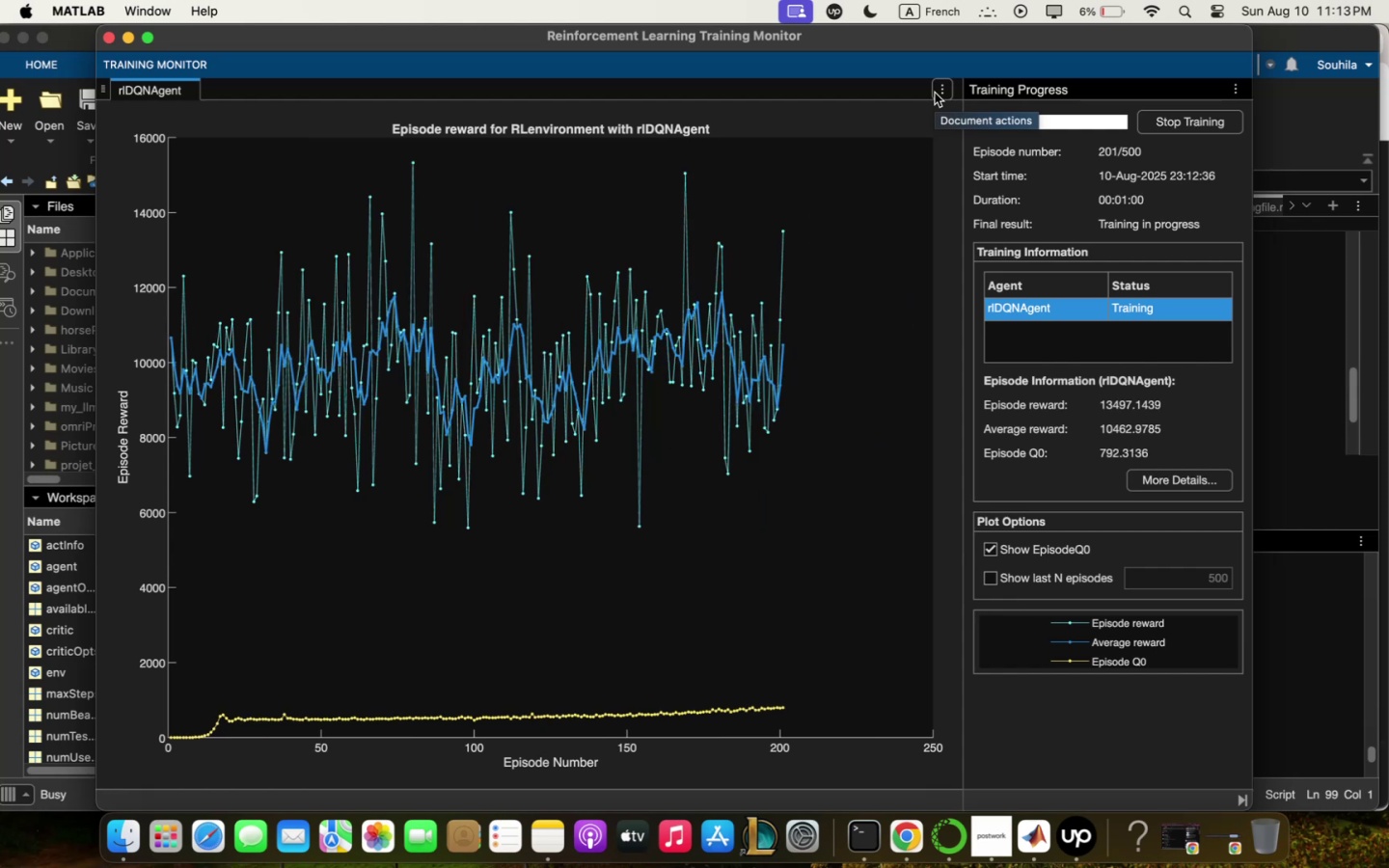 
scroll: coordinate [1024, 118], scroll_direction: up, amount: 7.0
 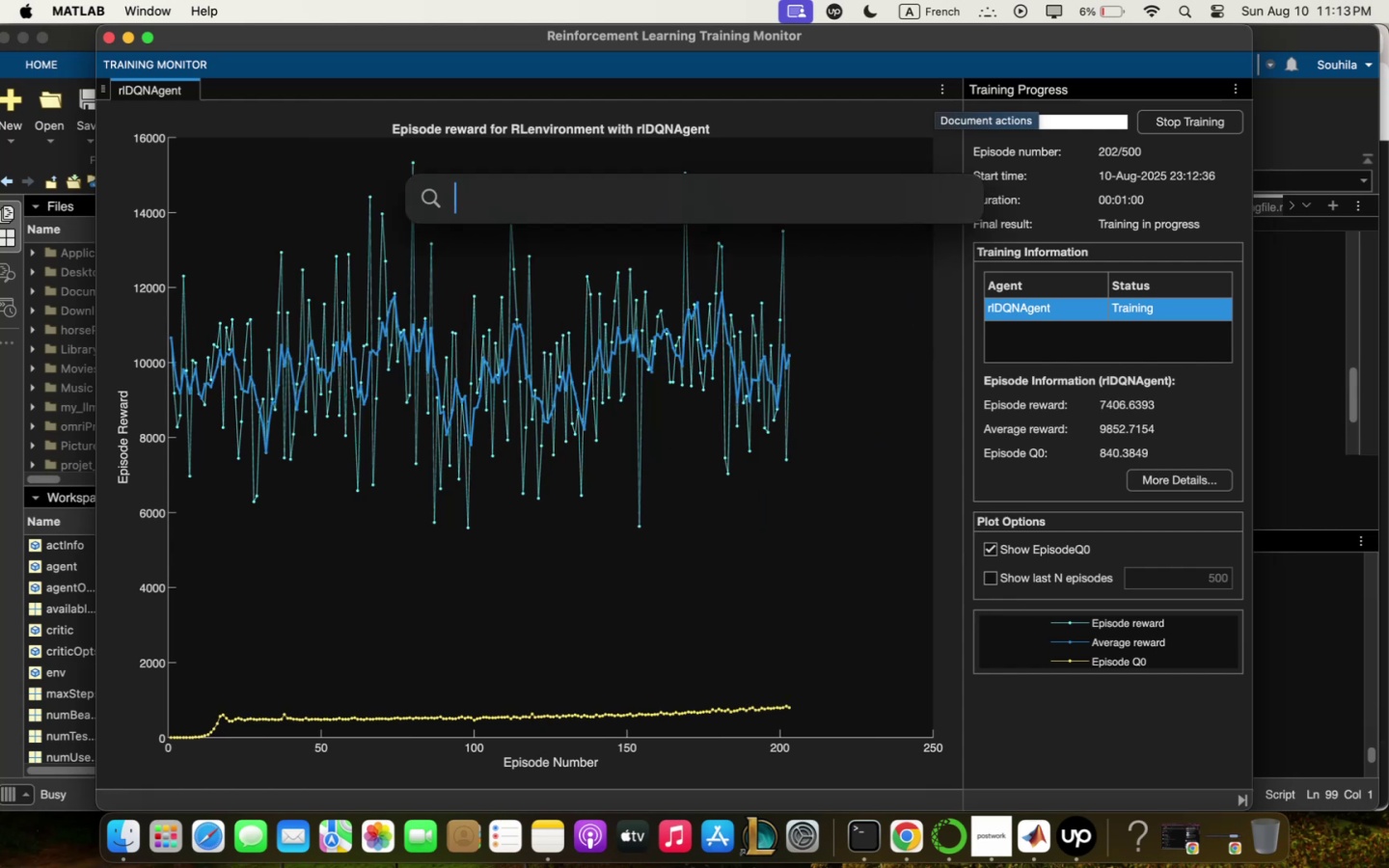 
key(Alt+Meta+CommandLeft)
 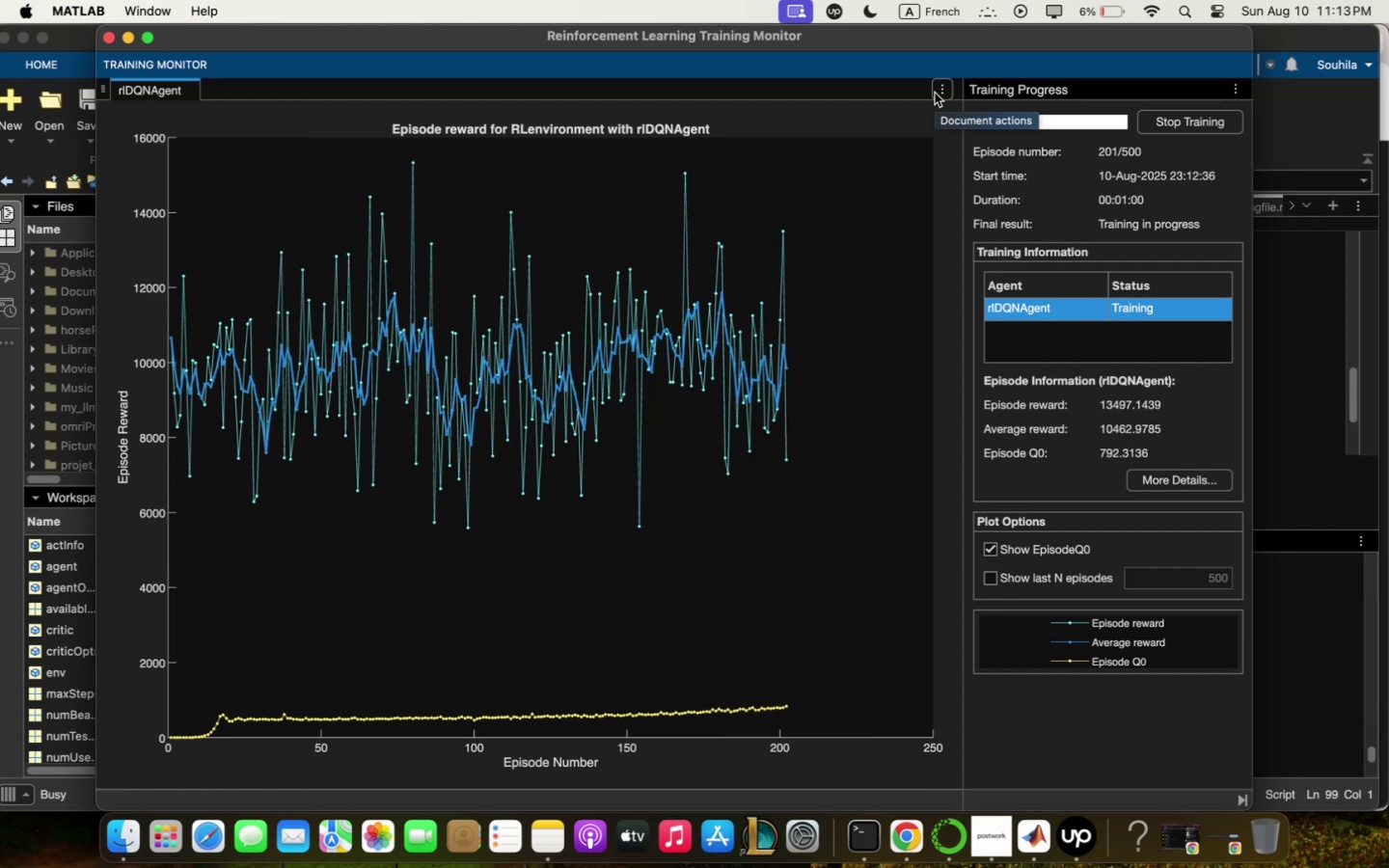 
key(Meta+Space)
 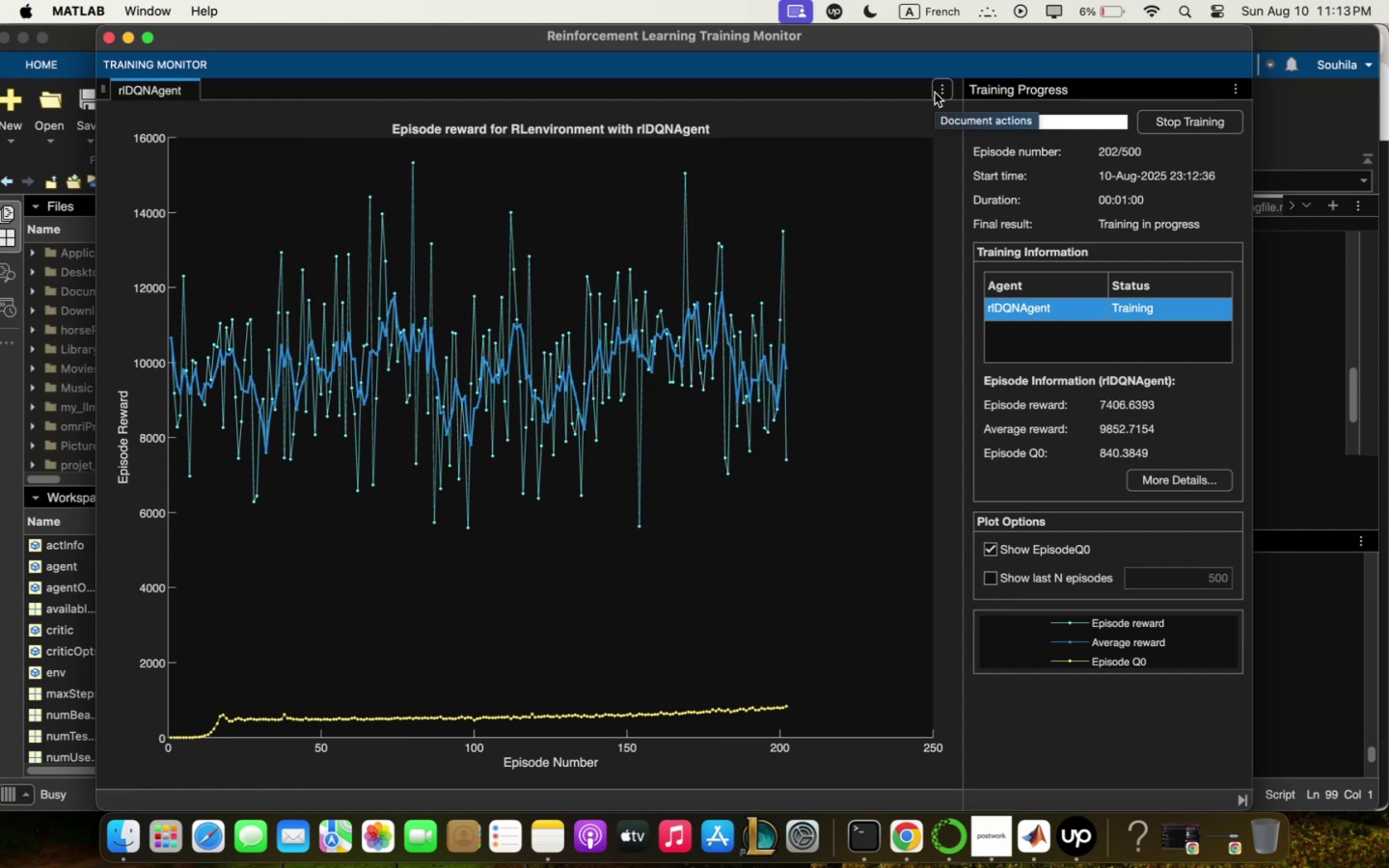 
key(Space)
 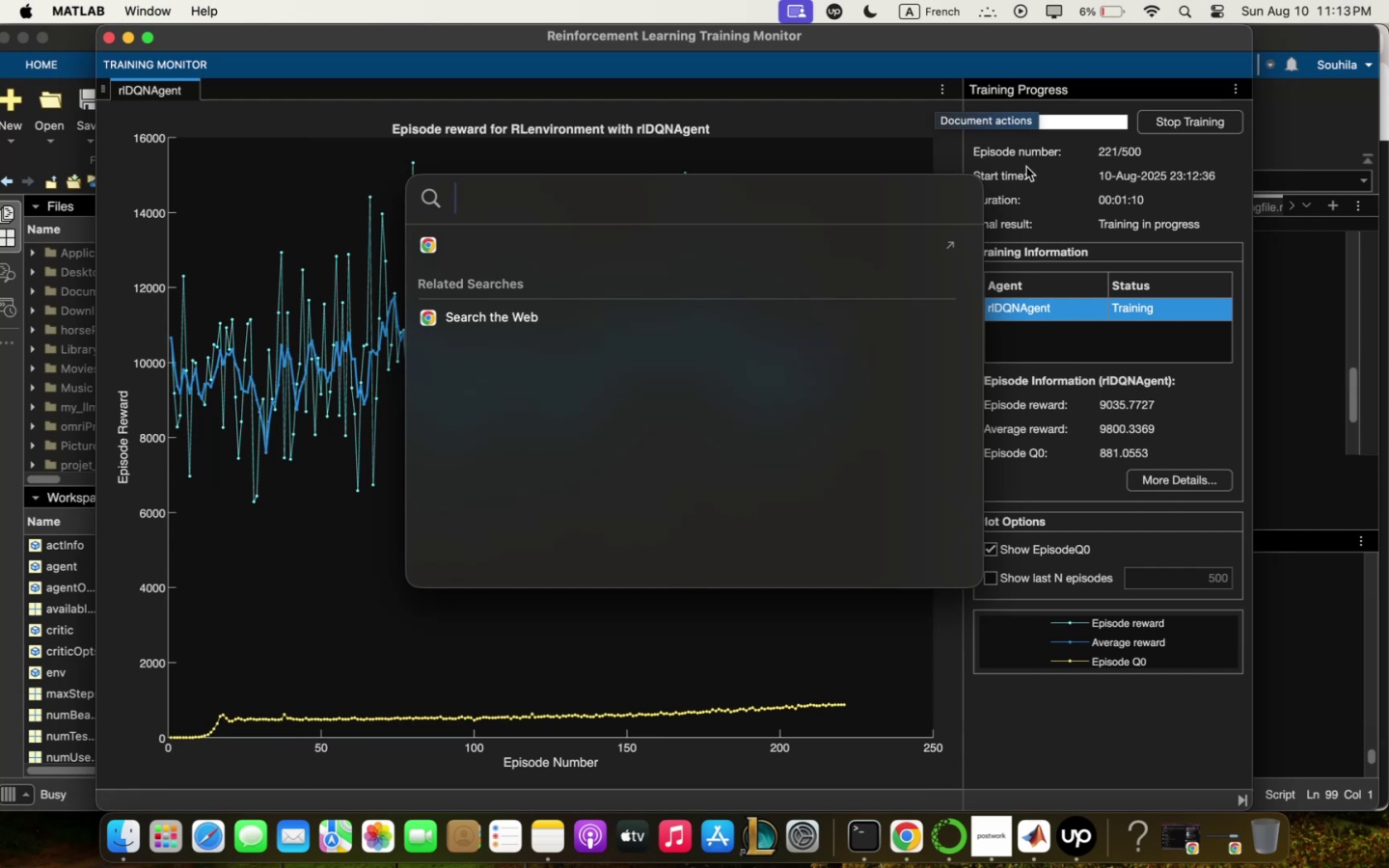 
wait(14.35)
 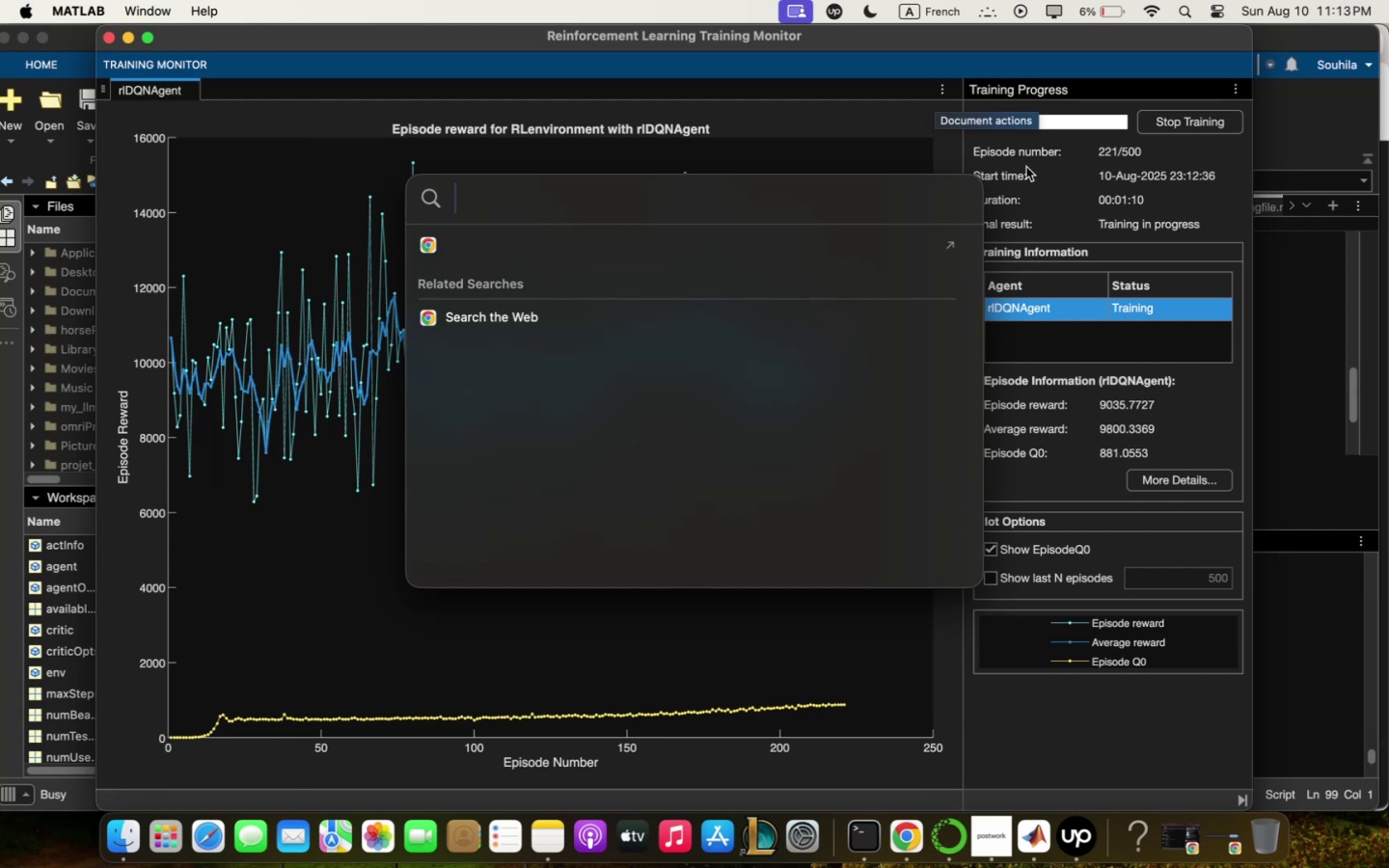 
left_click_drag(start_coordinate=[1388, 69], to_coordinate=[1350, 40])
 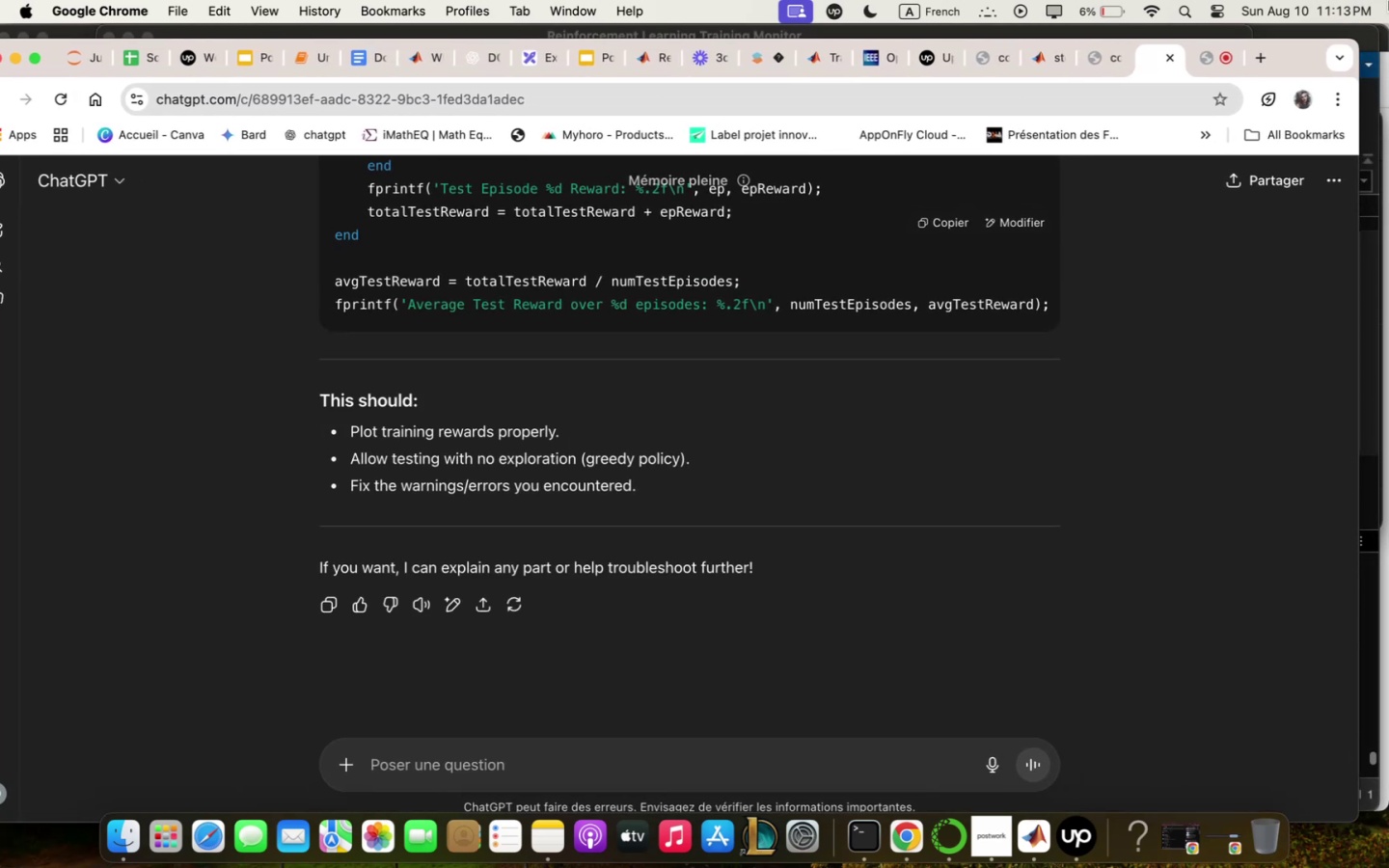 
wait(6.37)
 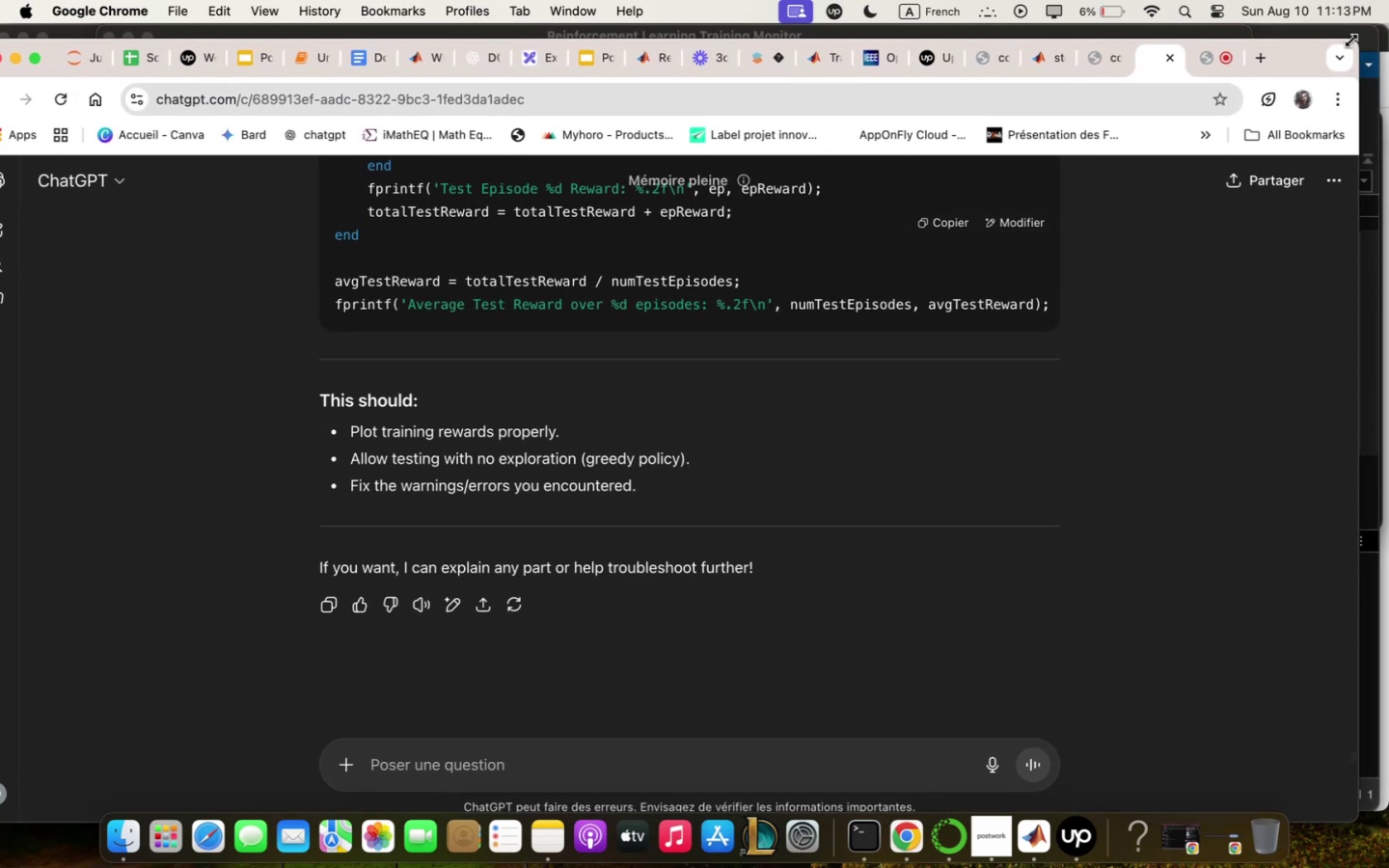 
left_click([1369, 250])
 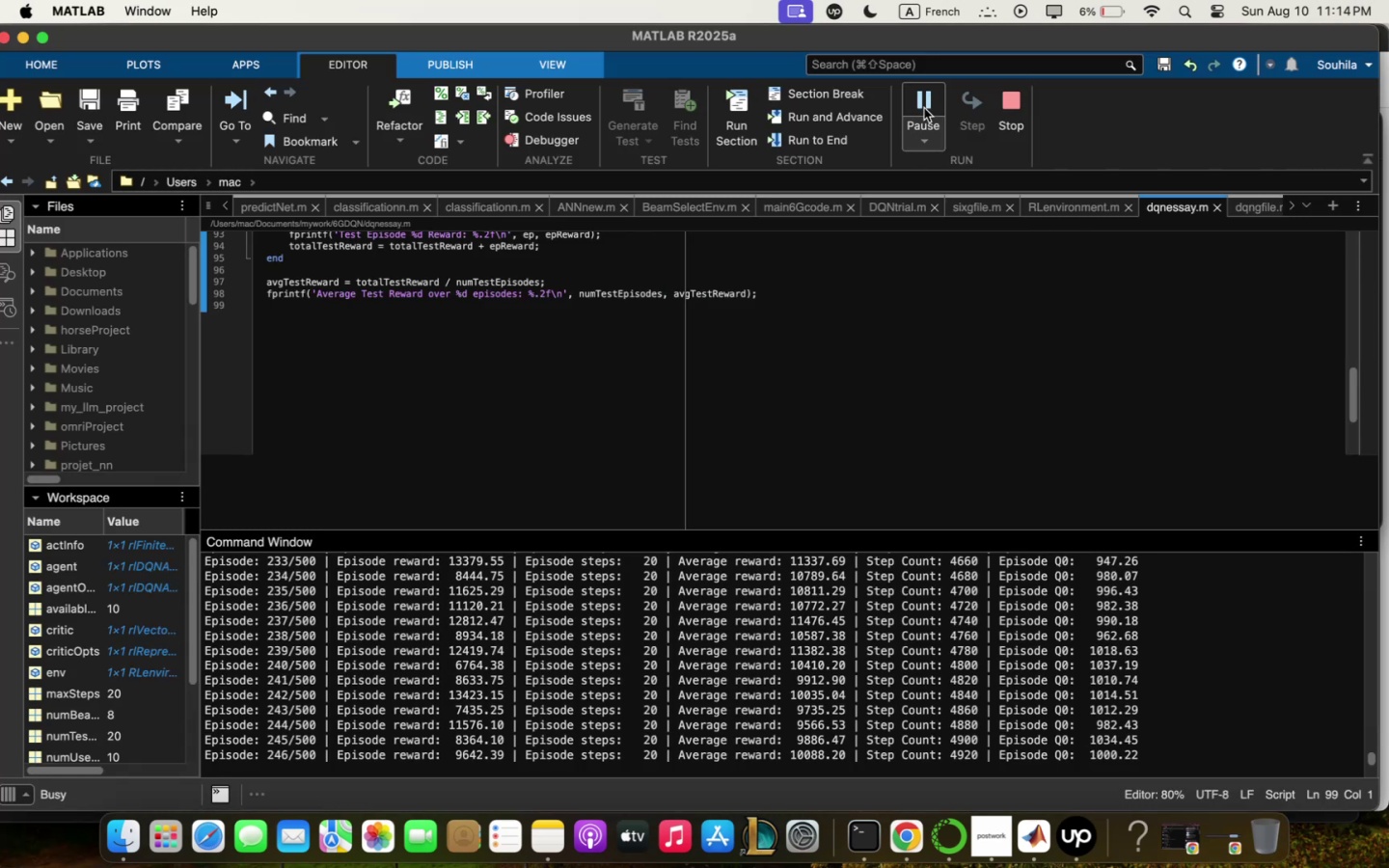 
left_click_drag(start_coordinate=[936, 42], to_coordinate=[937, 61])
 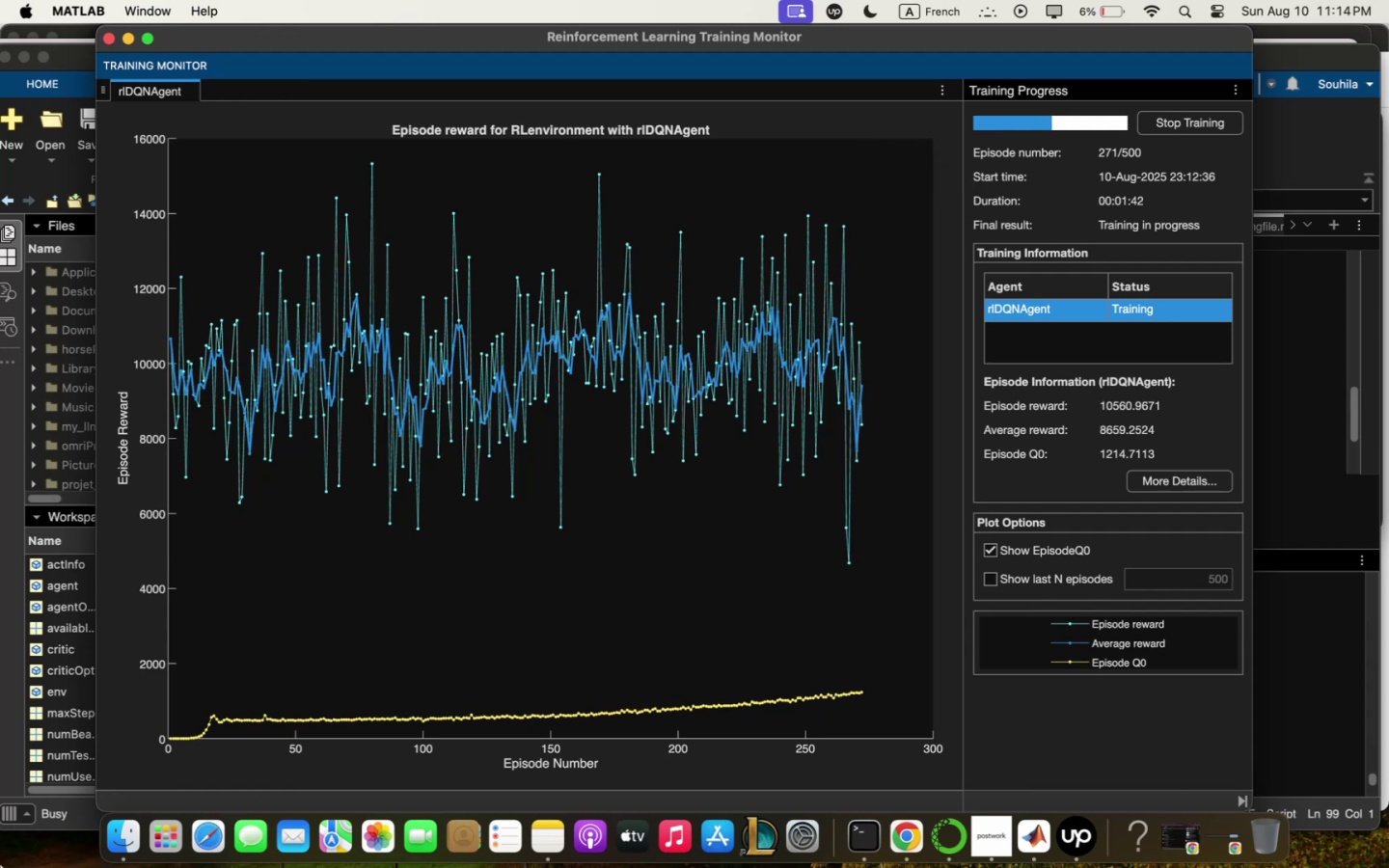 
wait(20.69)
 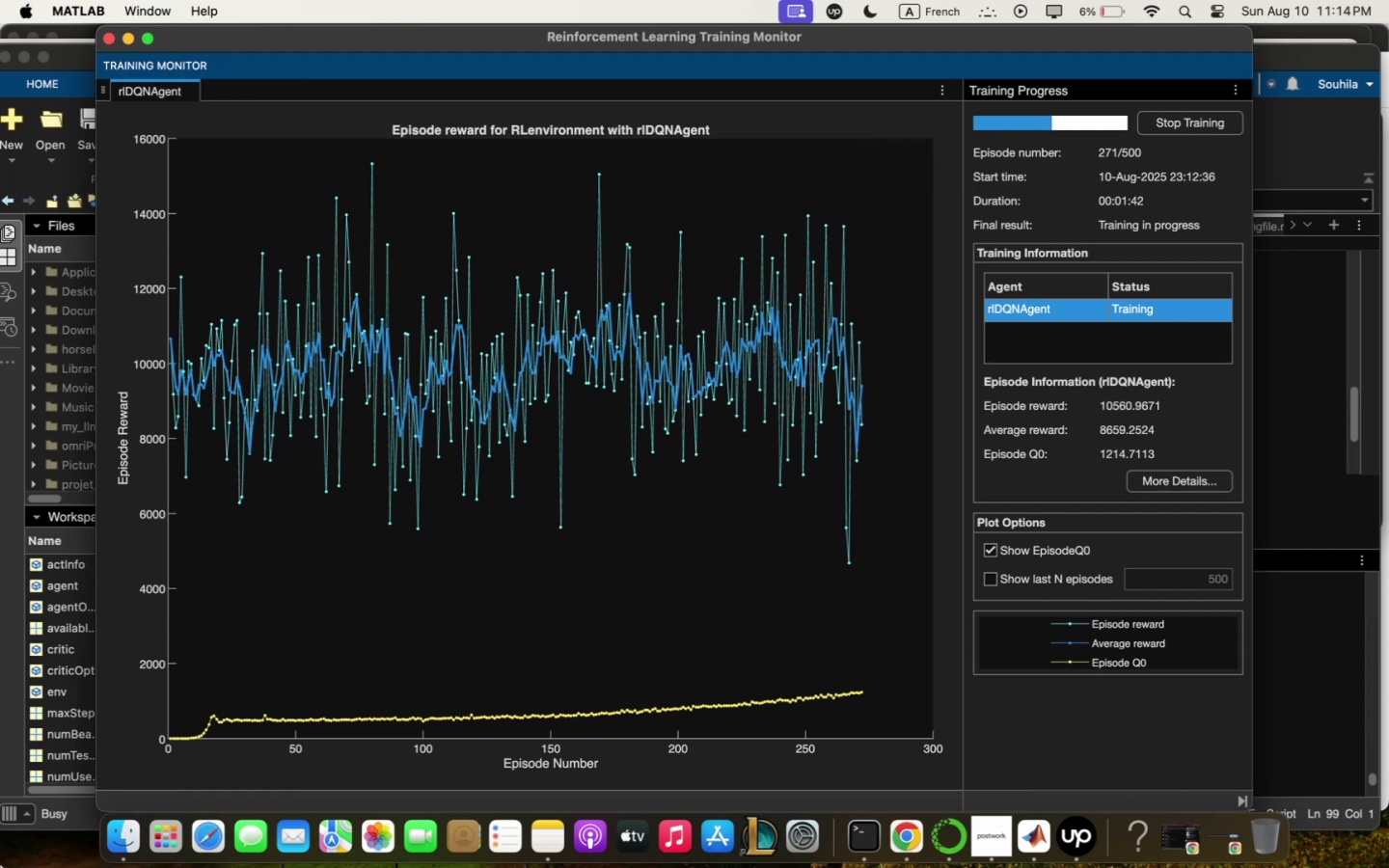 
left_click([1337, 503])
 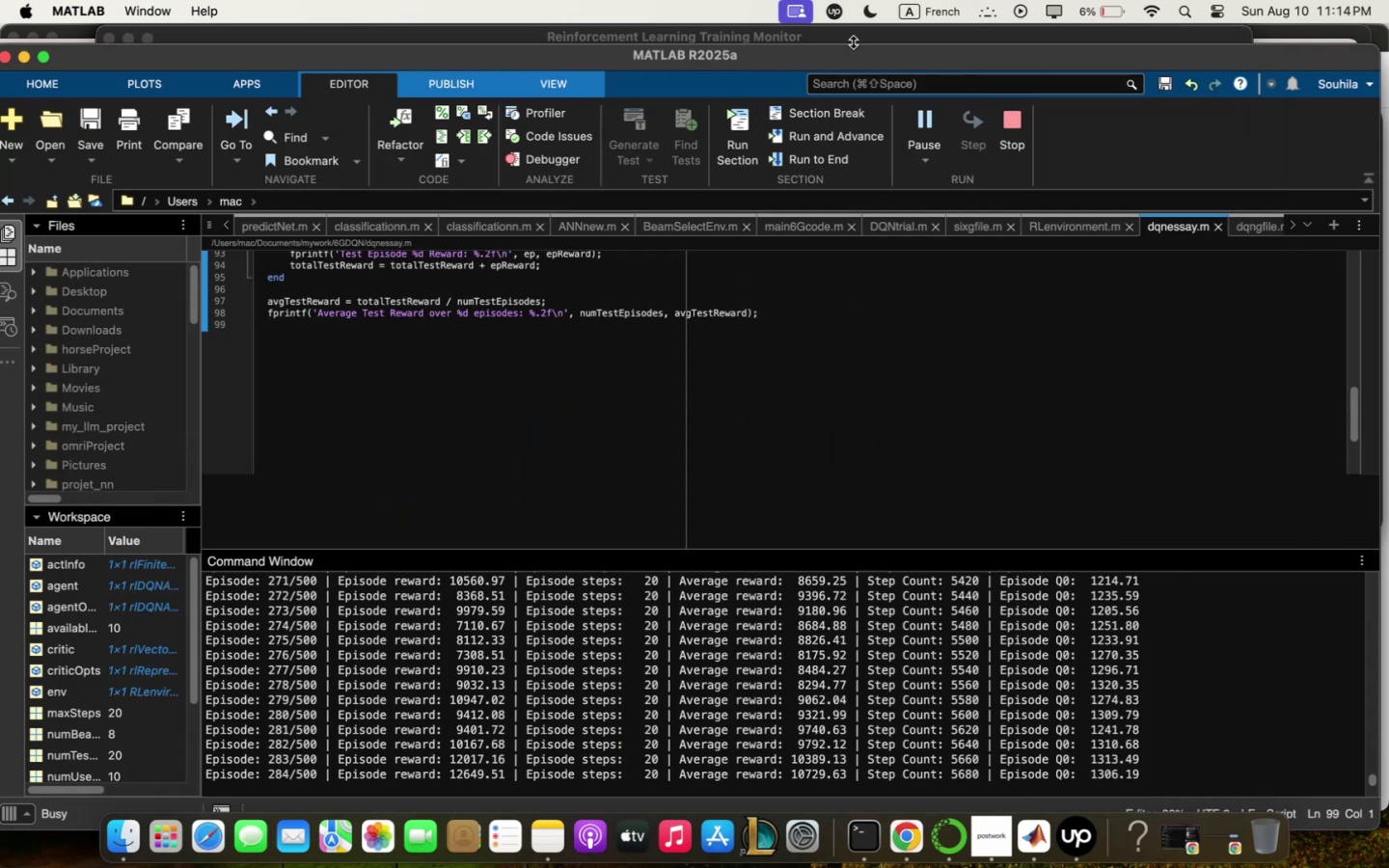 
left_click([858, 34])
 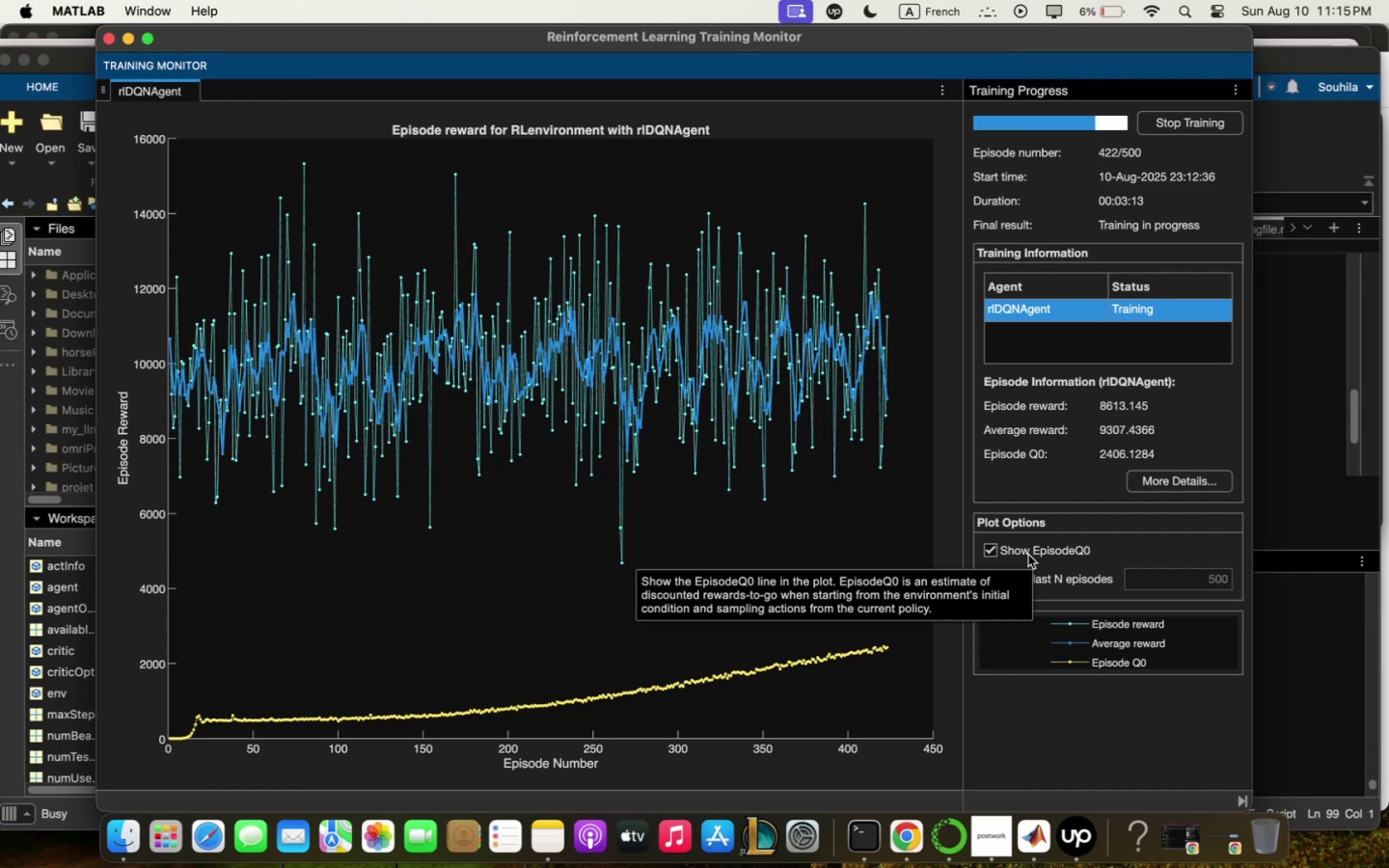 
wait(88.37)
 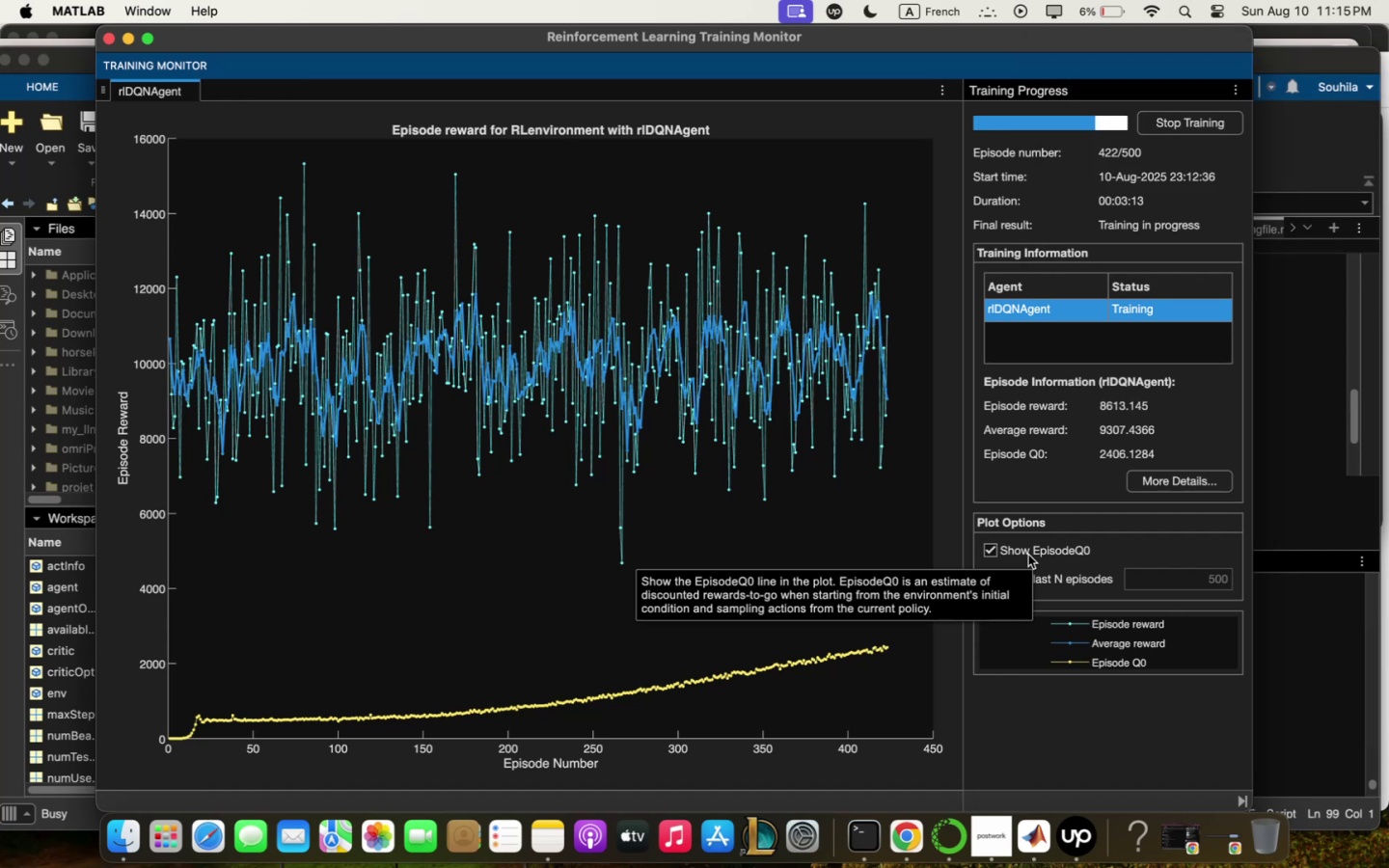 
mouse_move([1030, 500])
 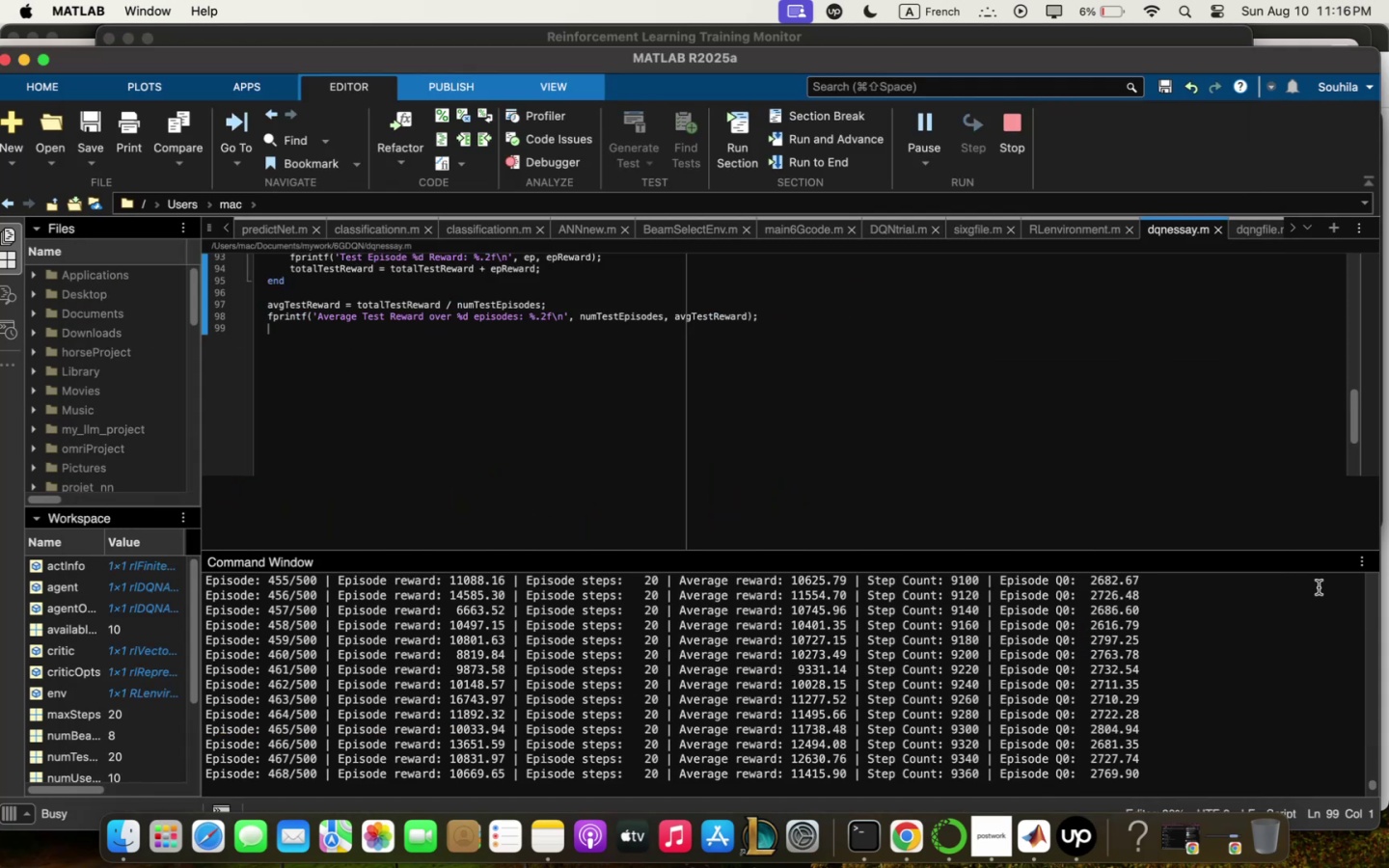 
wait(25.47)
 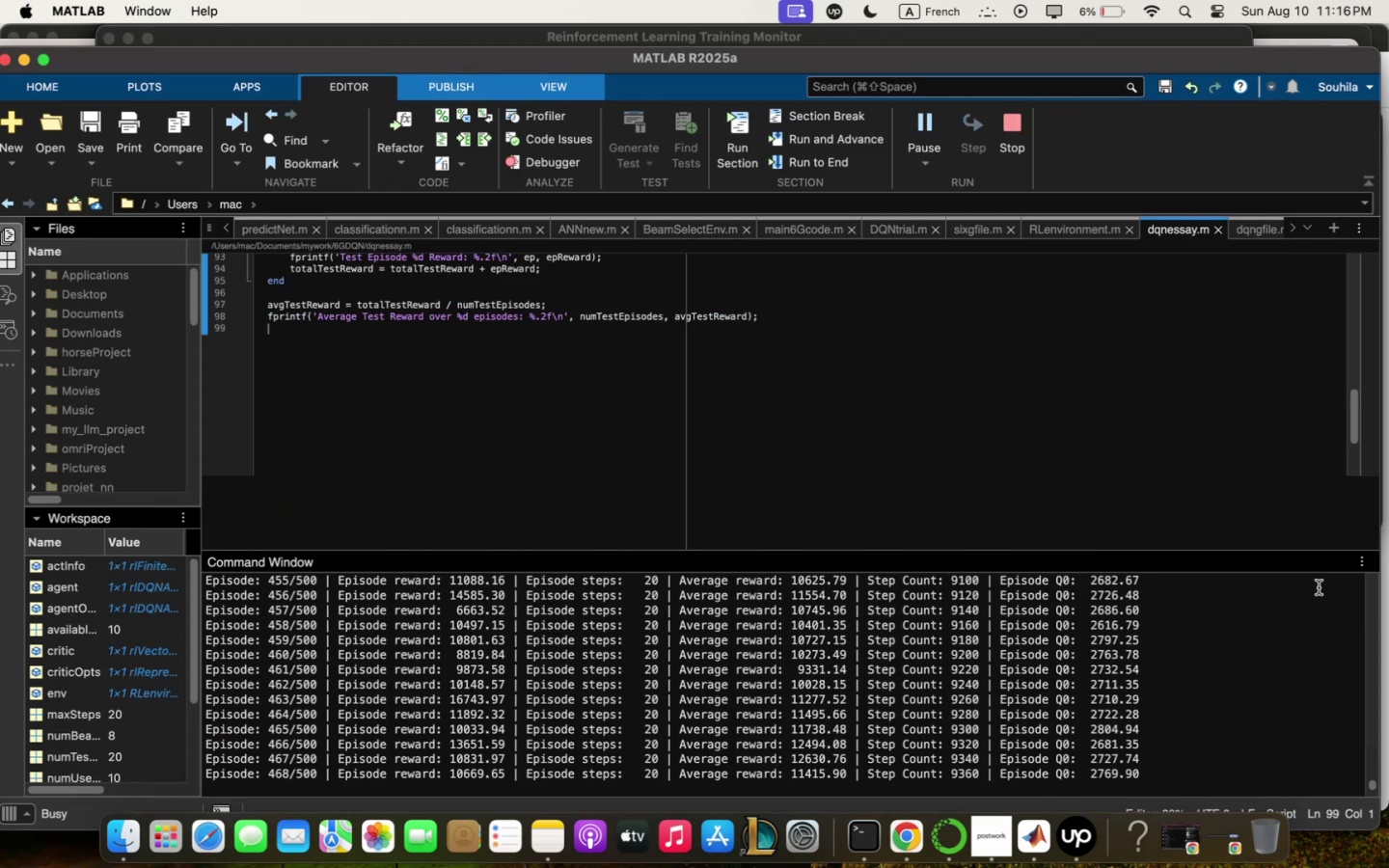 
scroll: coordinate [744, 339], scroll_direction: up, amount: 16.0
 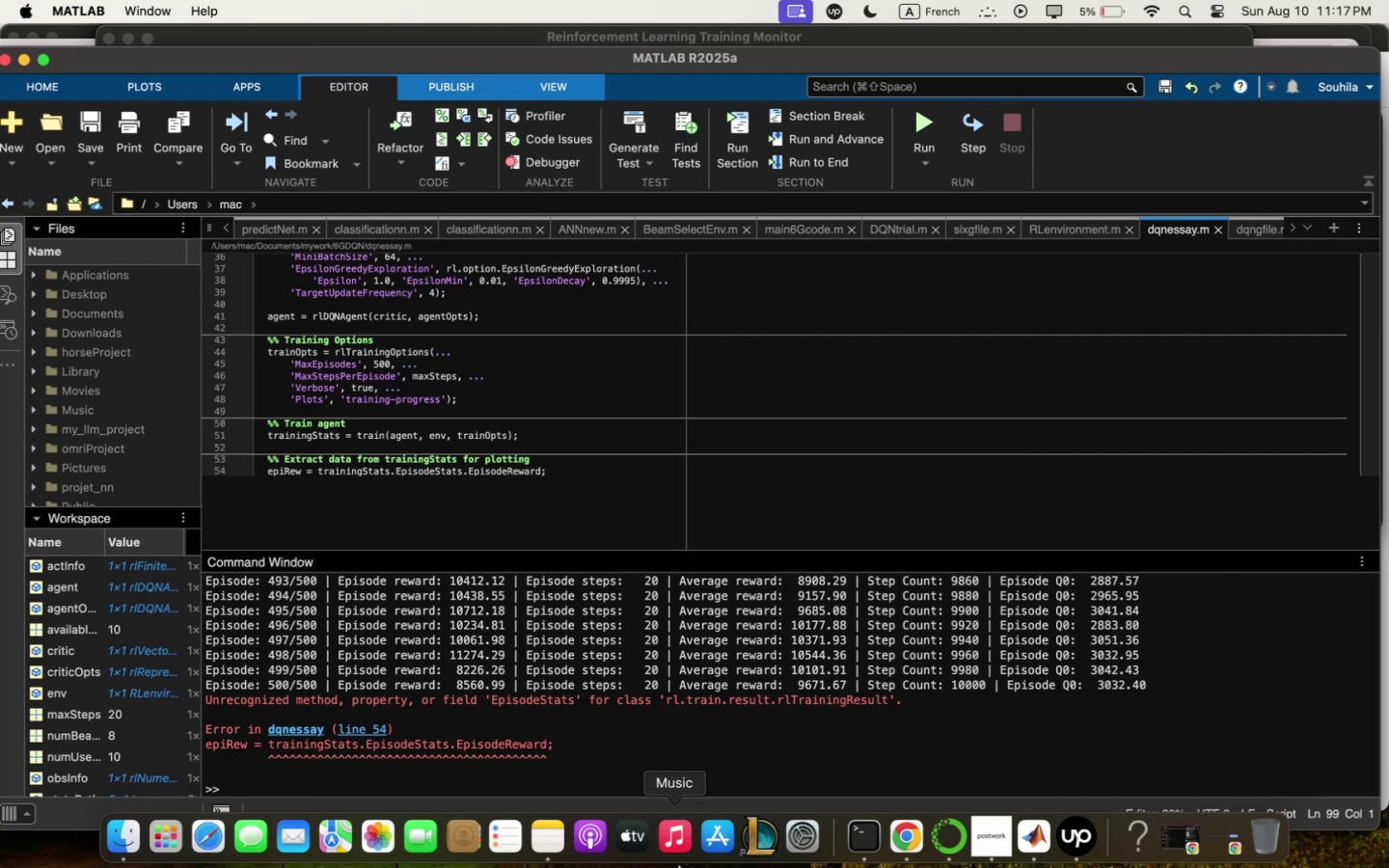 
wait(41.0)
 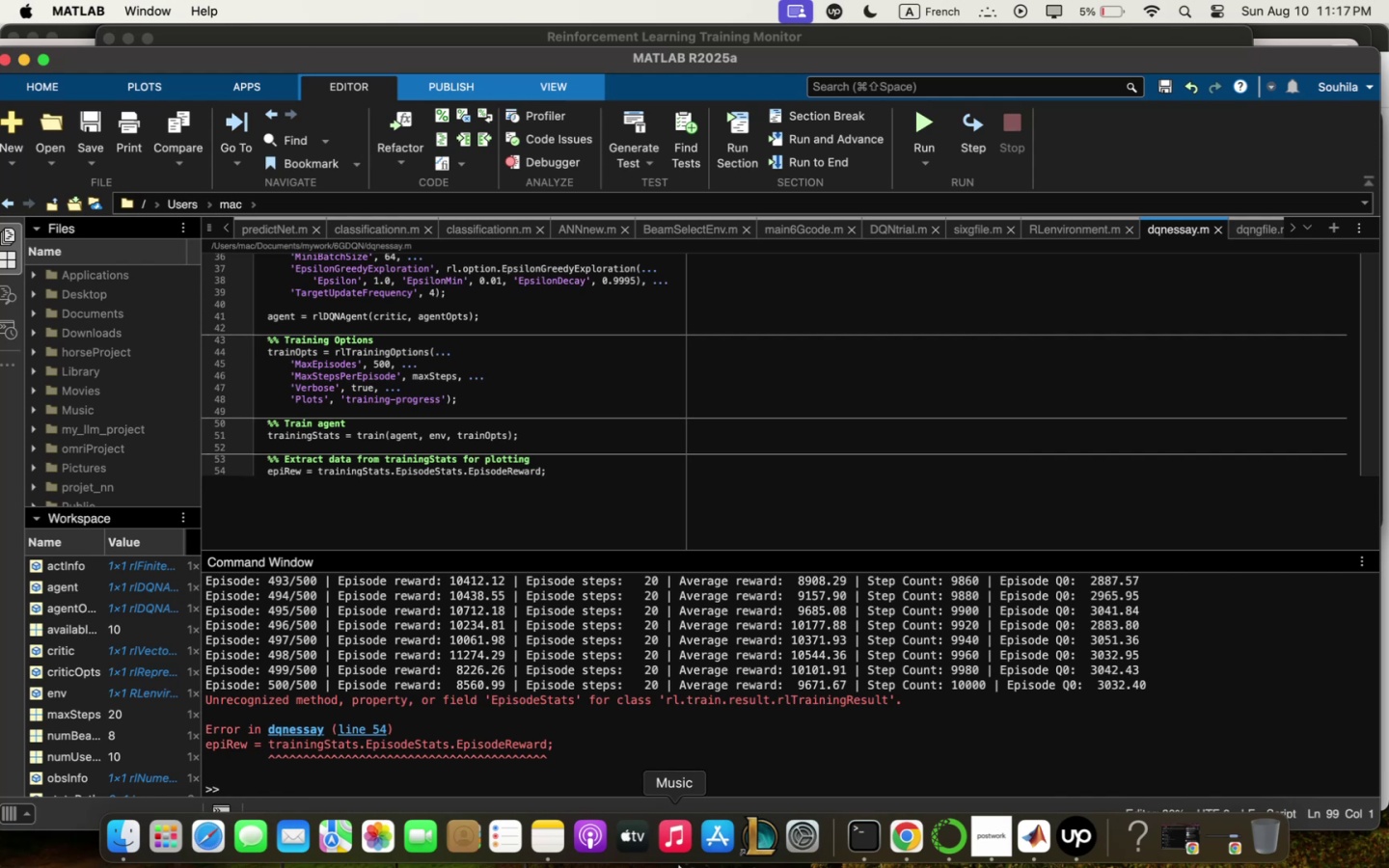 
left_click_drag(start_coordinate=[250, 780], to_coordinate=[204, 664])
 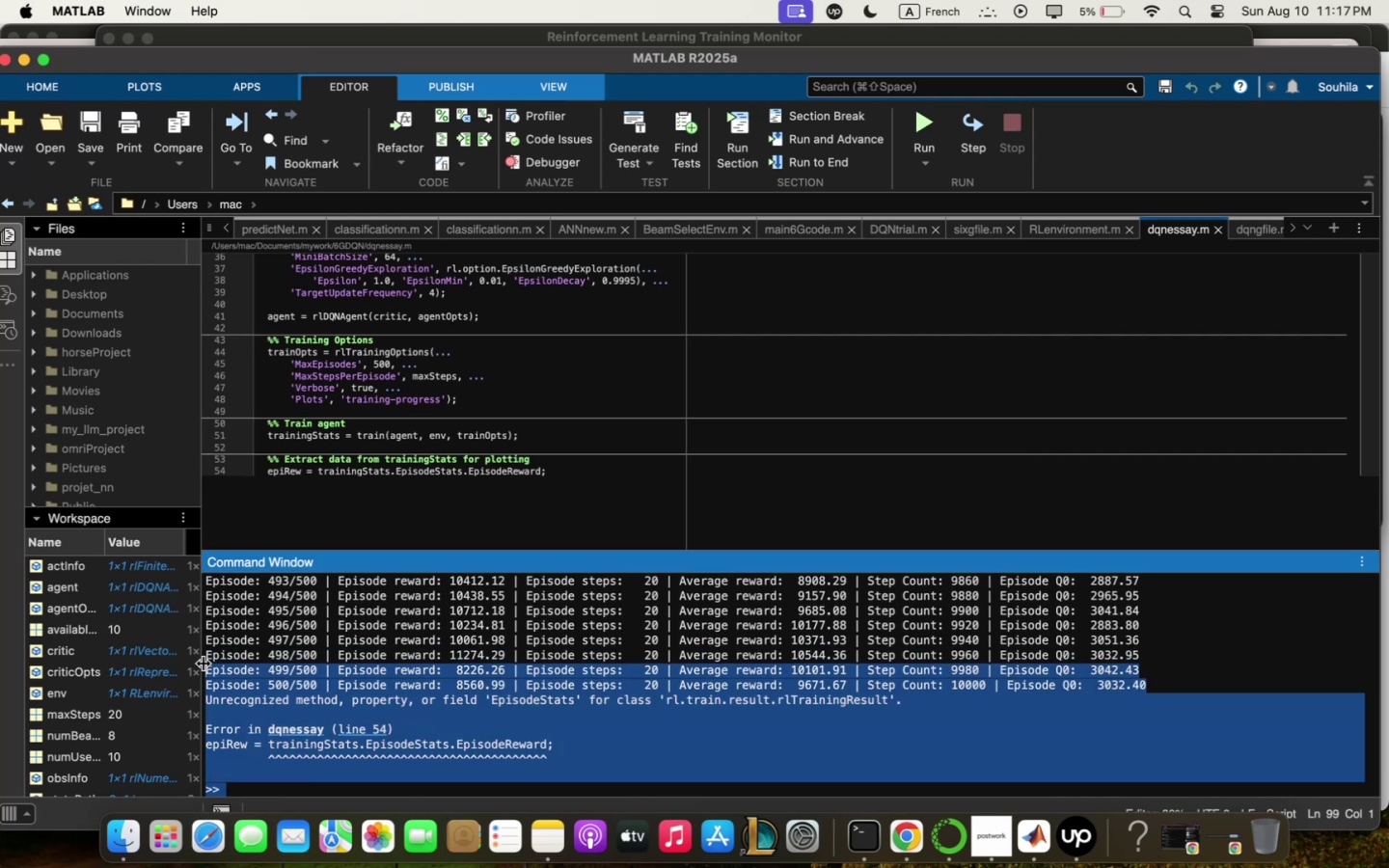 
hold_key(key=CommandLeft, duration=0.72)
 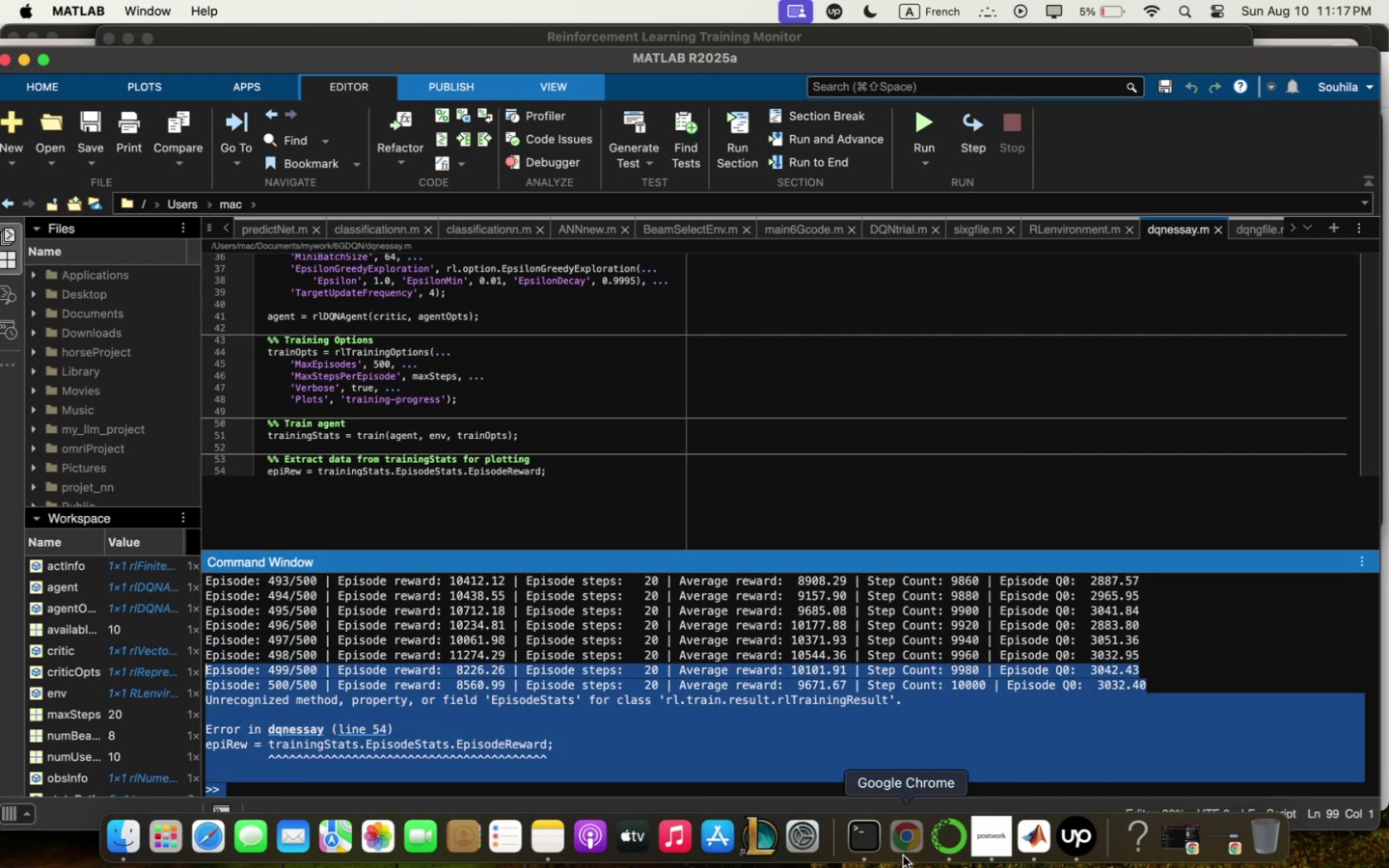 
hold_key(key=C, duration=0.47)
 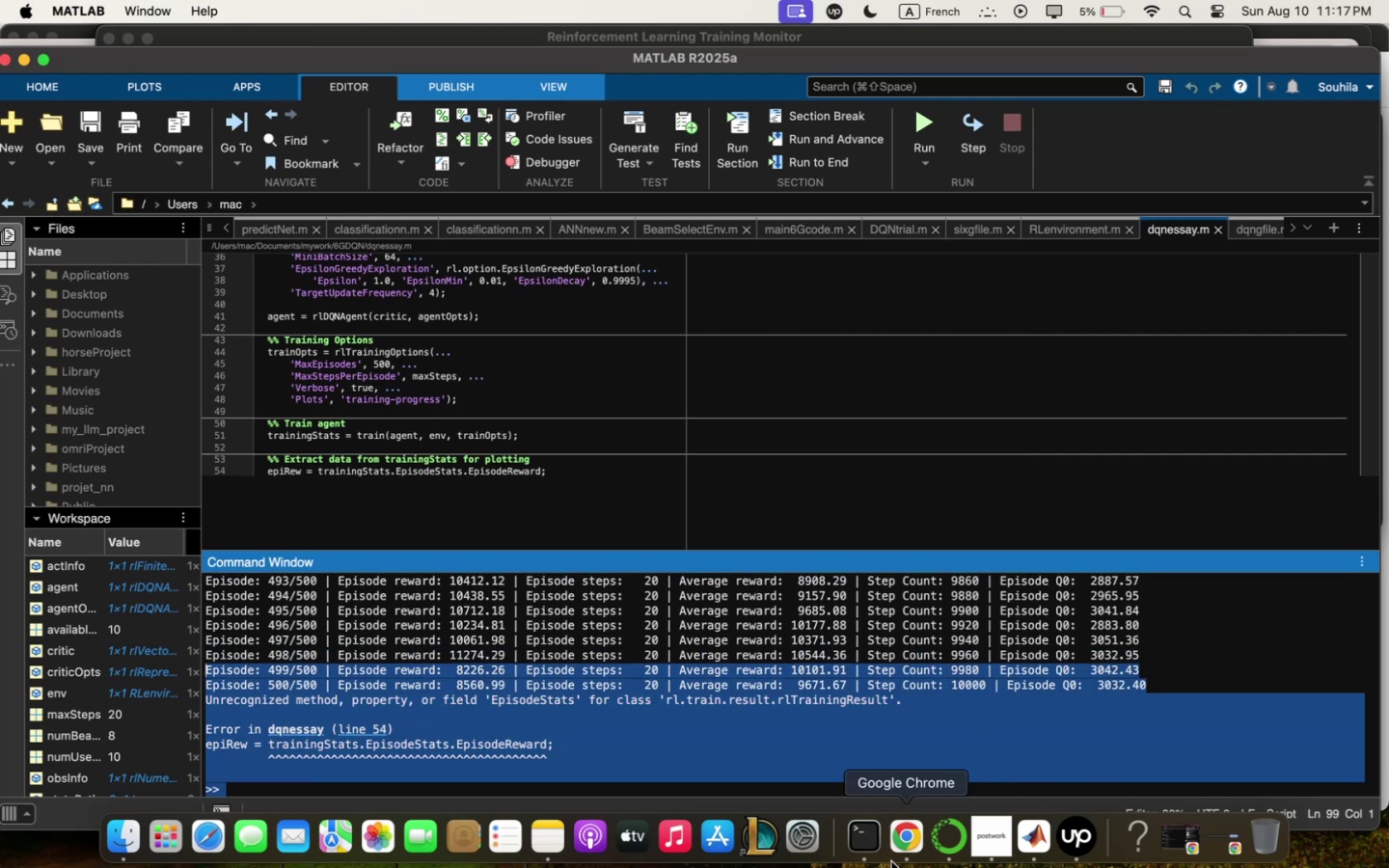 
left_click([903, 855])
 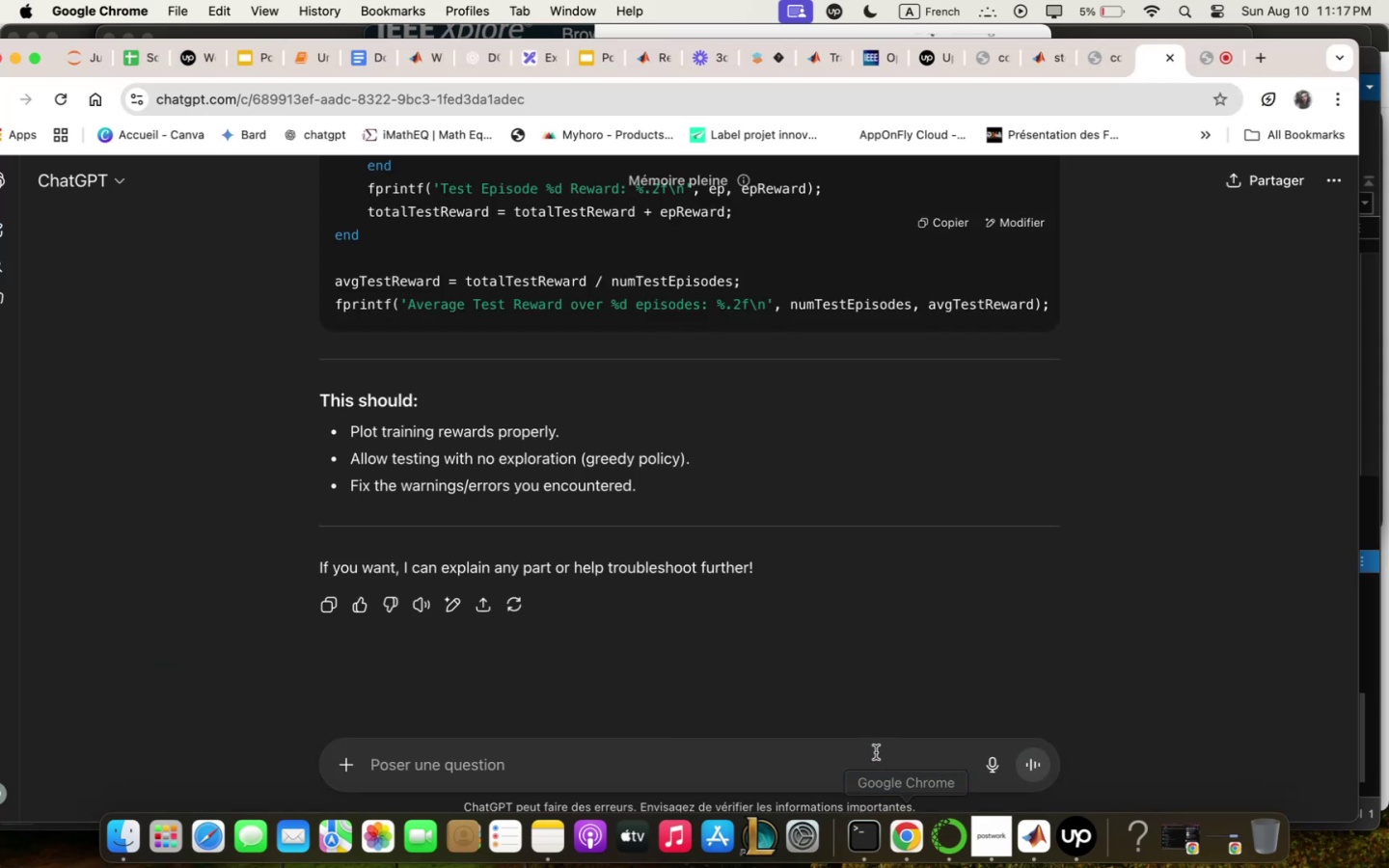 
key(Meta+CommandLeft)
 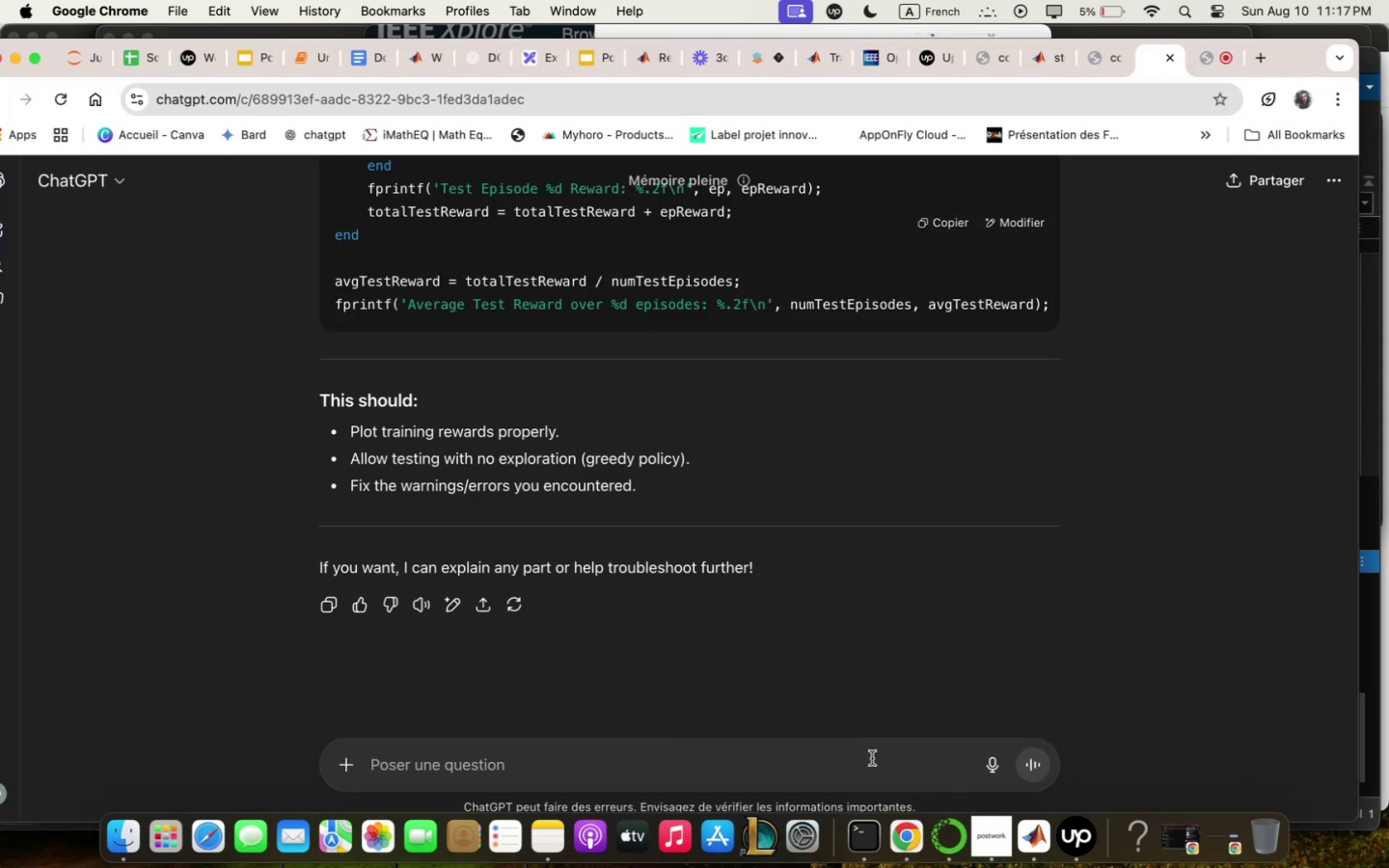 
key(Meta+V)
 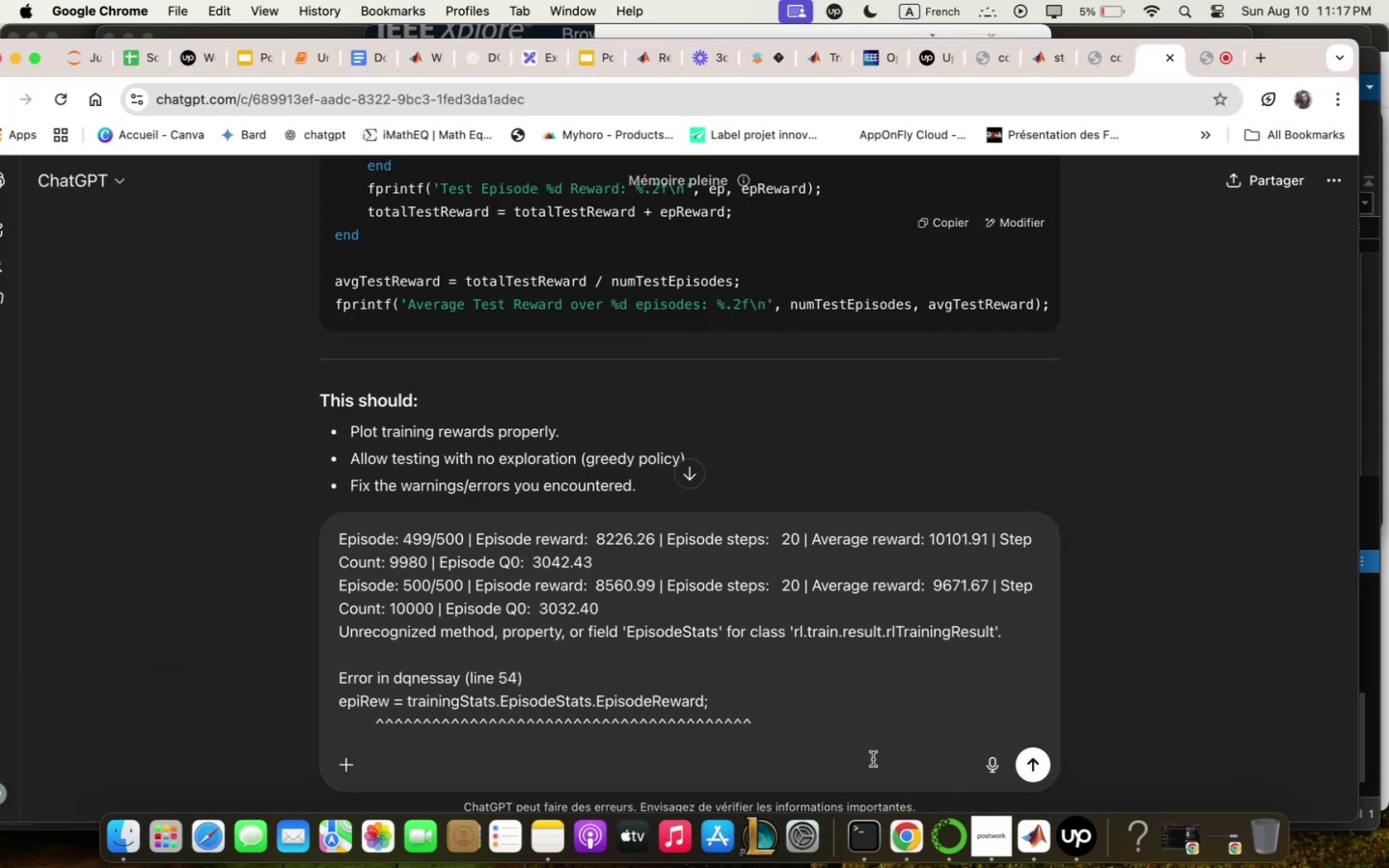 
key(Enter)
 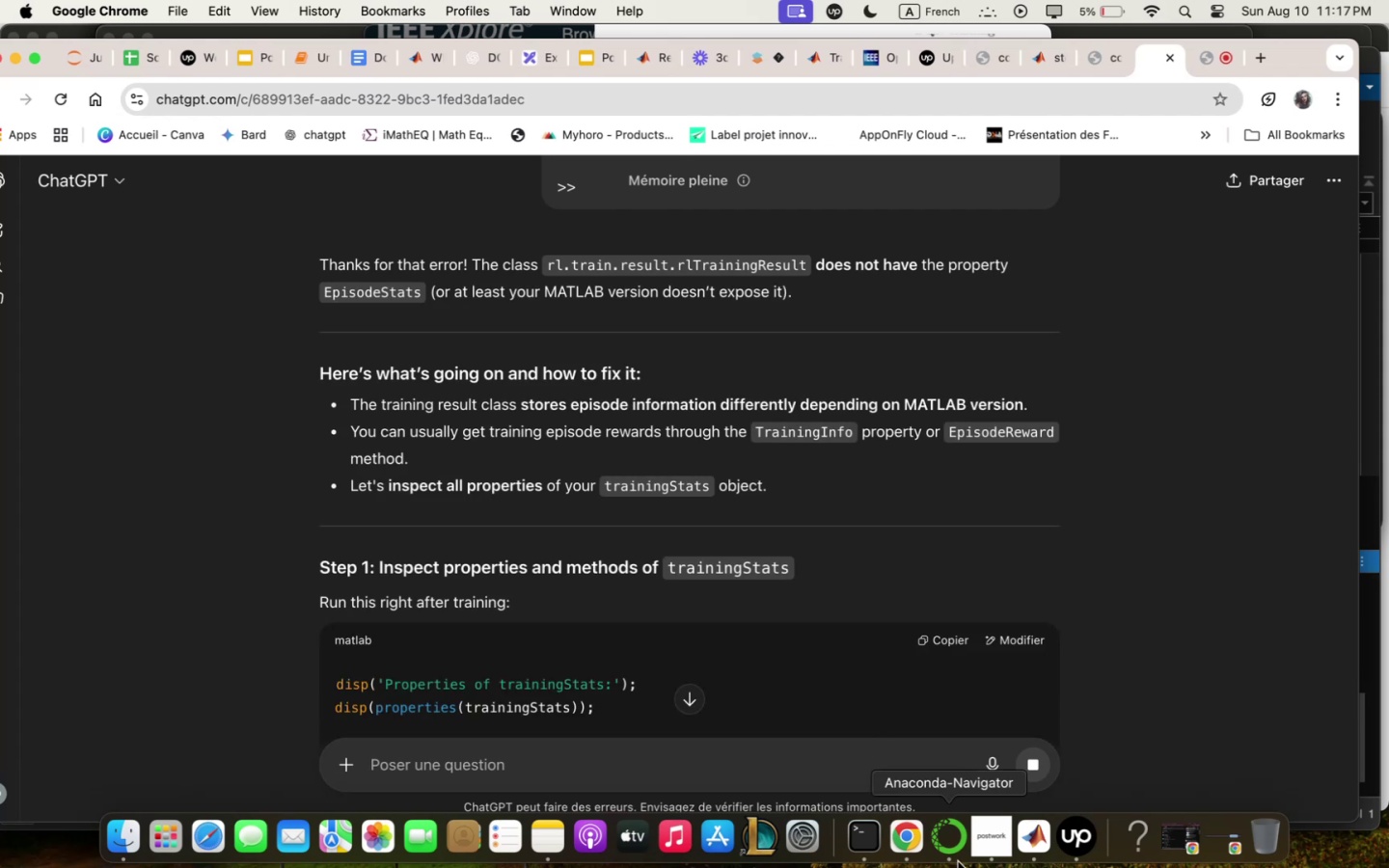 
wait(15.05)
 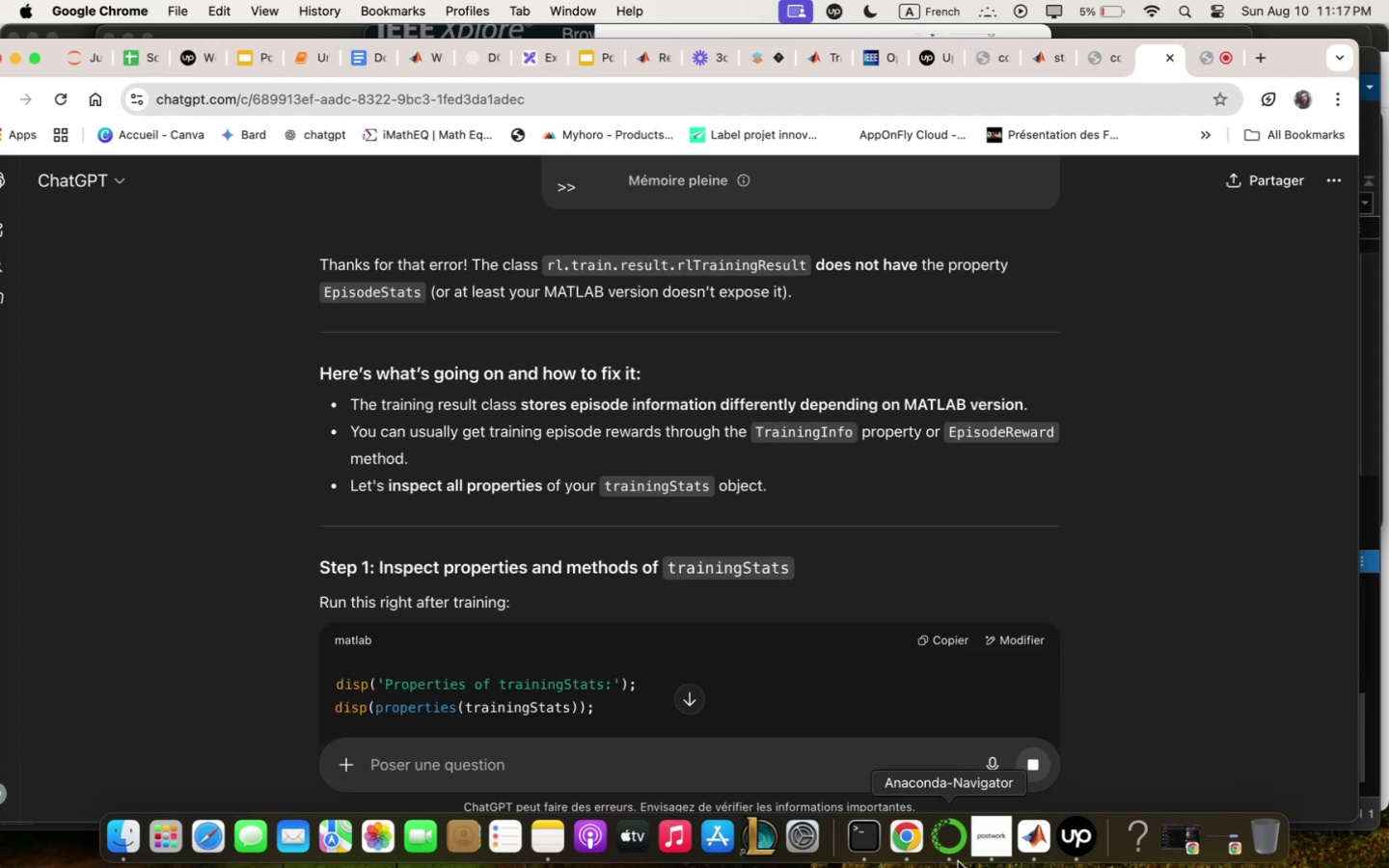 
scroll: coordinate [917, 620], scroll_direction: down, amount: 15.0
 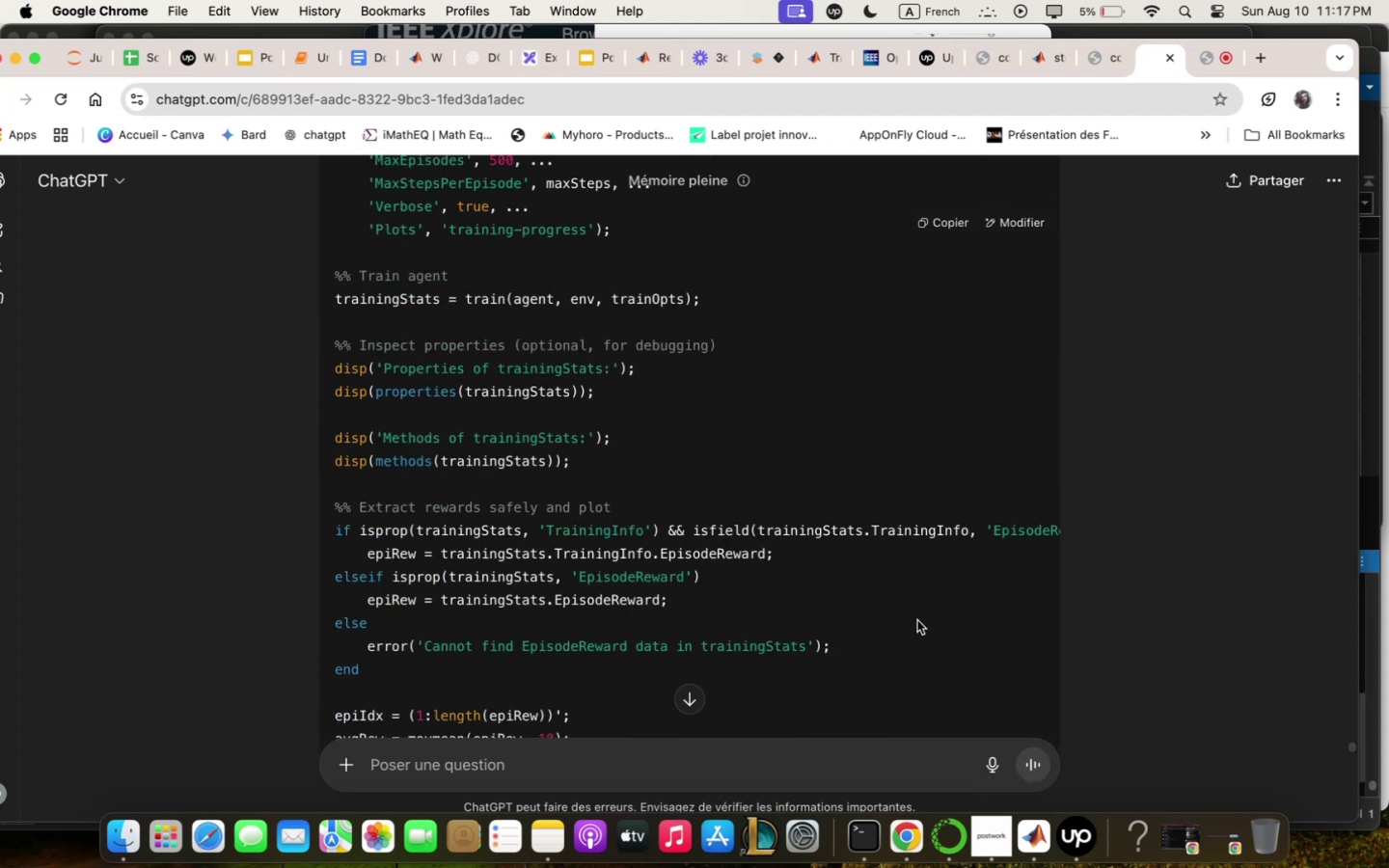 
scroll: coordinate [917, 620], scroll_direction: up, amount: 35.0
 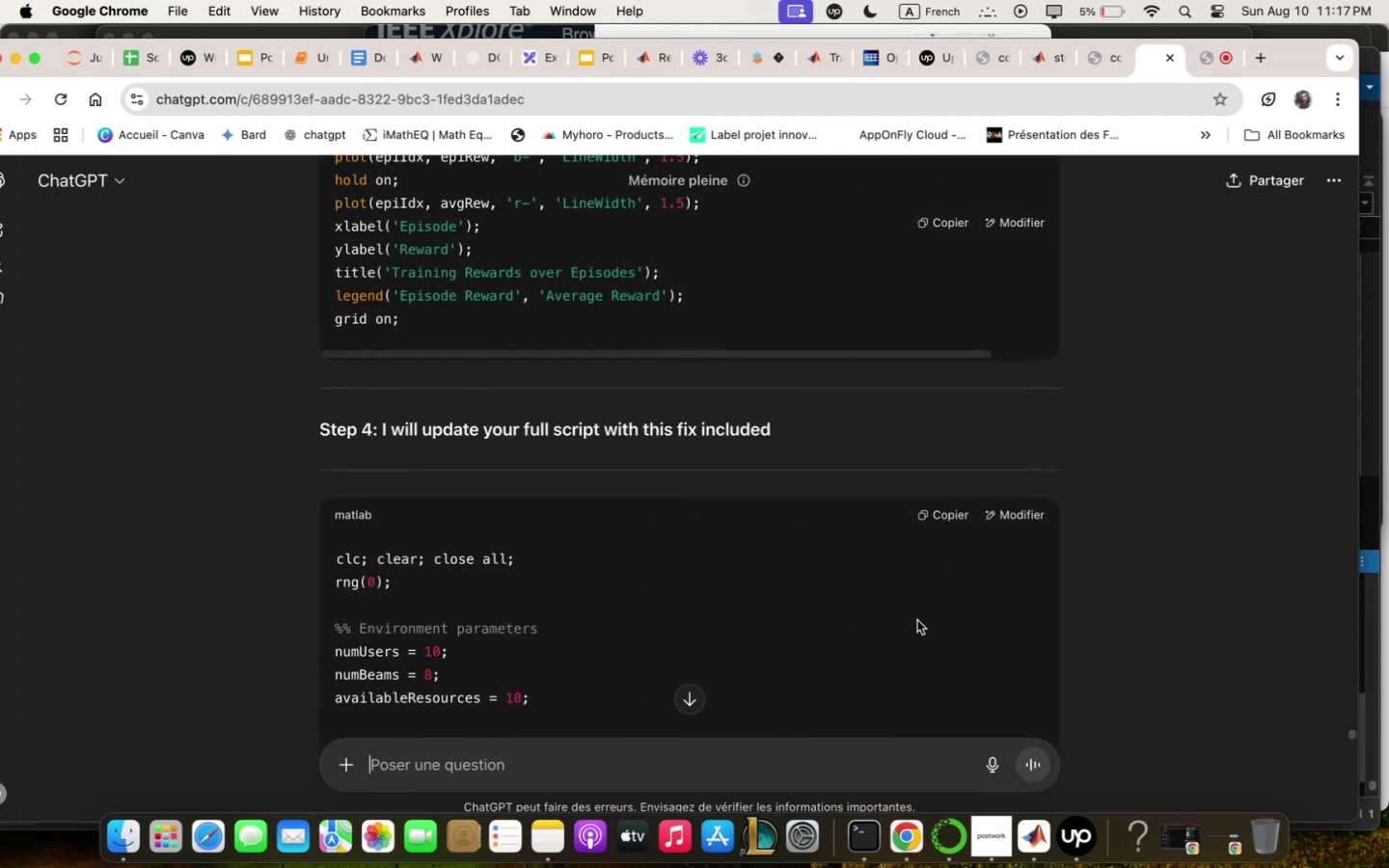 
scroll: coordinate [915, 479], scroll_direction: down, amount: 65.0
 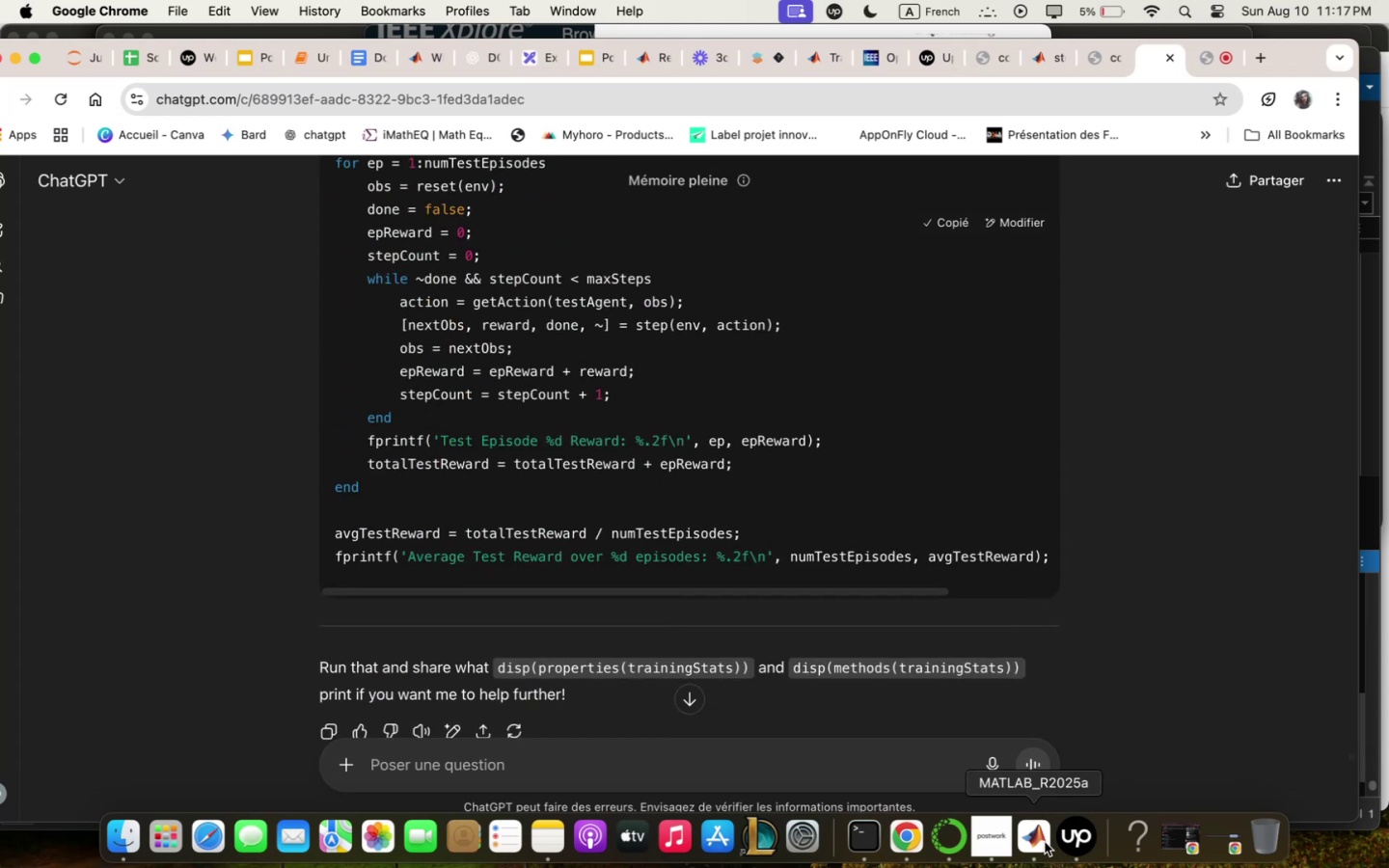 
left_click([941, 406])
 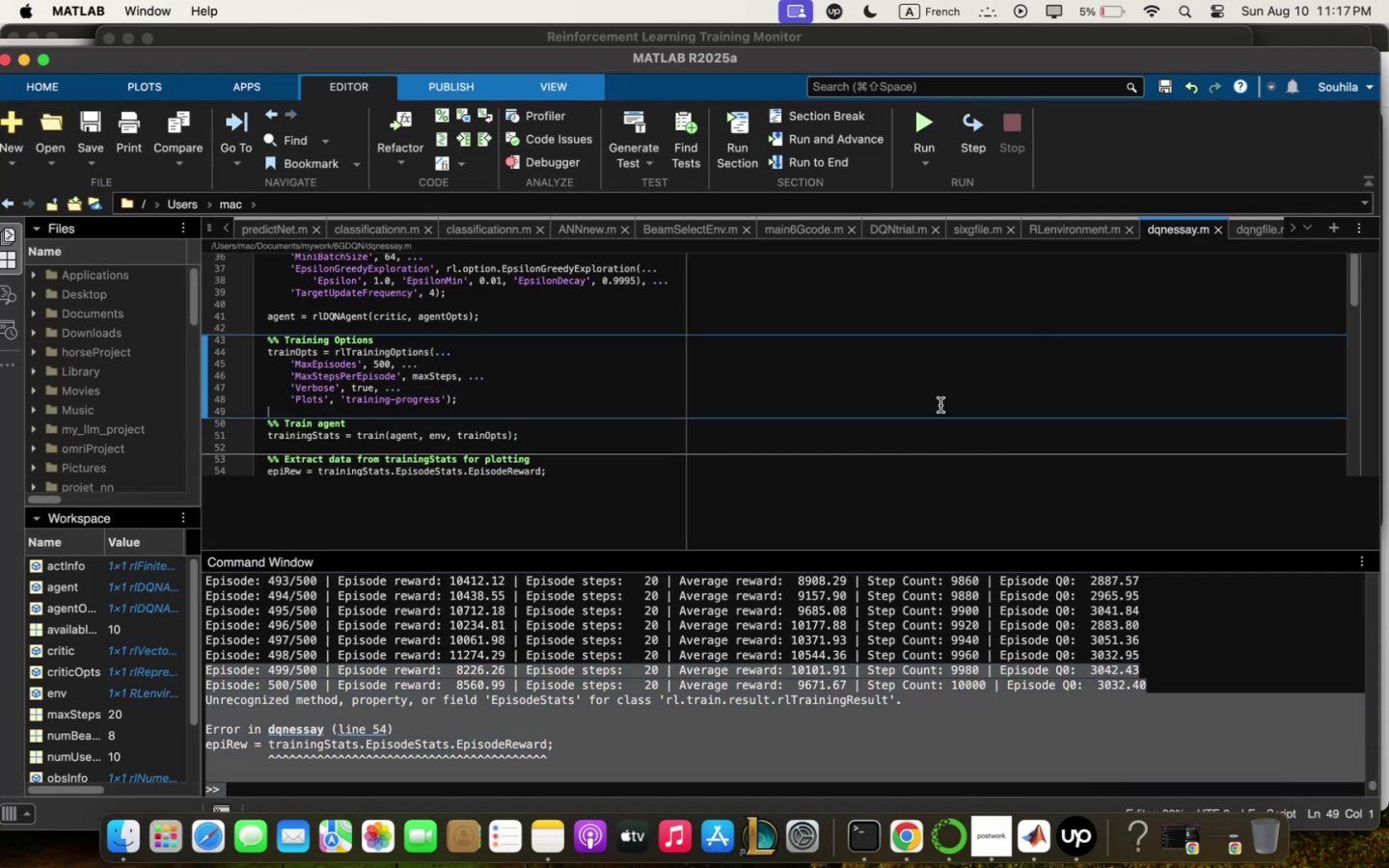 
key(Meta+Q)
 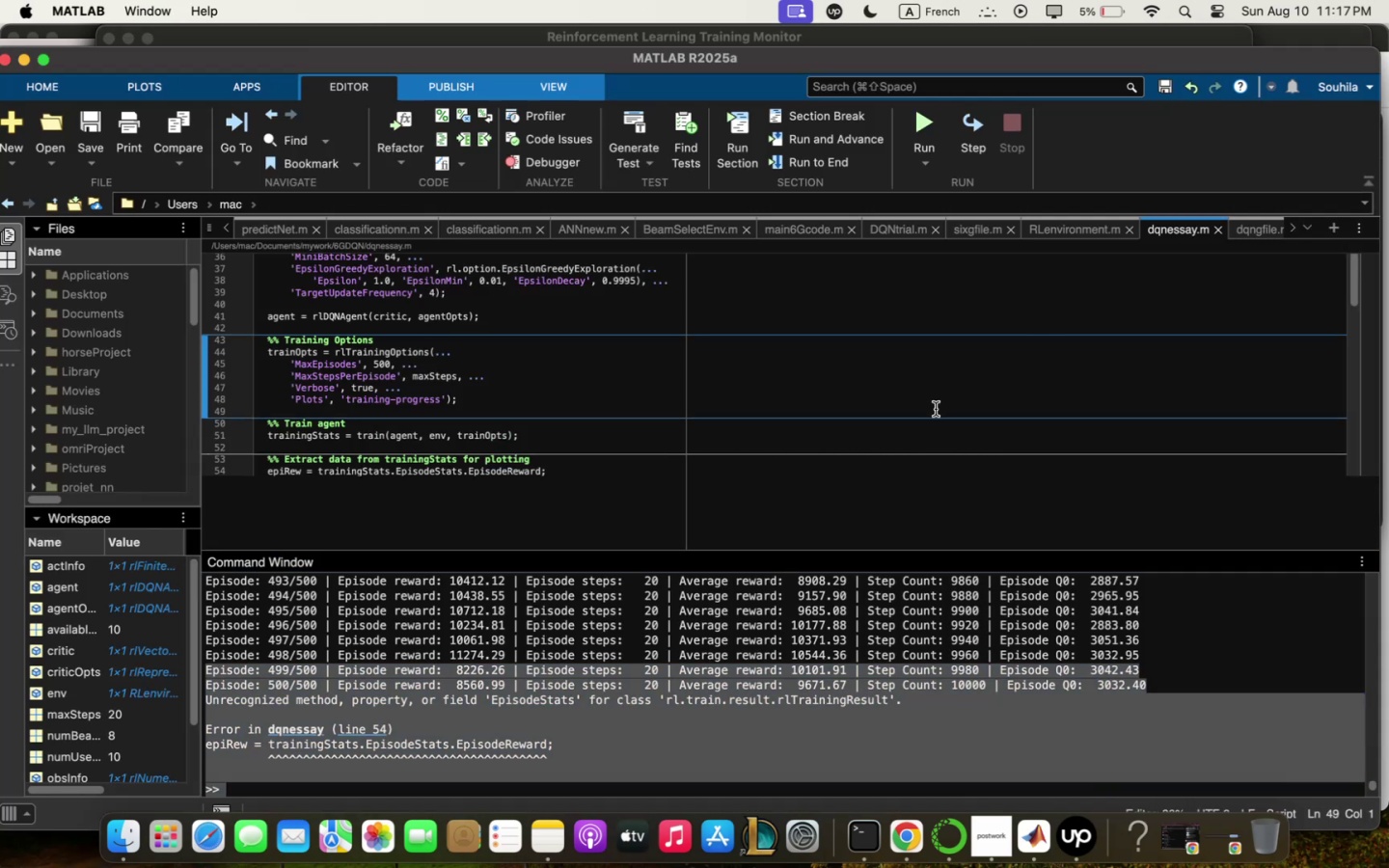 
key(Backspace)
 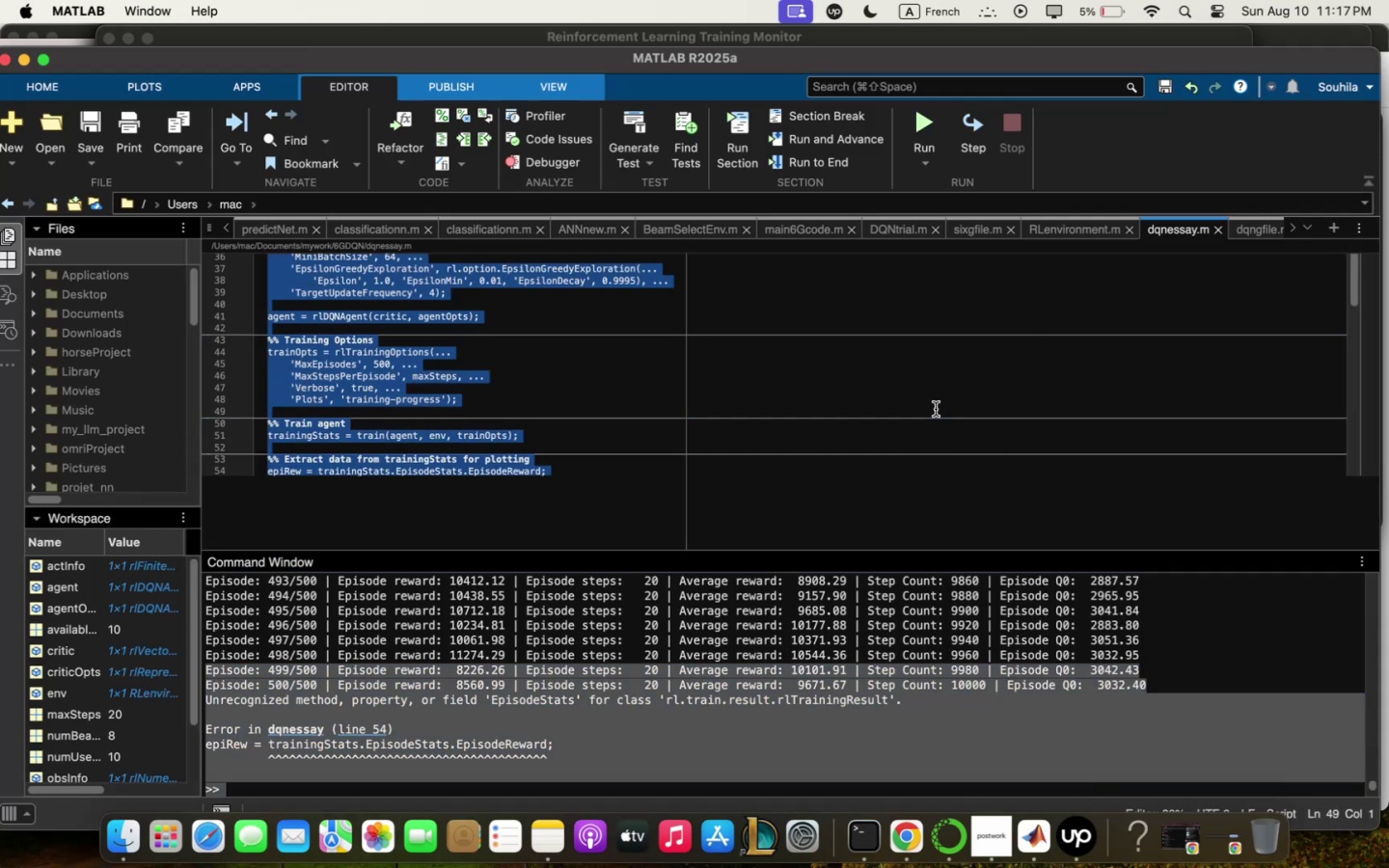 
key(Meta+V)
 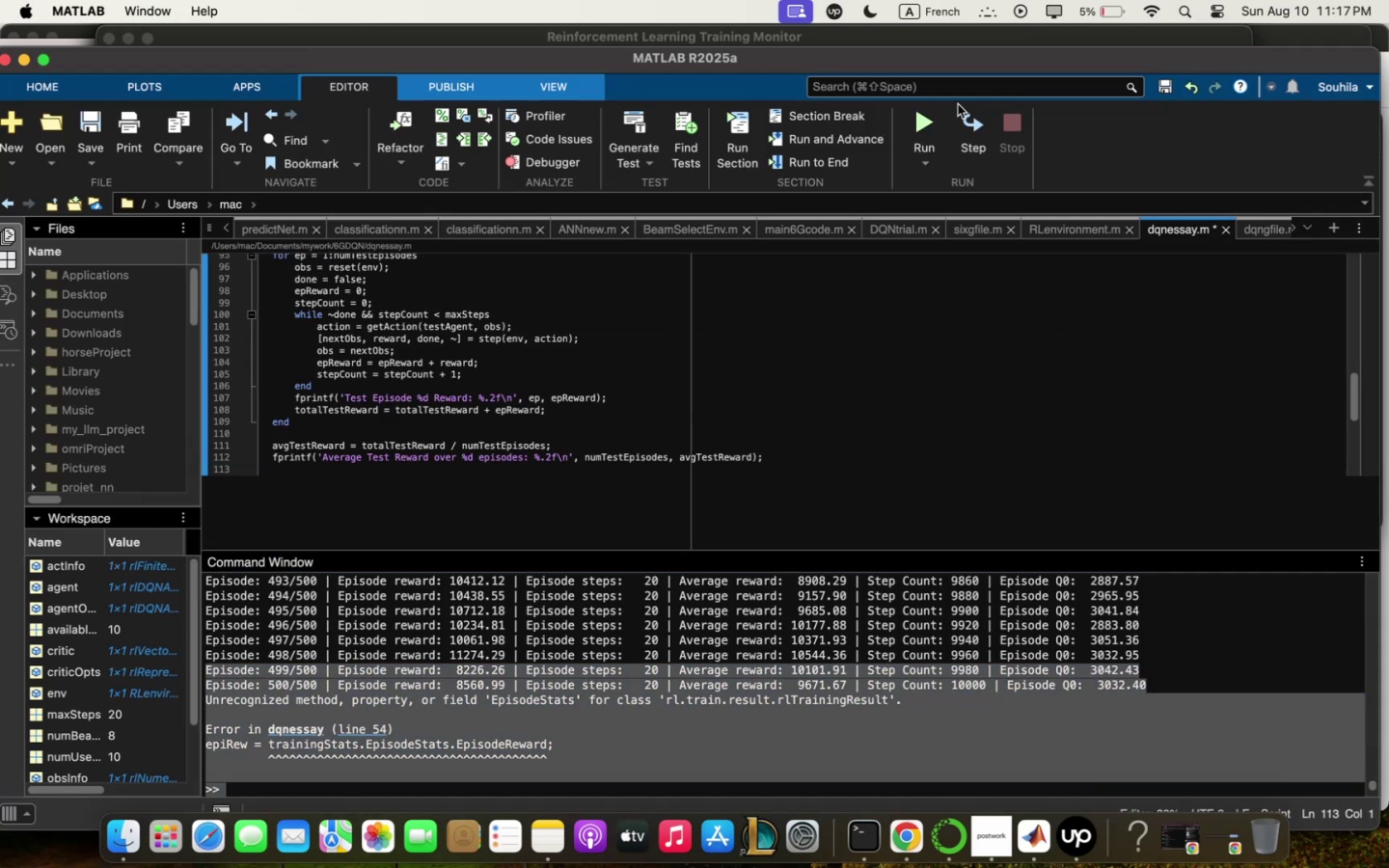 
left_click([930, 114])
 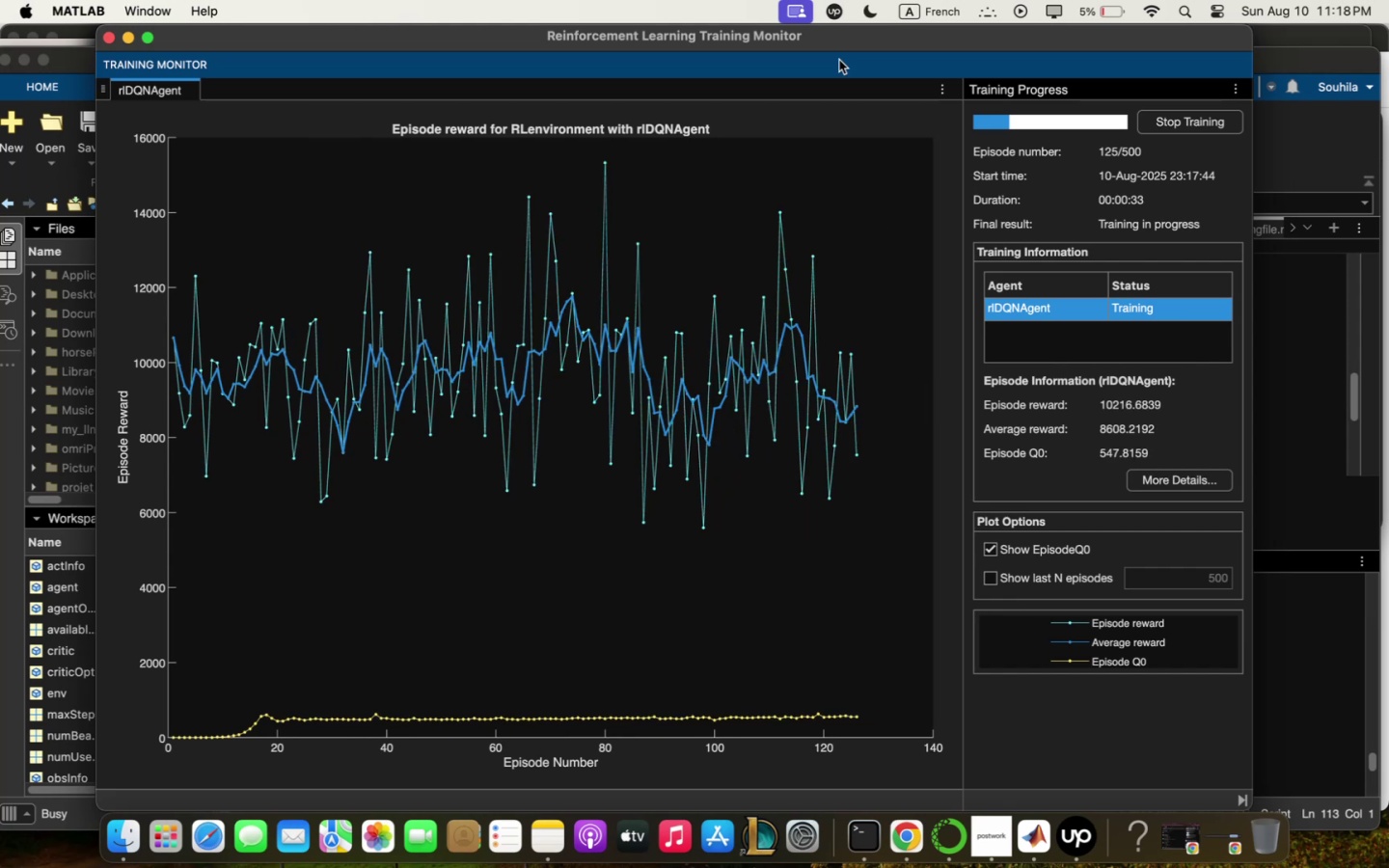 
wait(42.5)
 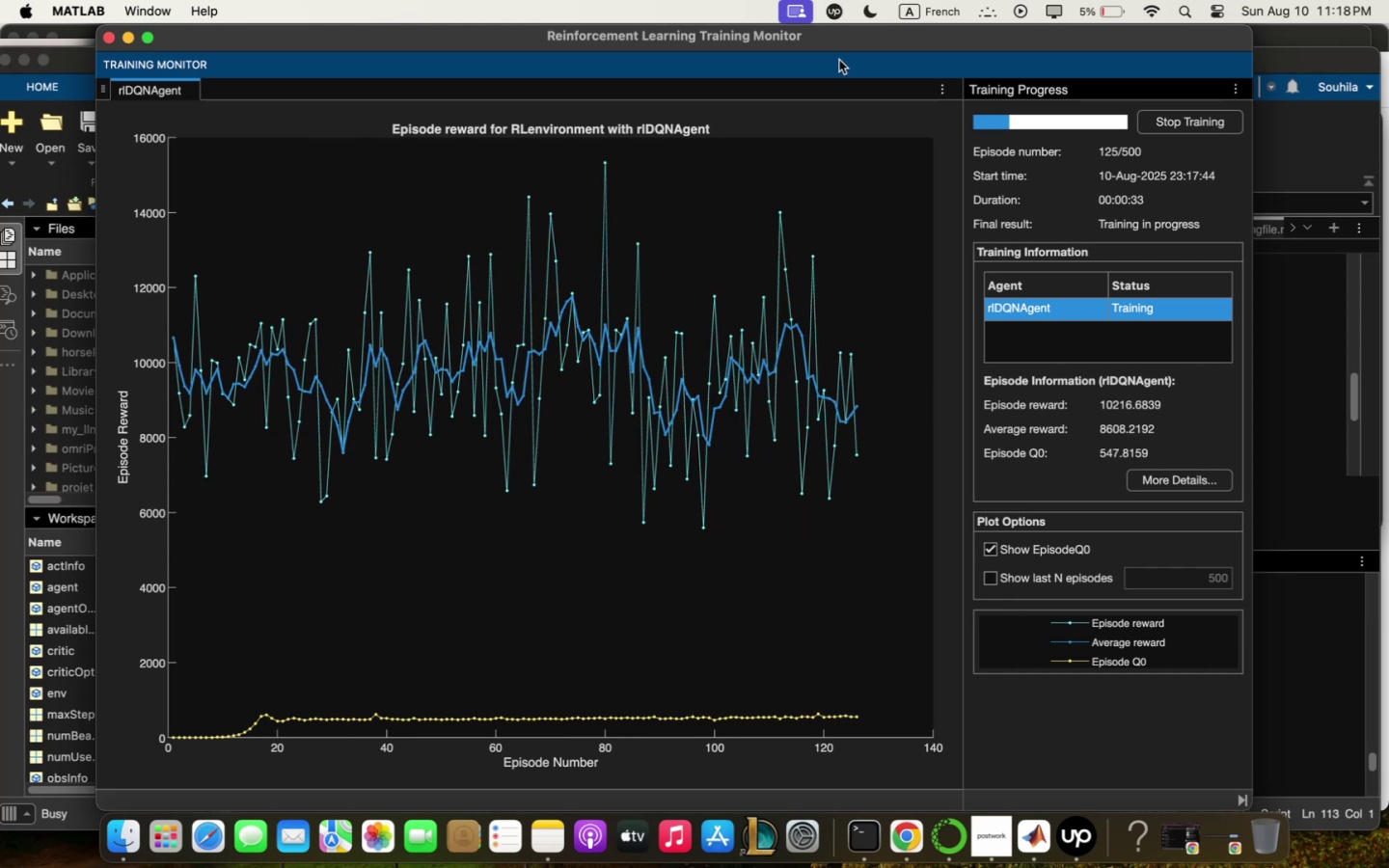 
left_click_drag(start_coordinate=[1136, 41], to_coordinate=[1211, 0])
 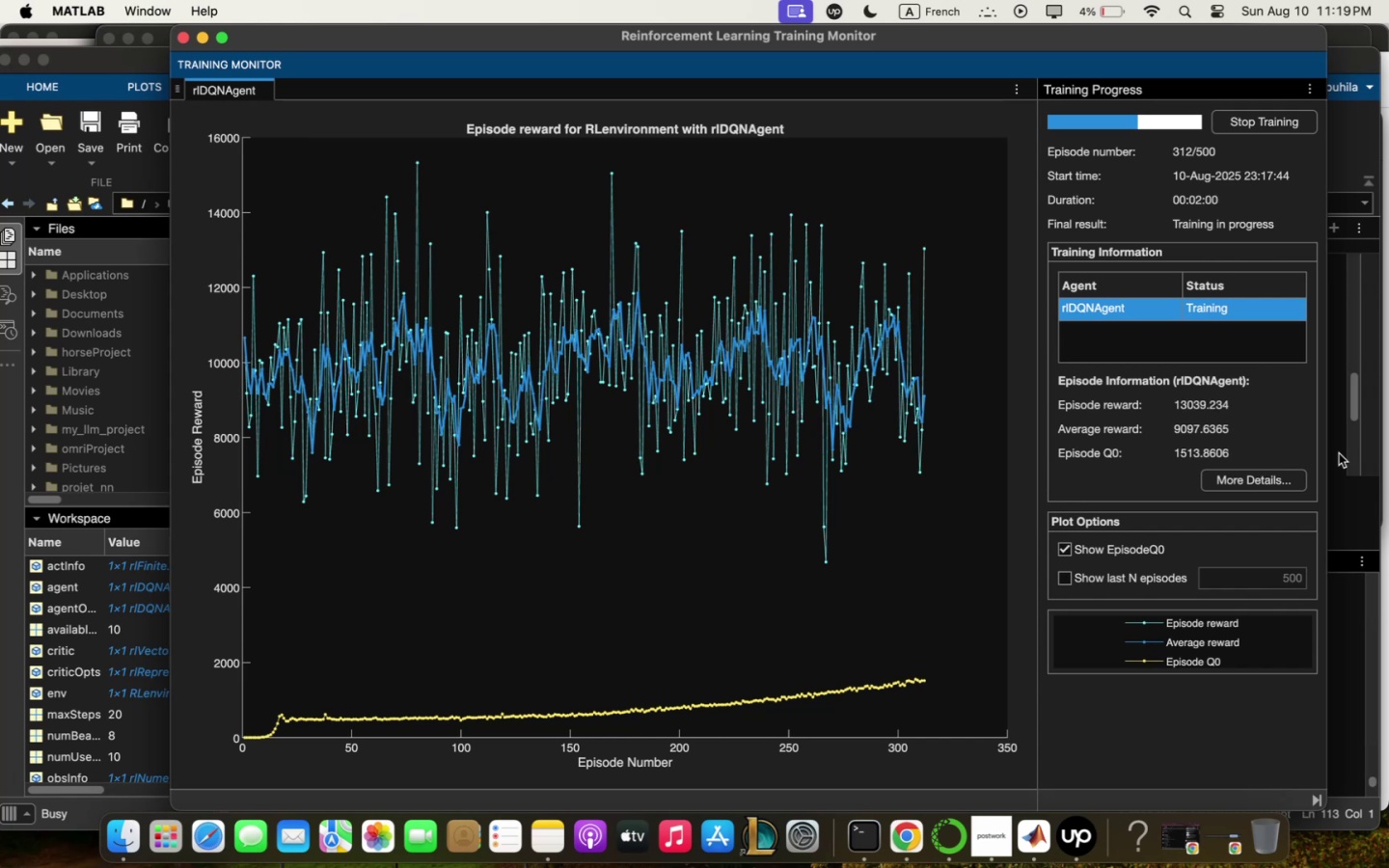 
wait(82.94)
 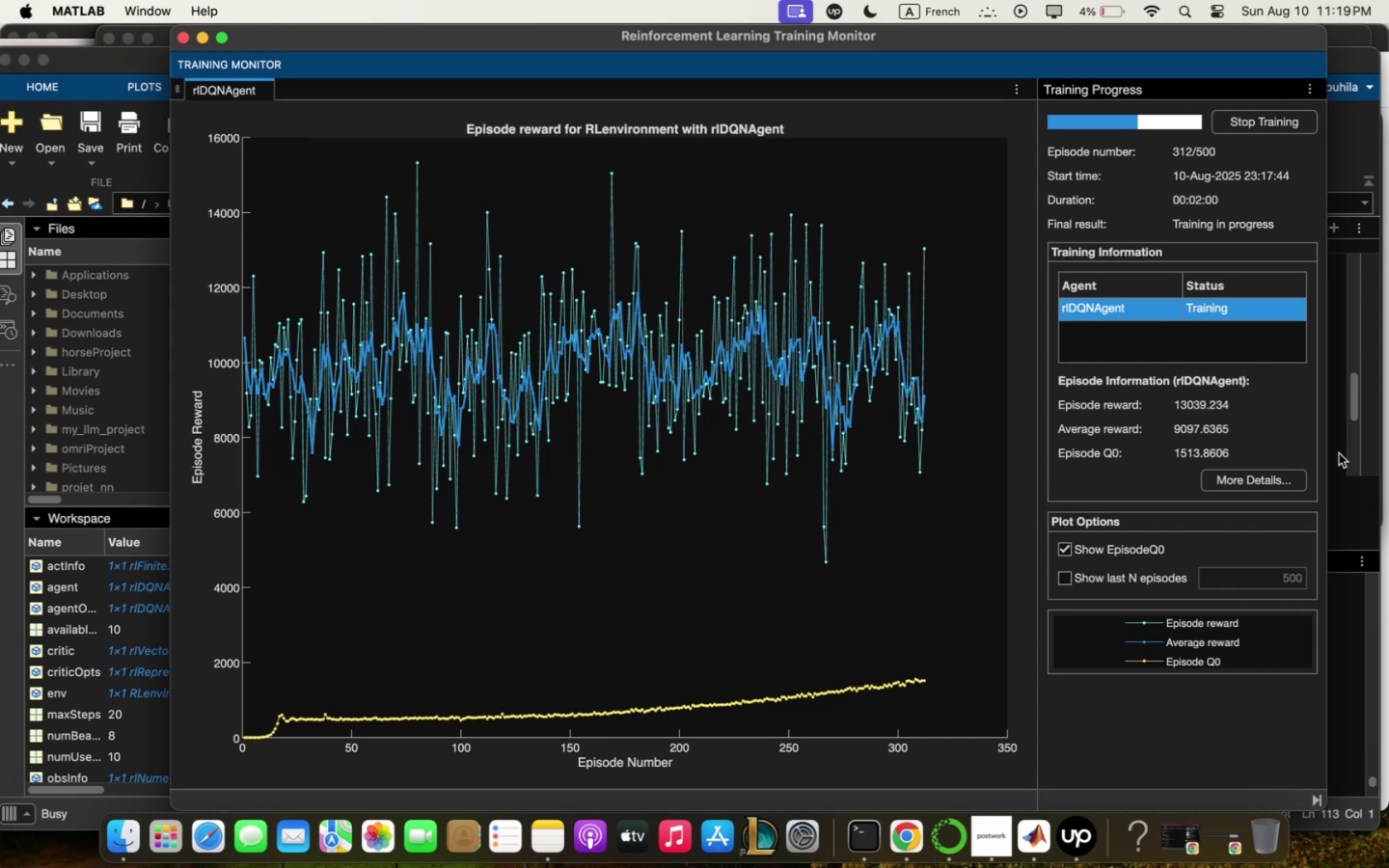 
left_click([1342, 510])
 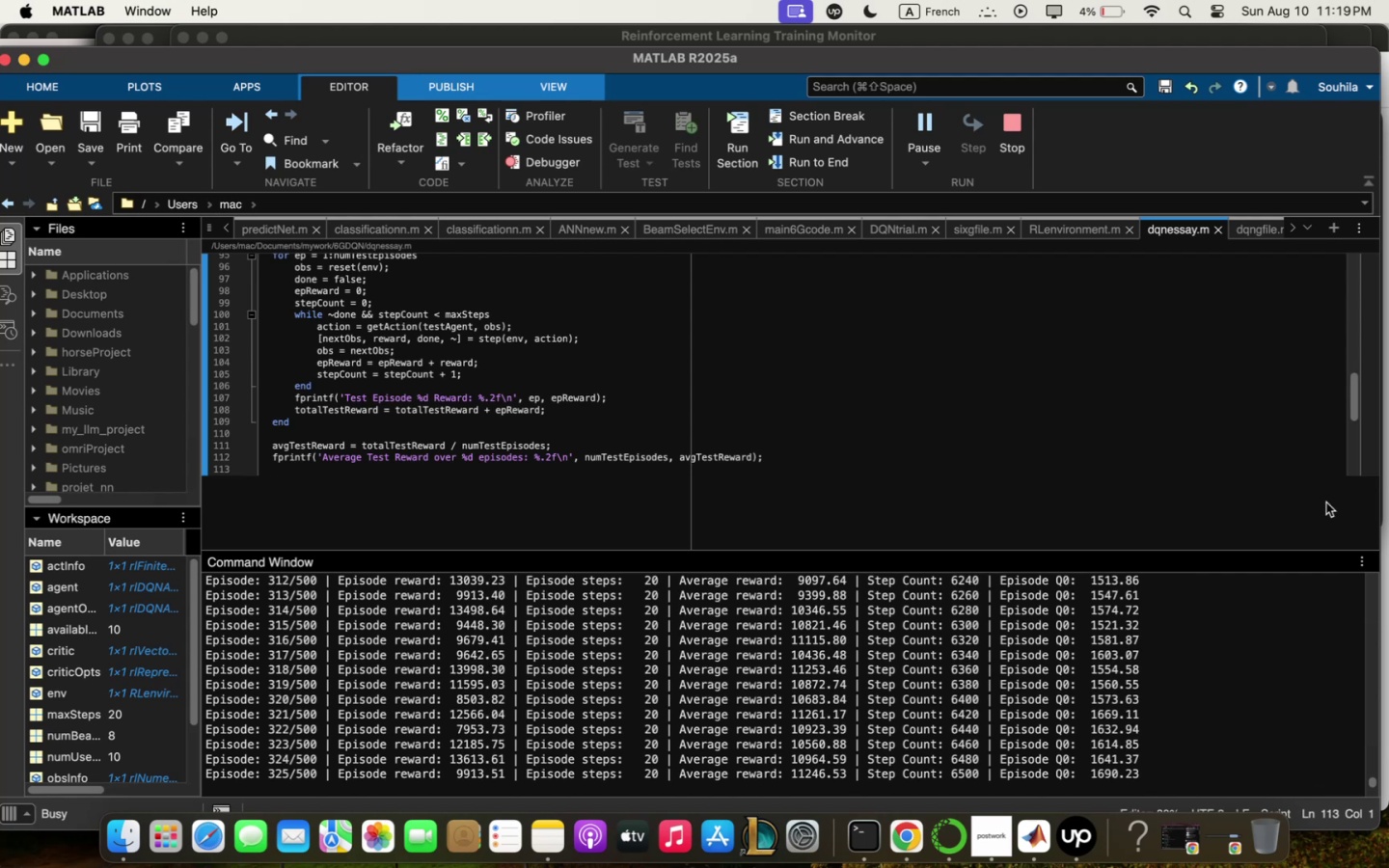 
left_click_drag(start_coordinate=[1212, 41], to_coordinate=[1158, 46])
 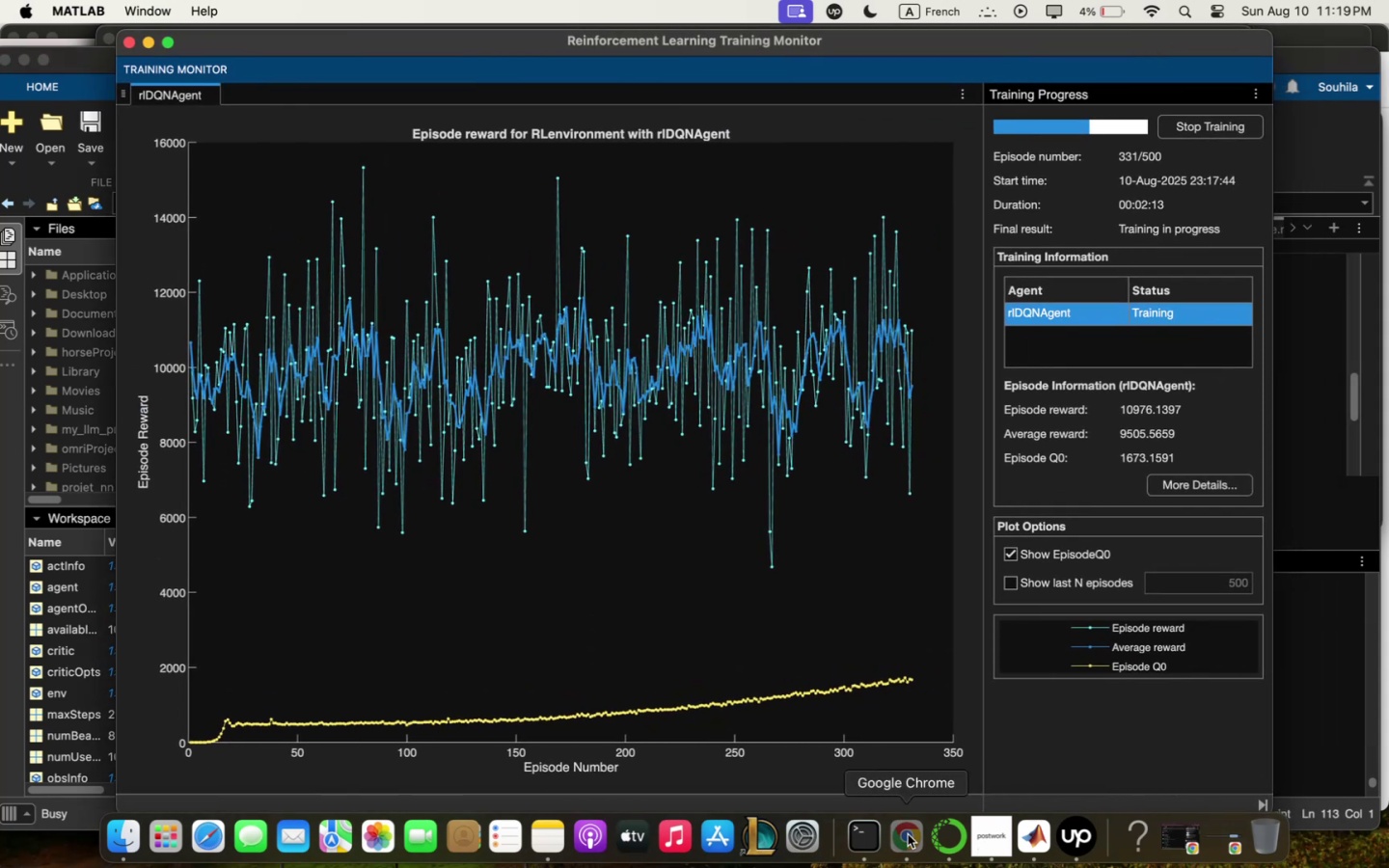 
scroll: coordinate [1060, 483], scroll_direction: down, amount: 4.0
 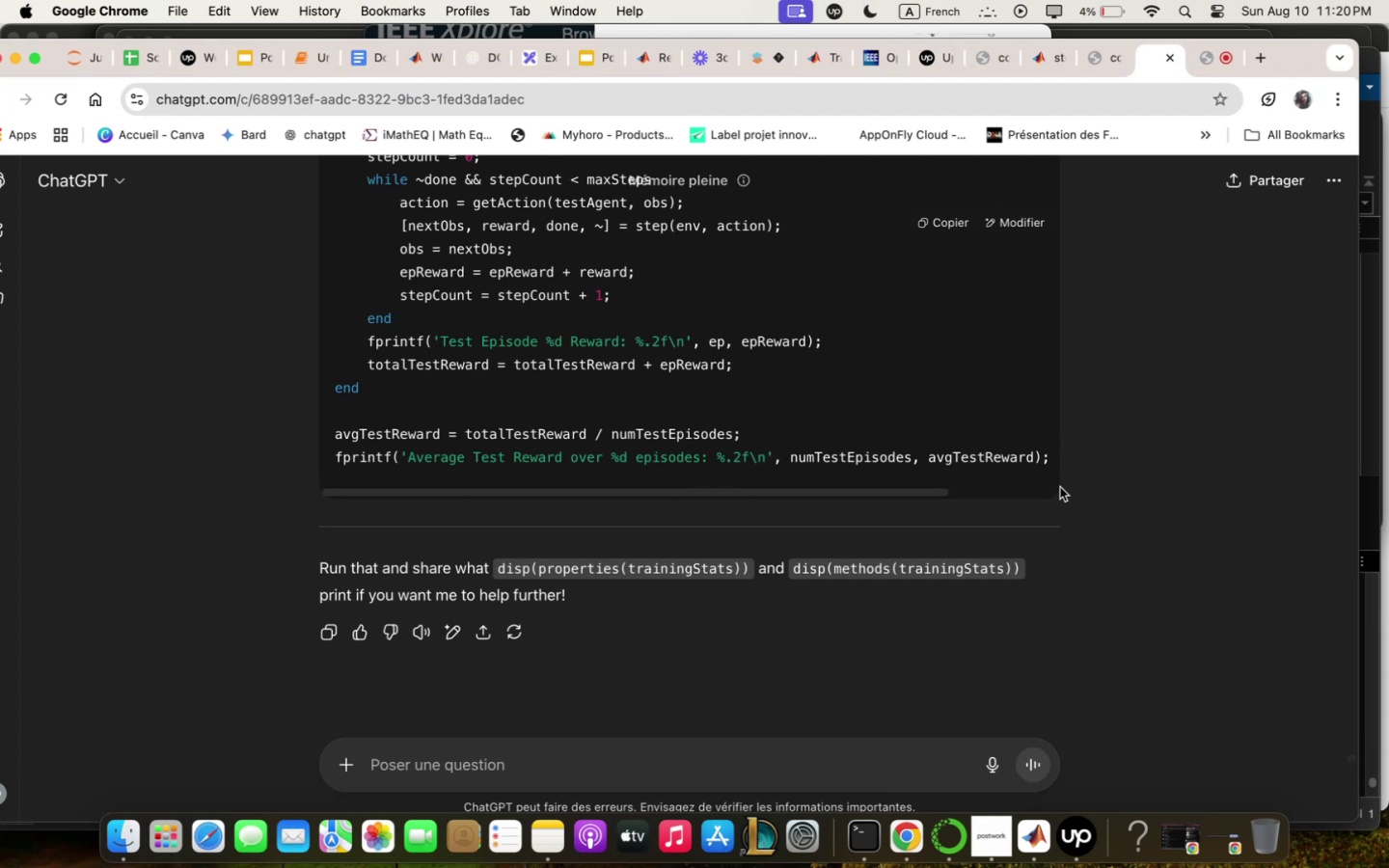 
wait(8.34)
 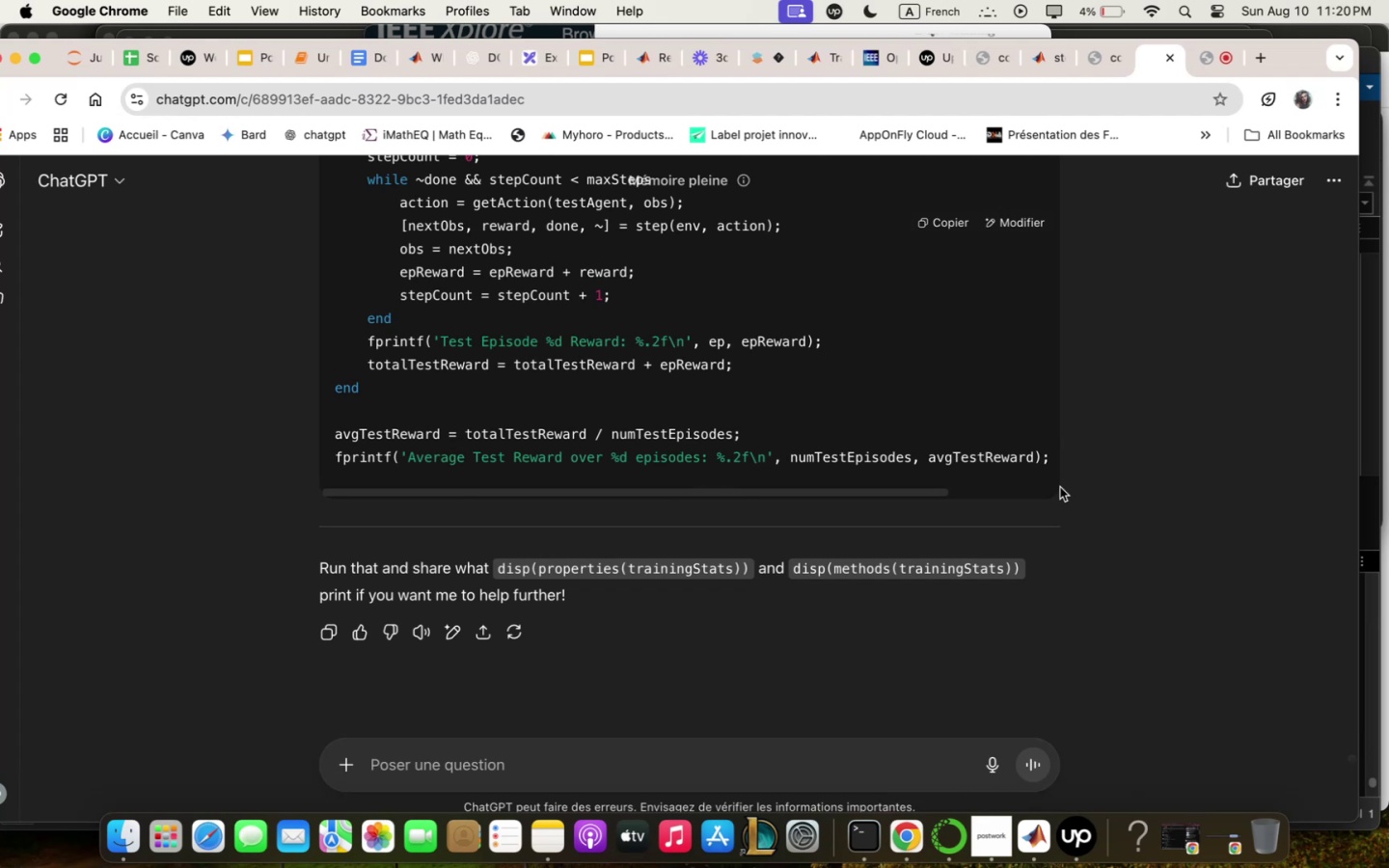 
left_click([1208, 58])
 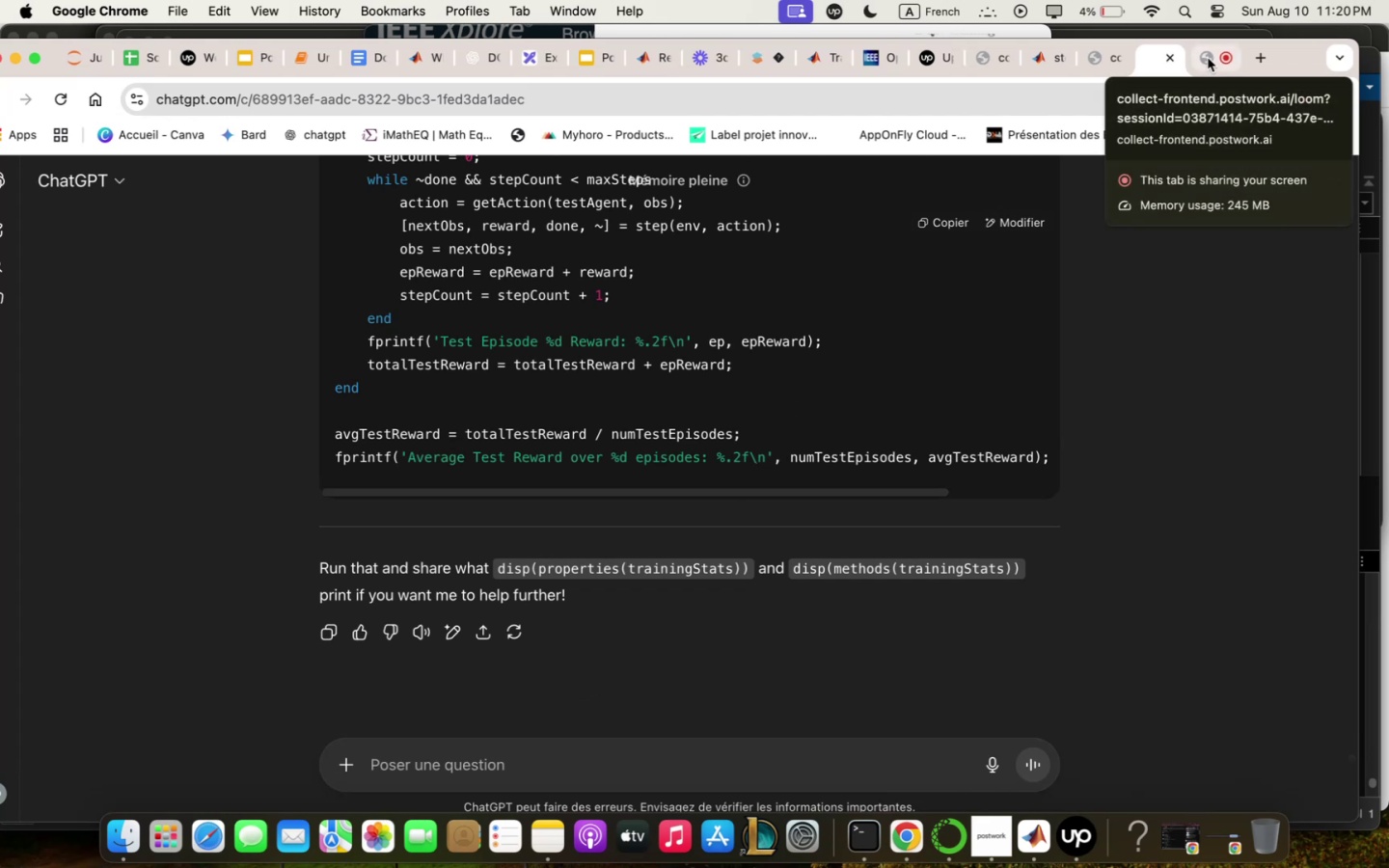 
mouse_move([1152, 83])
 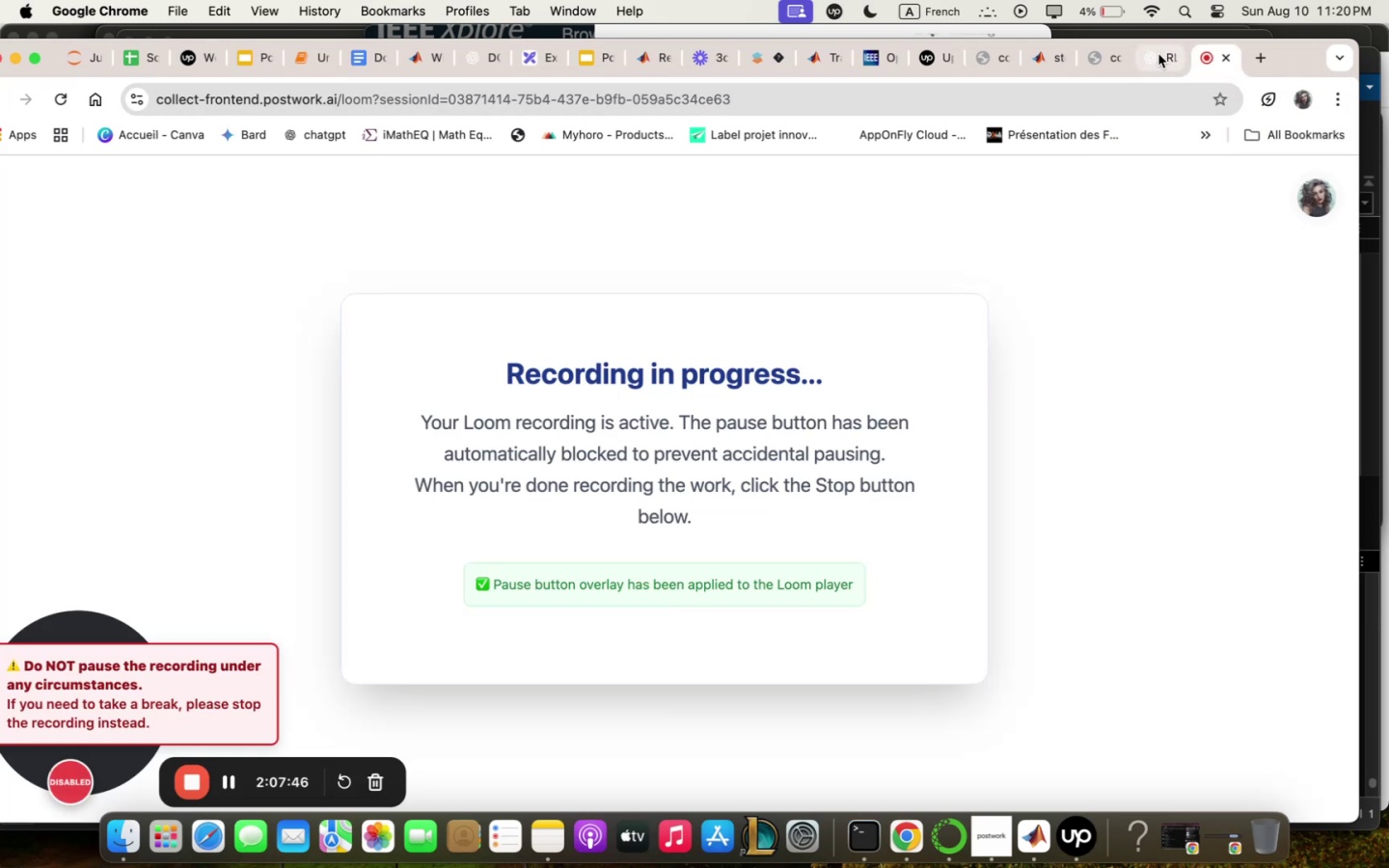 
left_click([1151, 57])
 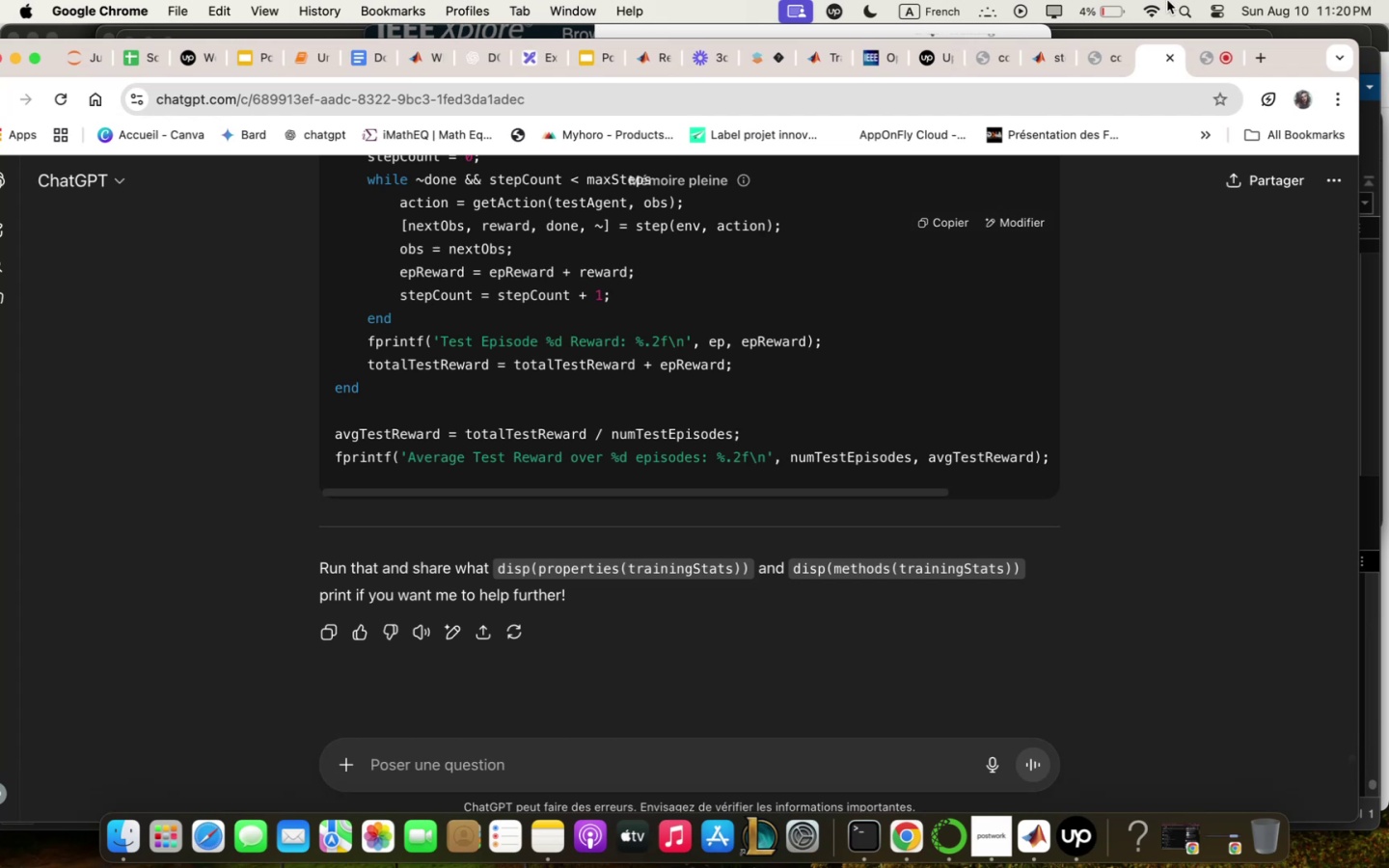 
wait(51.98)
 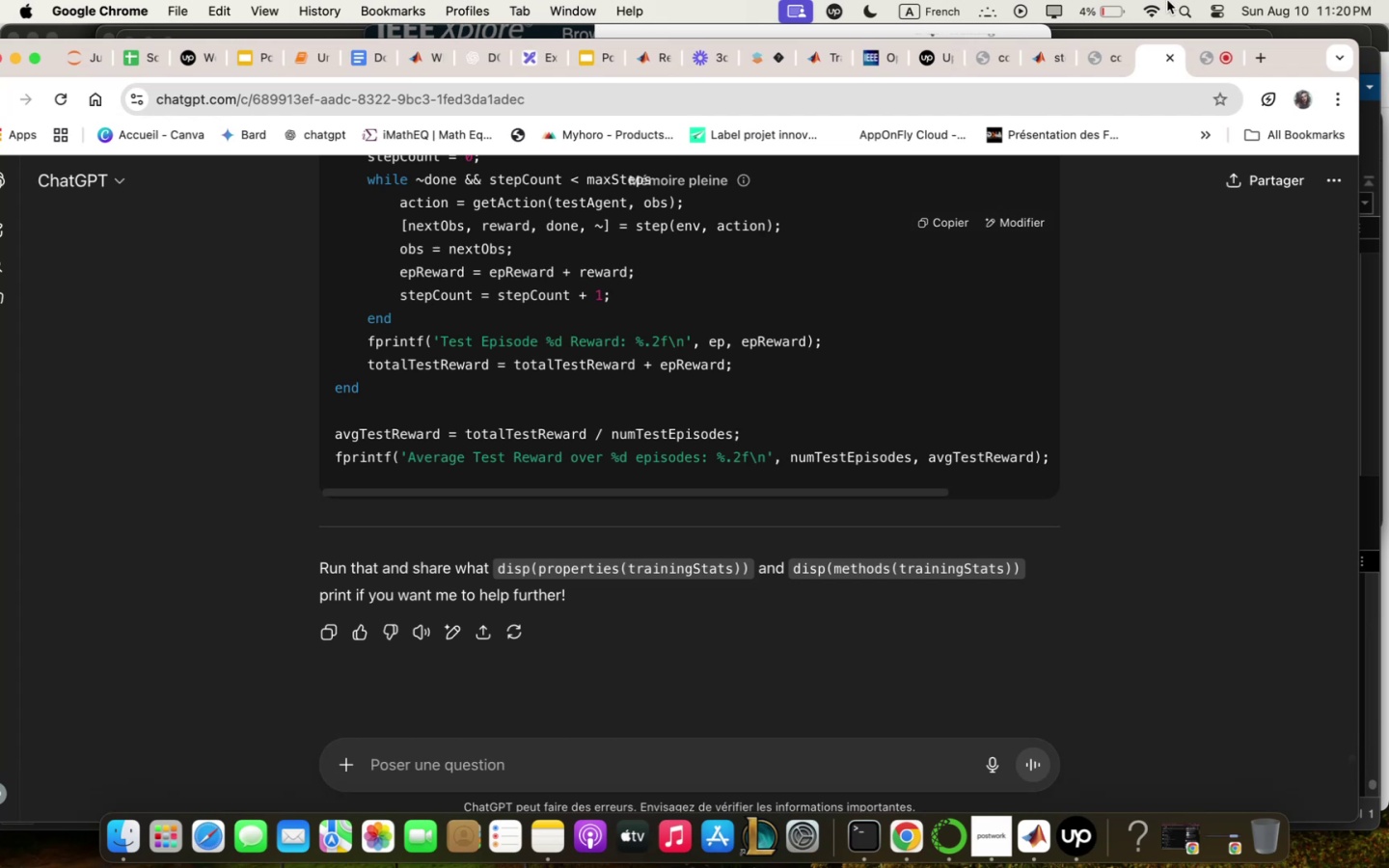 
scroll: coordinate [831, 498], scroll_direction: down, amount: 5.0
 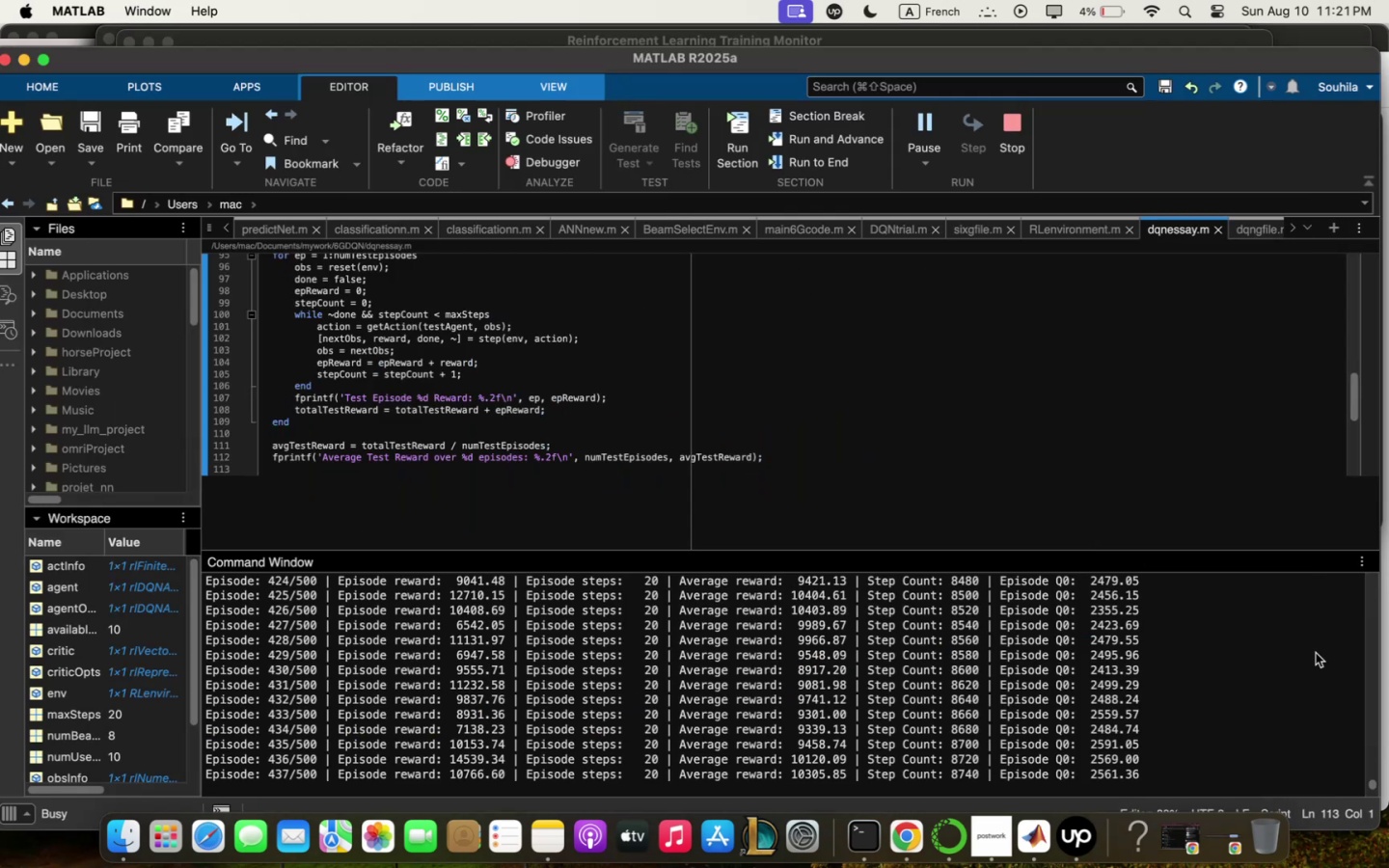 
wait(5.11)
 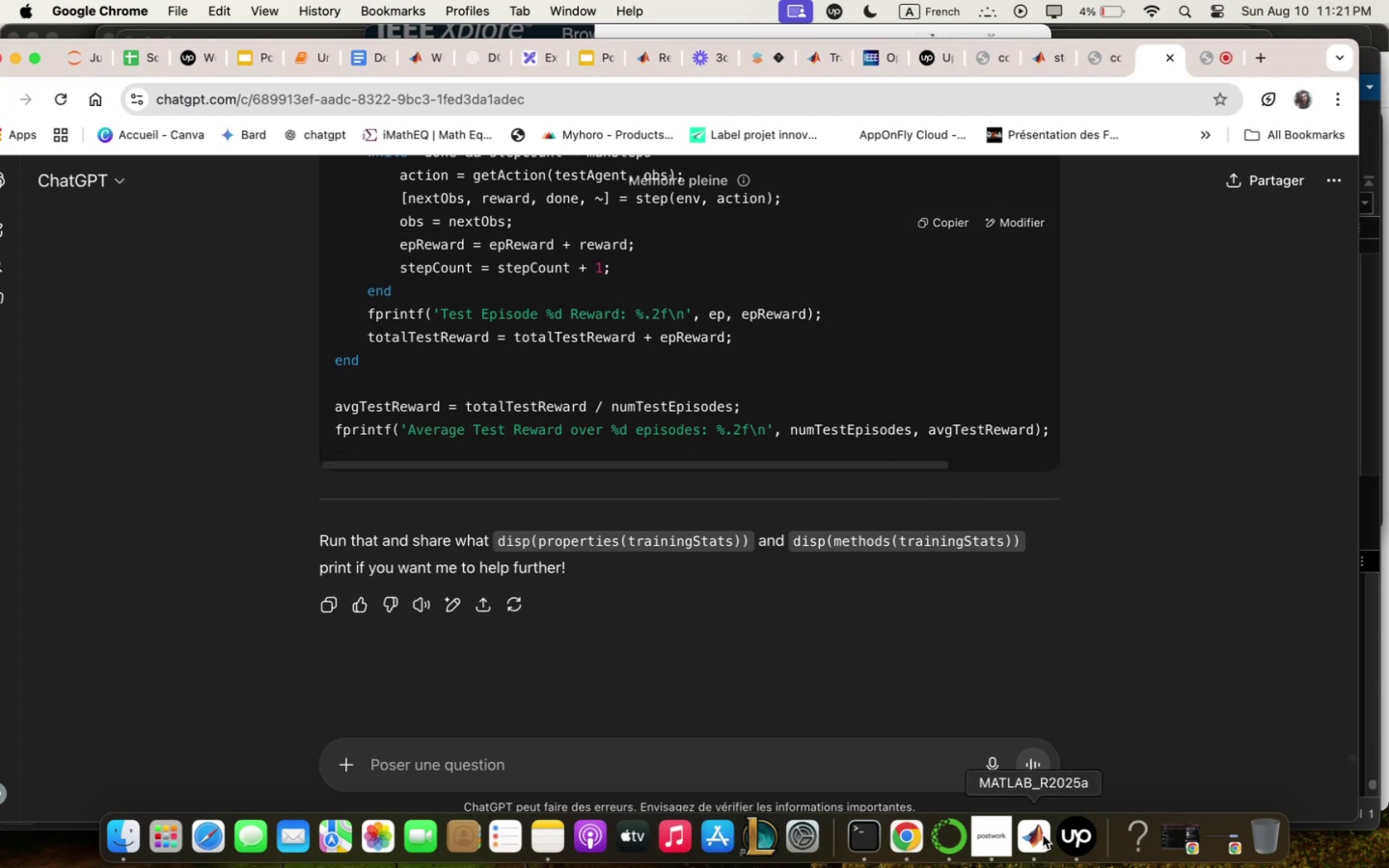 
scroll: coordinate [443, 420], scroll_direction: up, amount: 12.0
 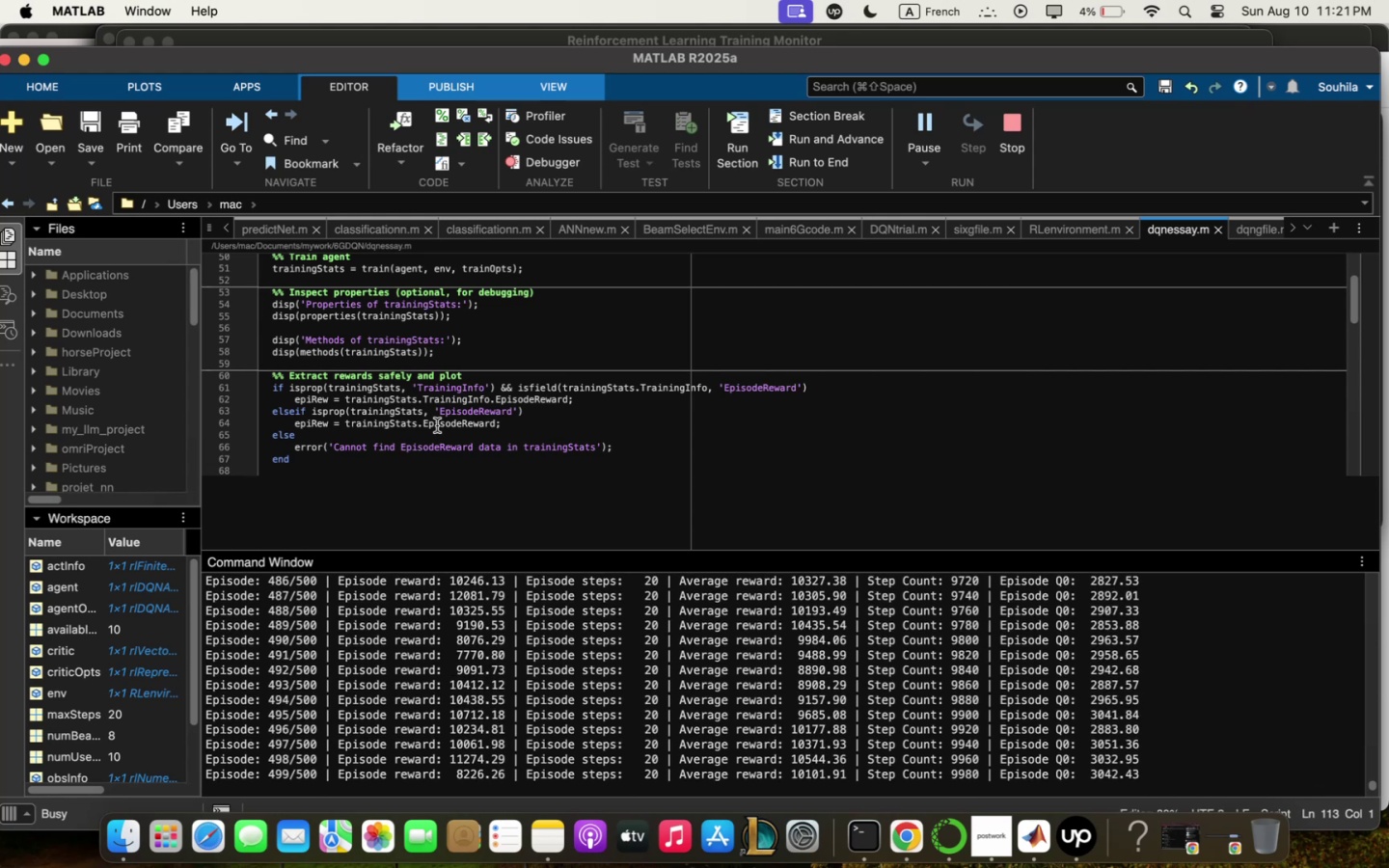 
wait(44.42)
 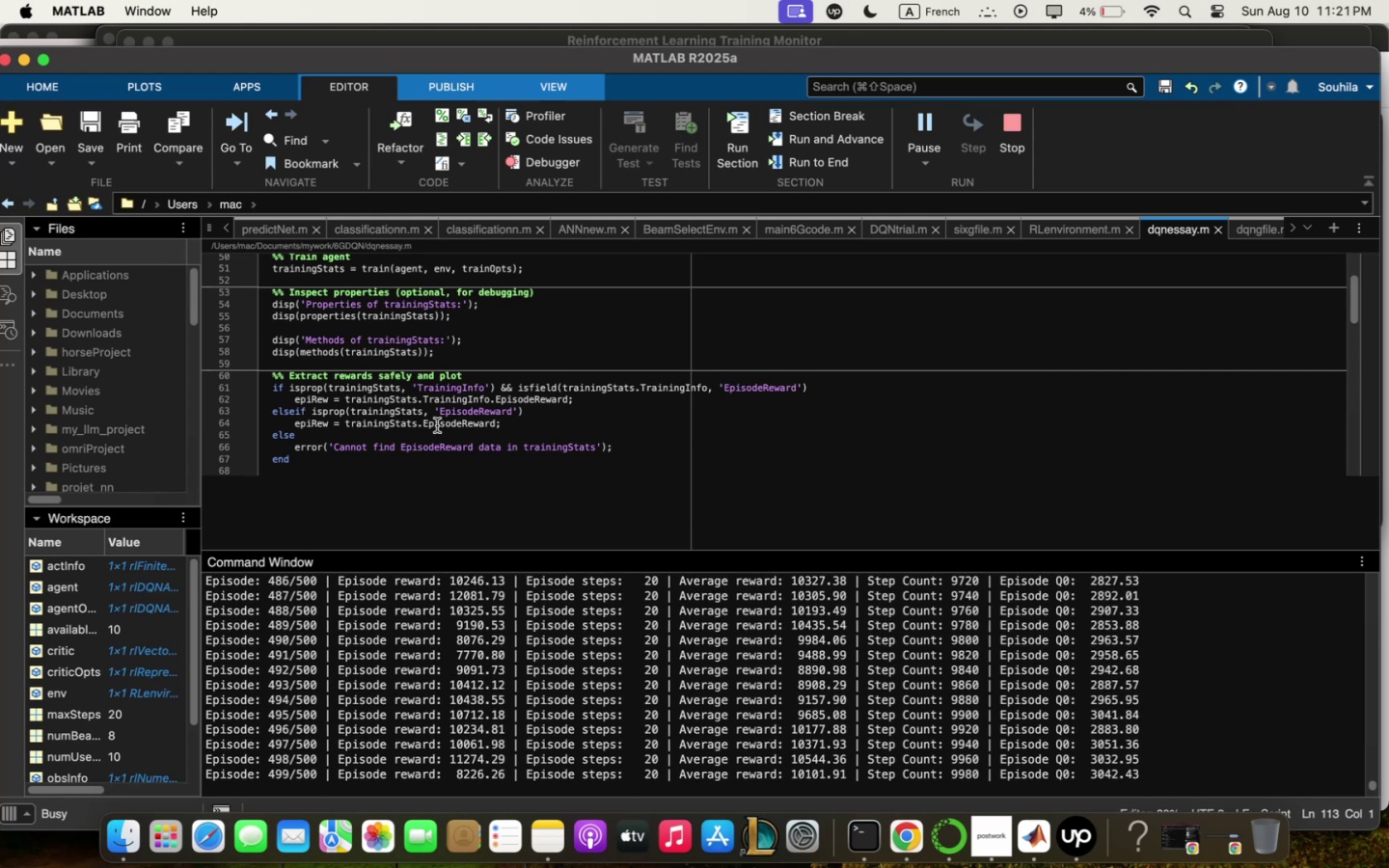 
left_click([1171, 692])
 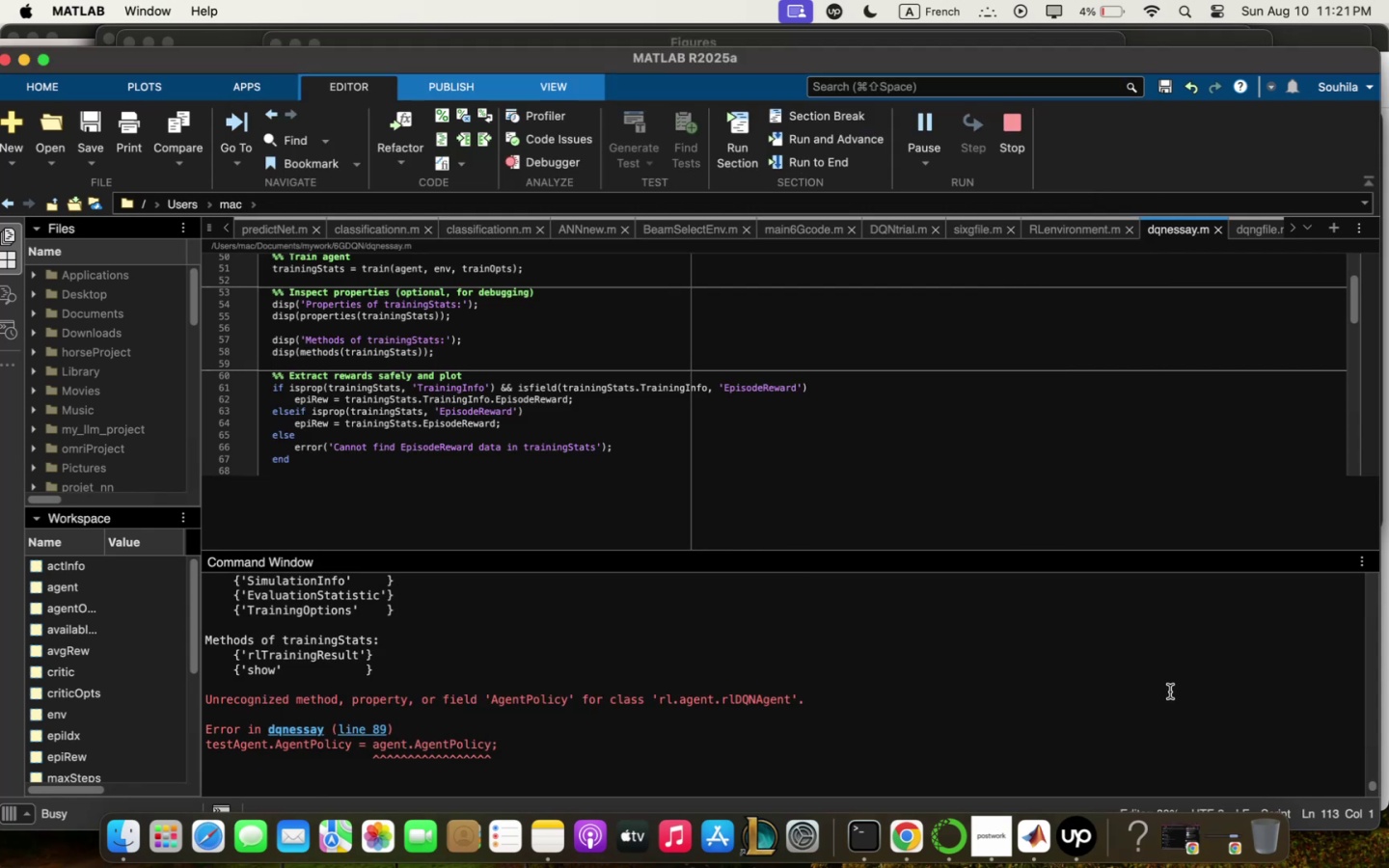 
mouse_move([375, 767])
 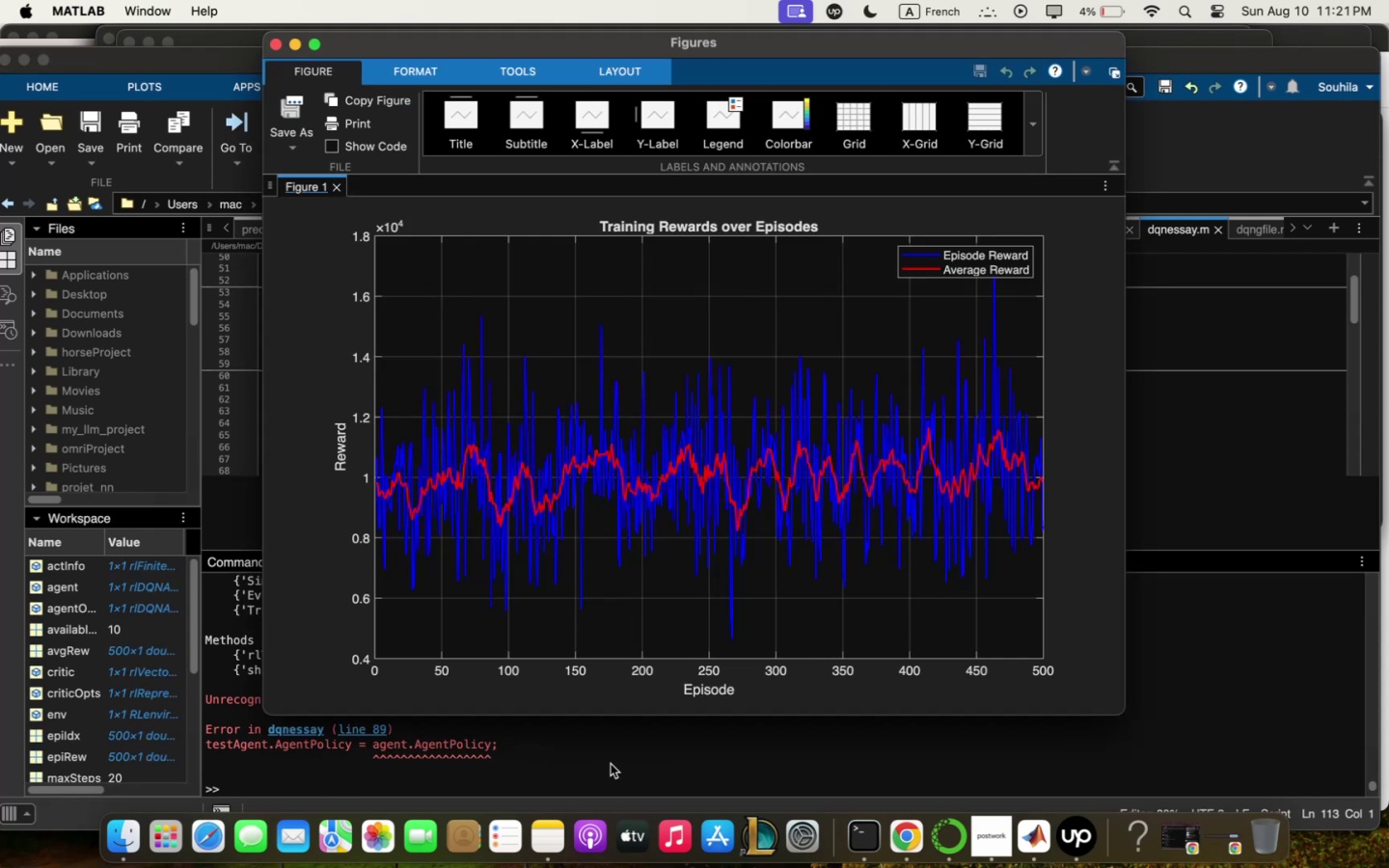 
wait(8.89)
 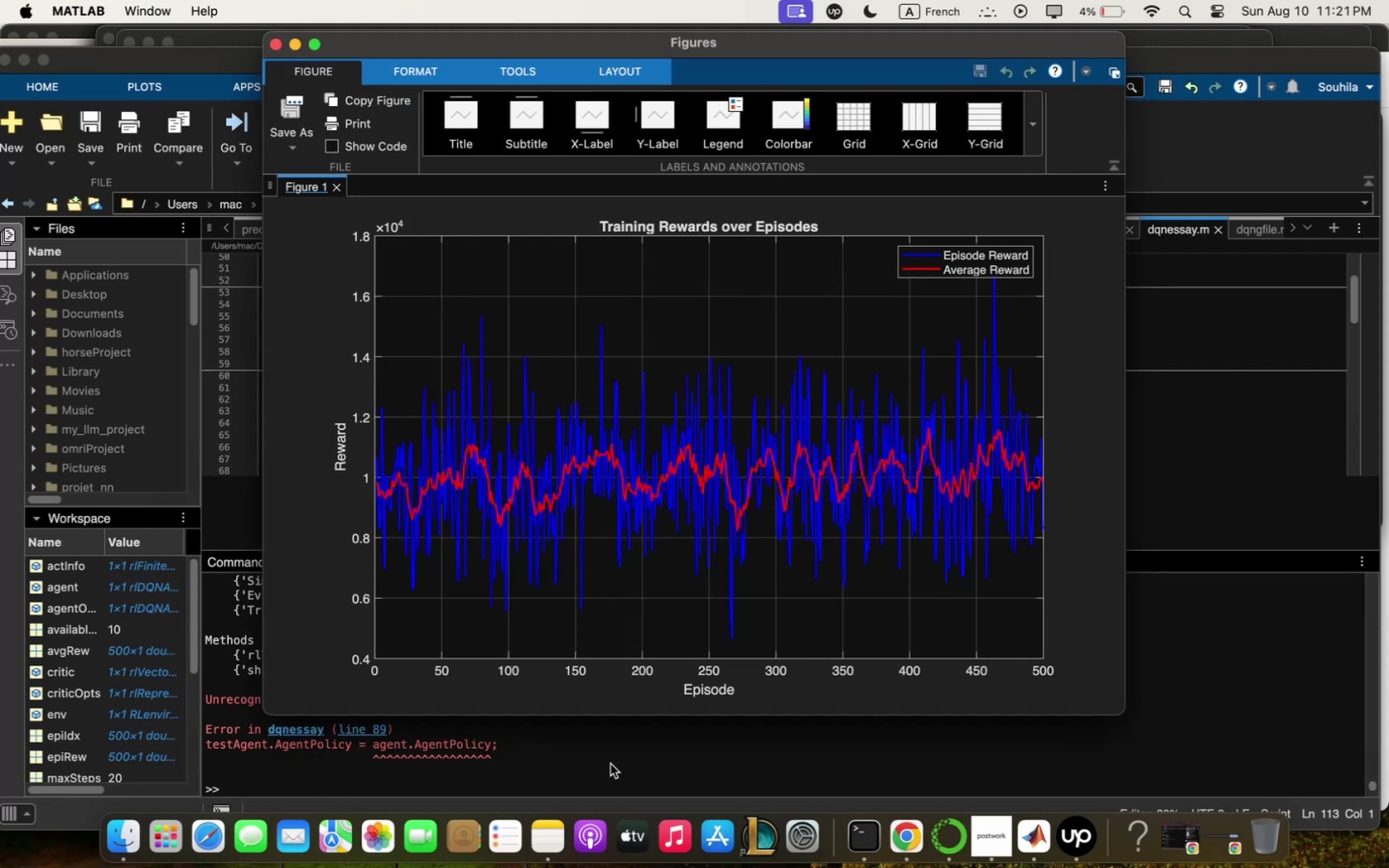 
left_click([610, 748])
 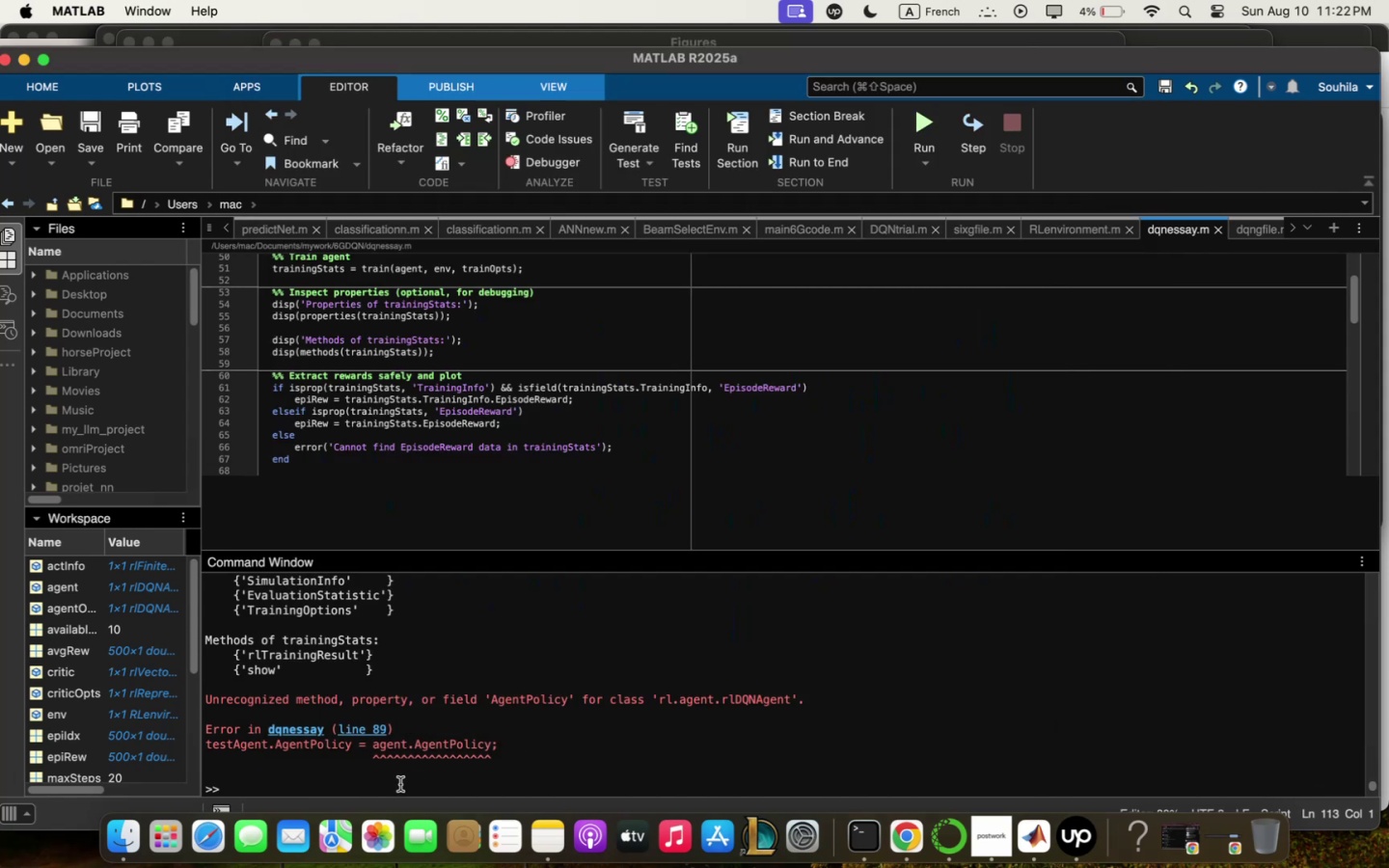 
left_click_drag(start_coordinate=[395, 771], to_coordinate=[194, 719])
 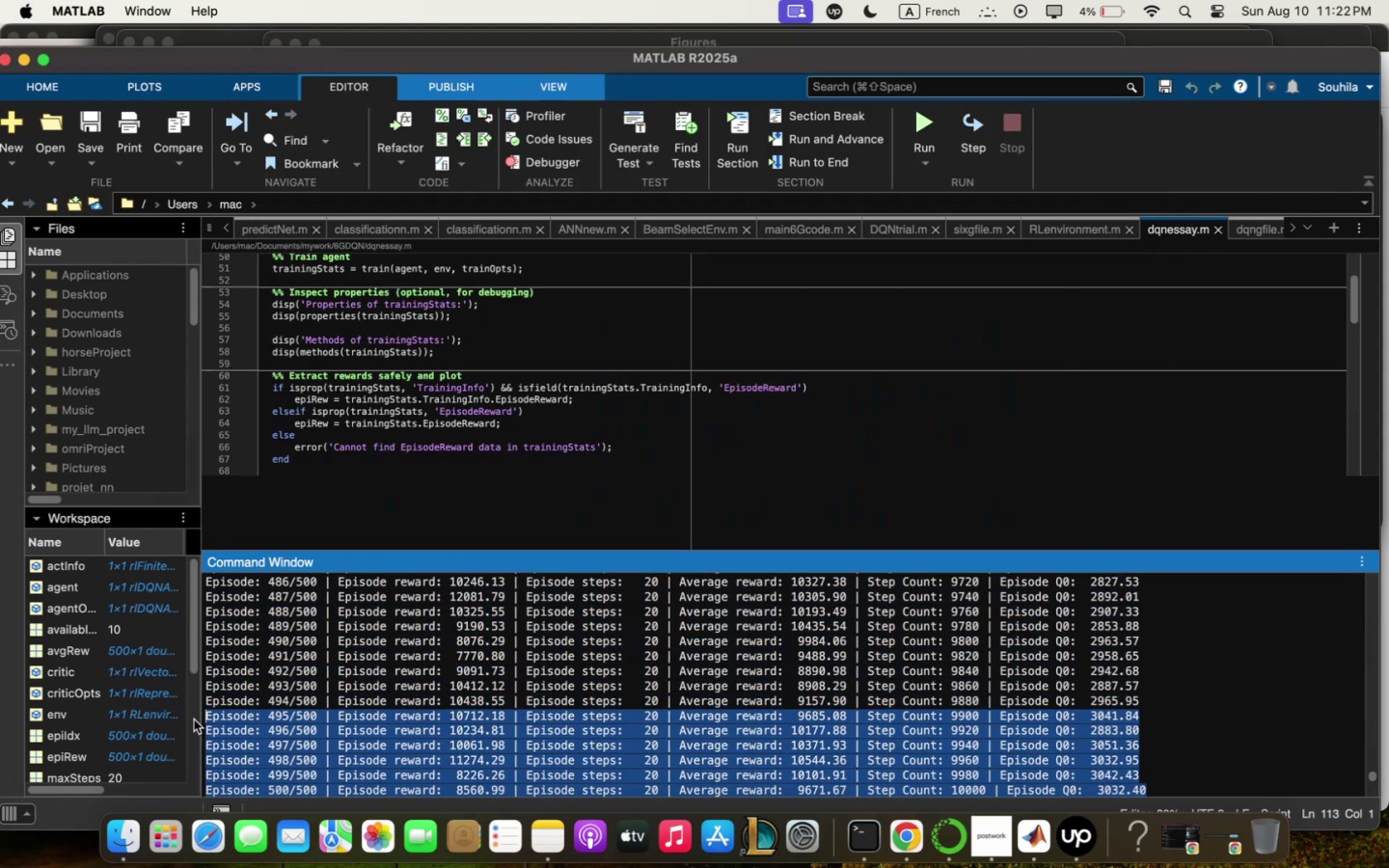 
key(Meta+C)
 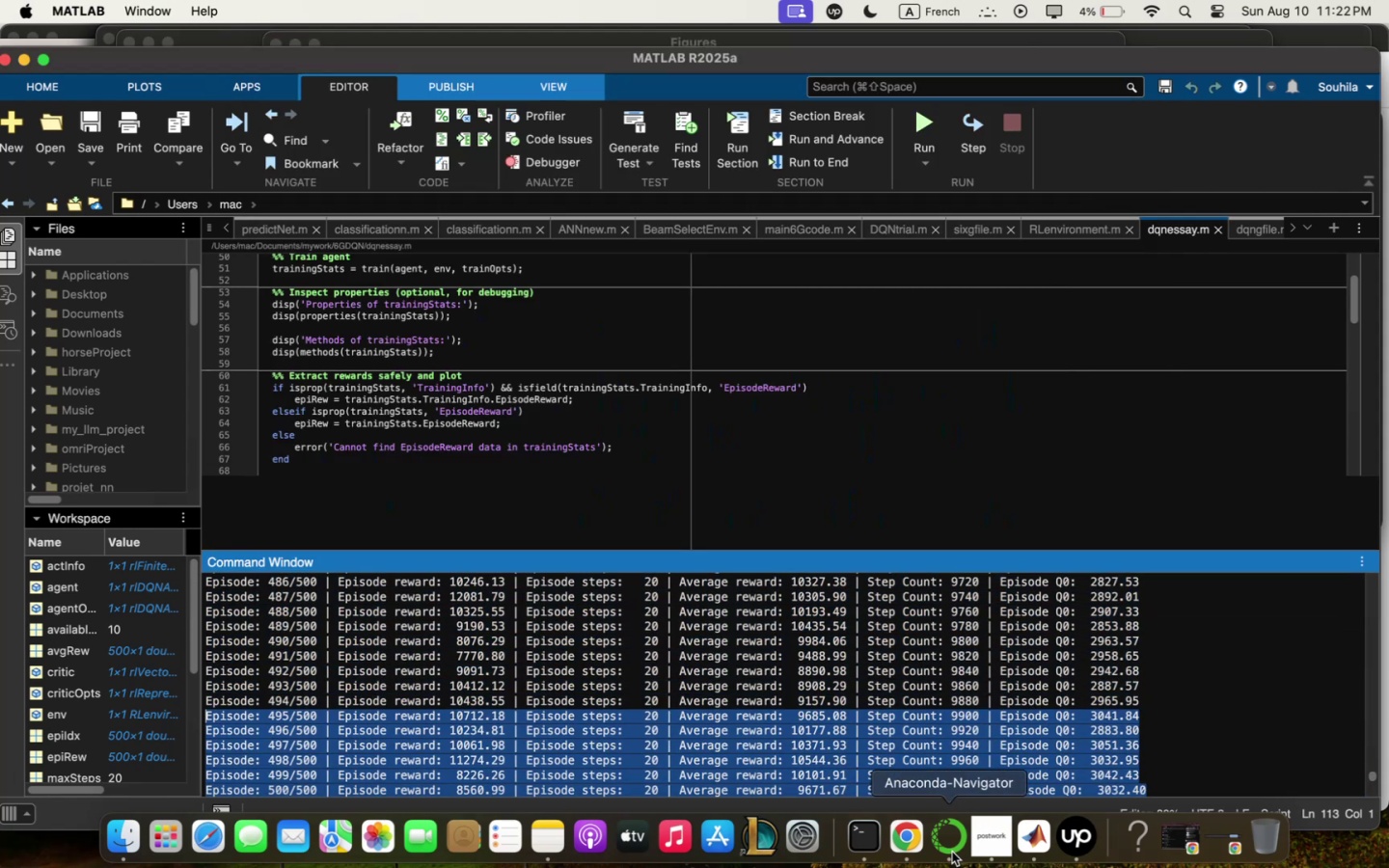 
left_click([917, 842])
 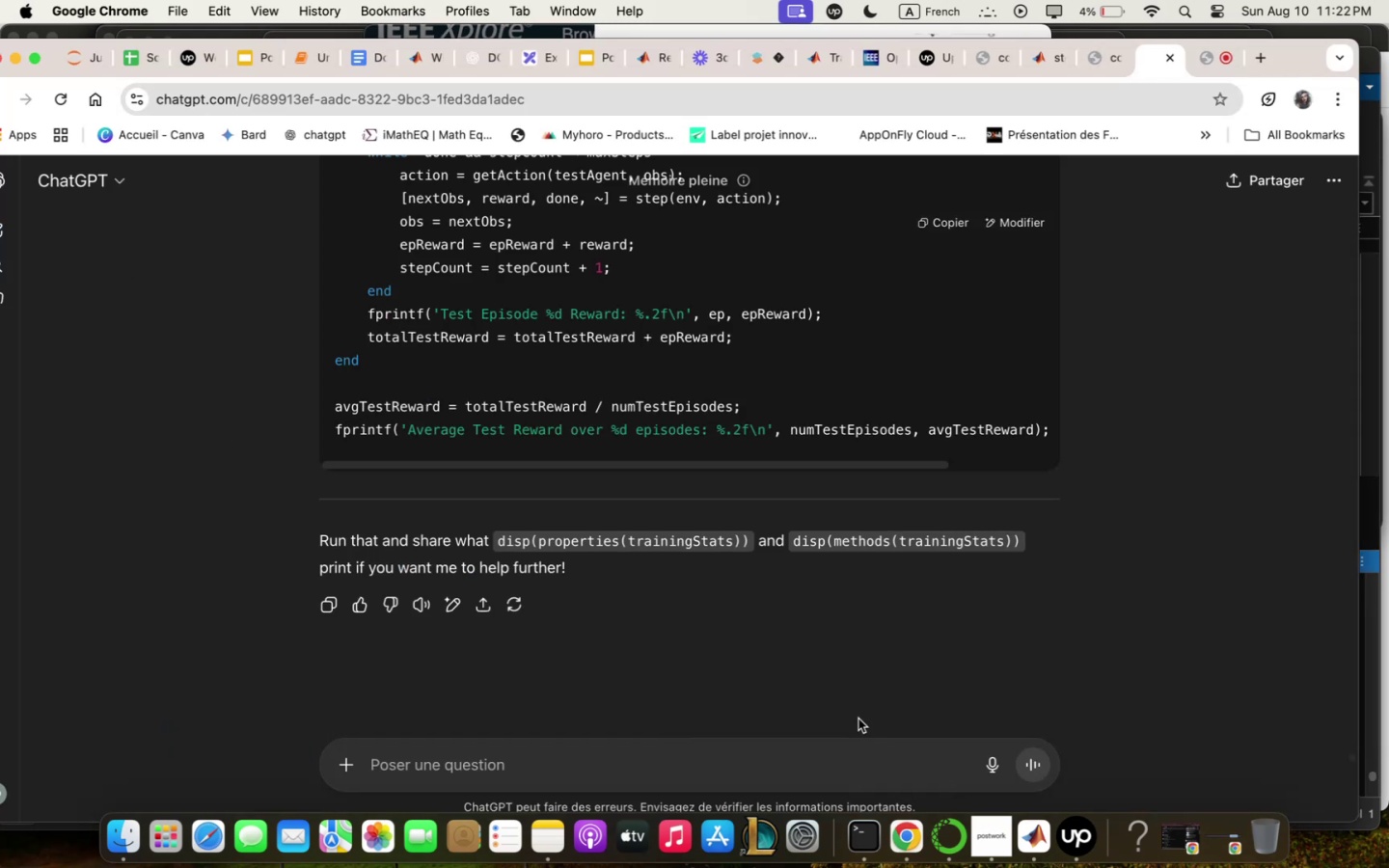 
key(Meta+CommandLeft)
 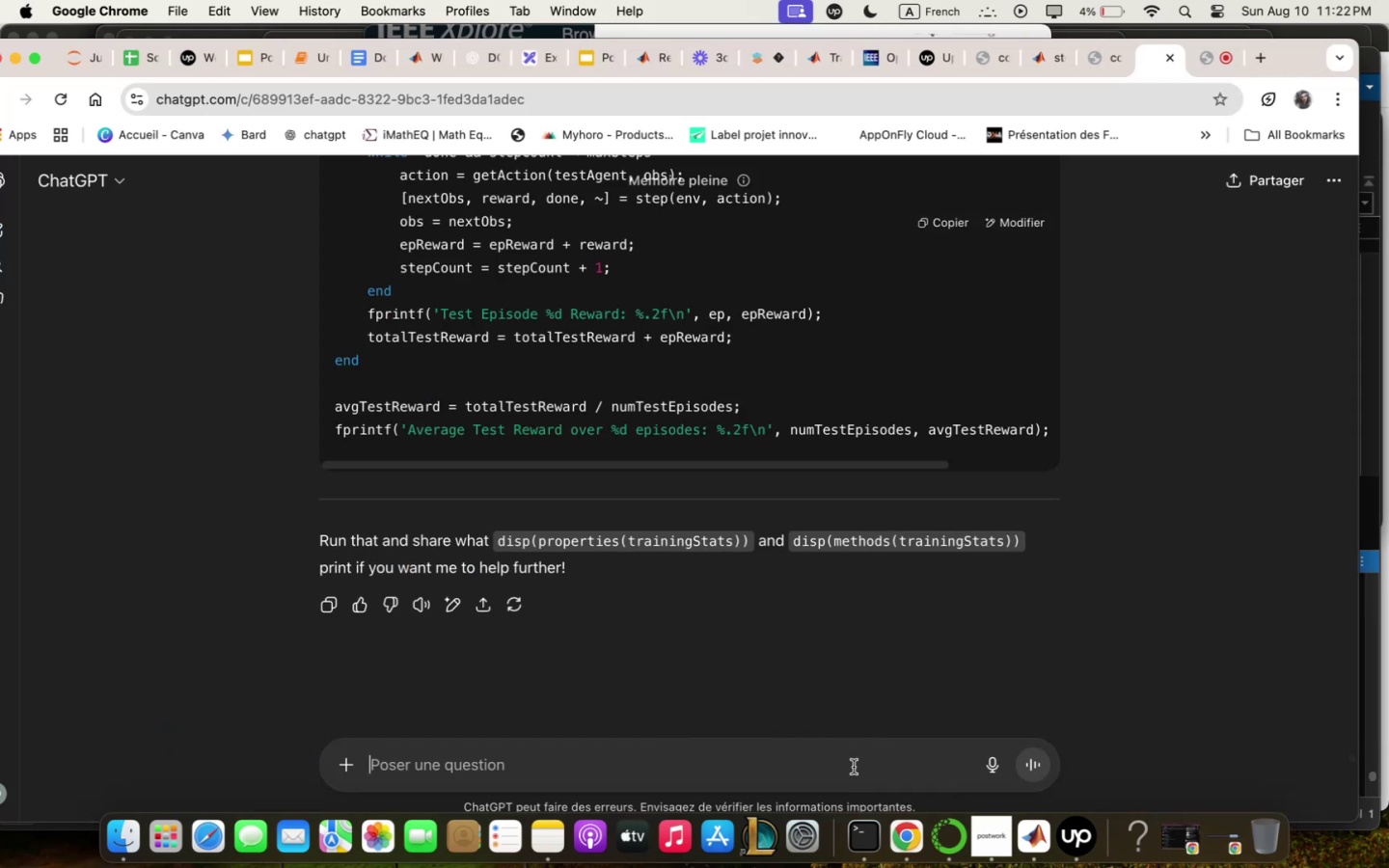 
key(Meta+V)
 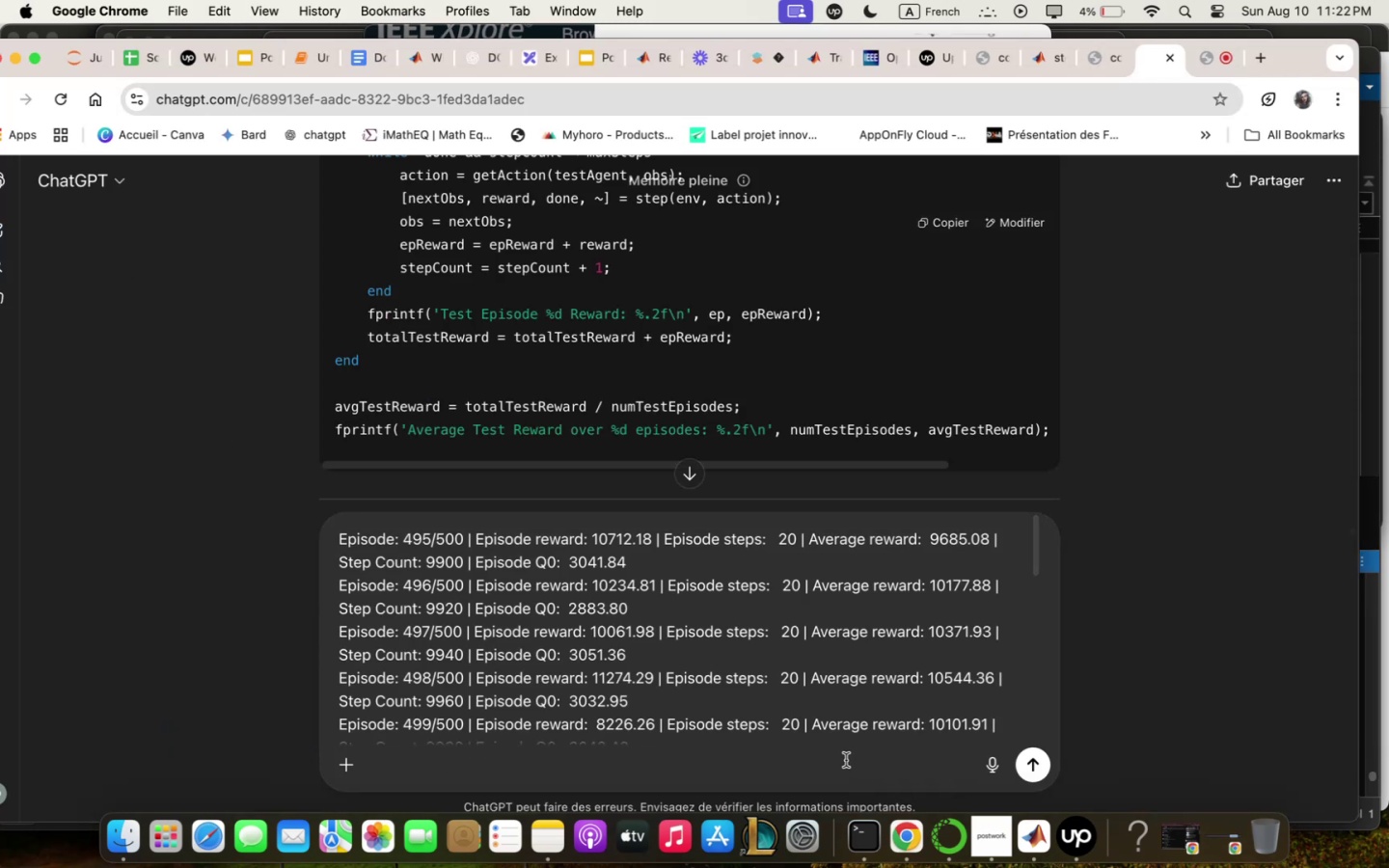 
key(Enter)
 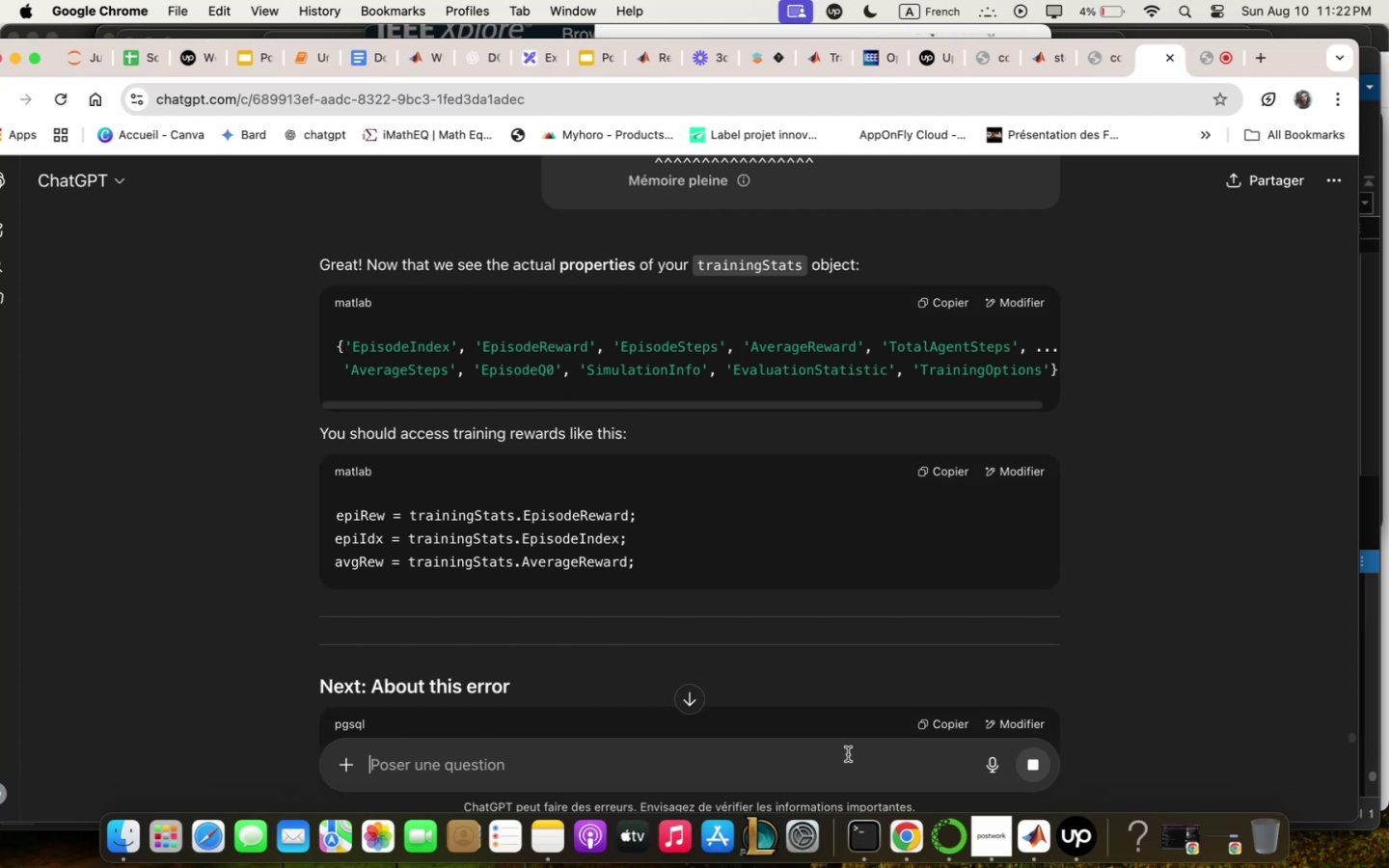 
wait(18.61)
 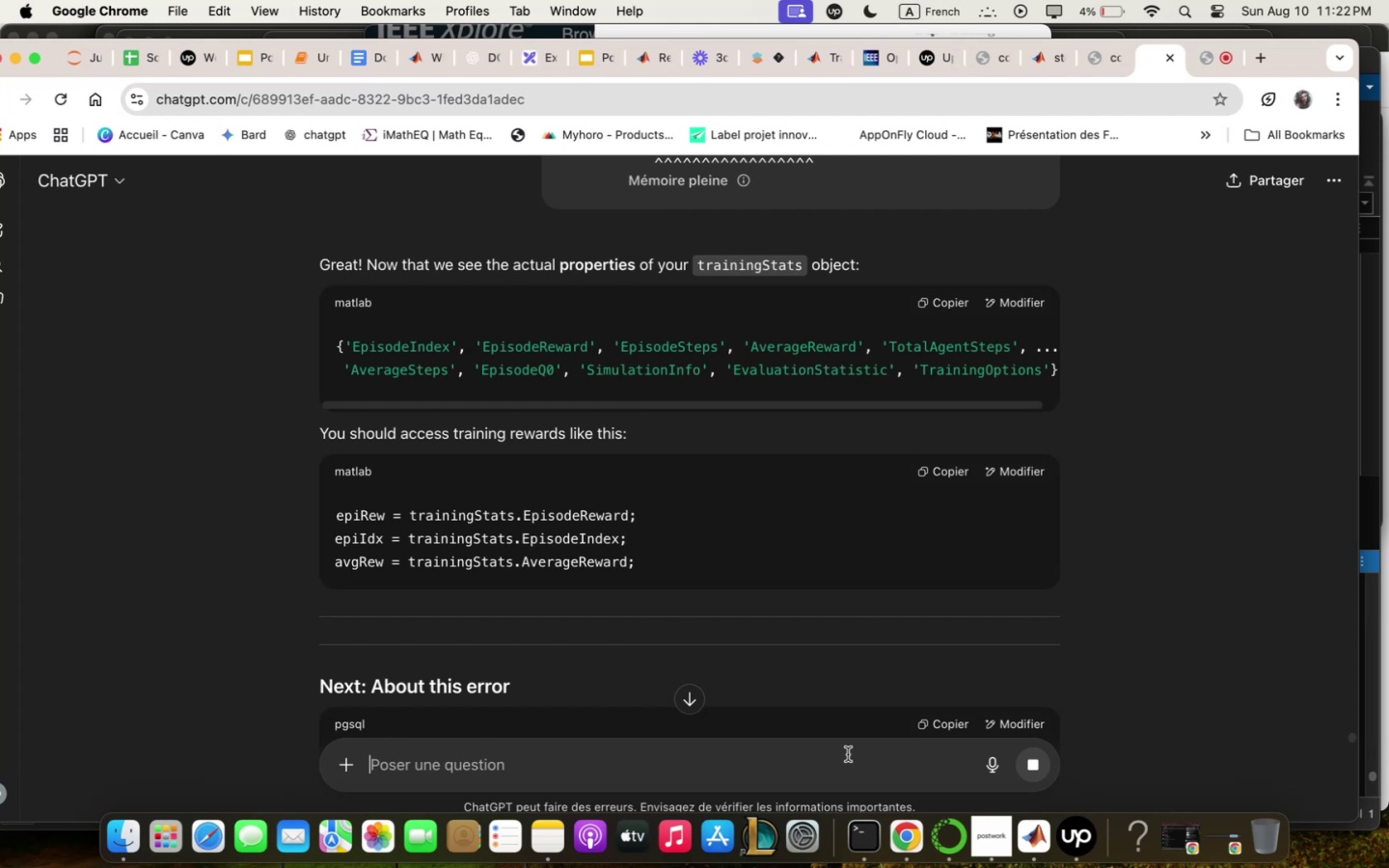 
scroll: coordinate [1008, 592], scroll_direction: down, amount: 89.0
 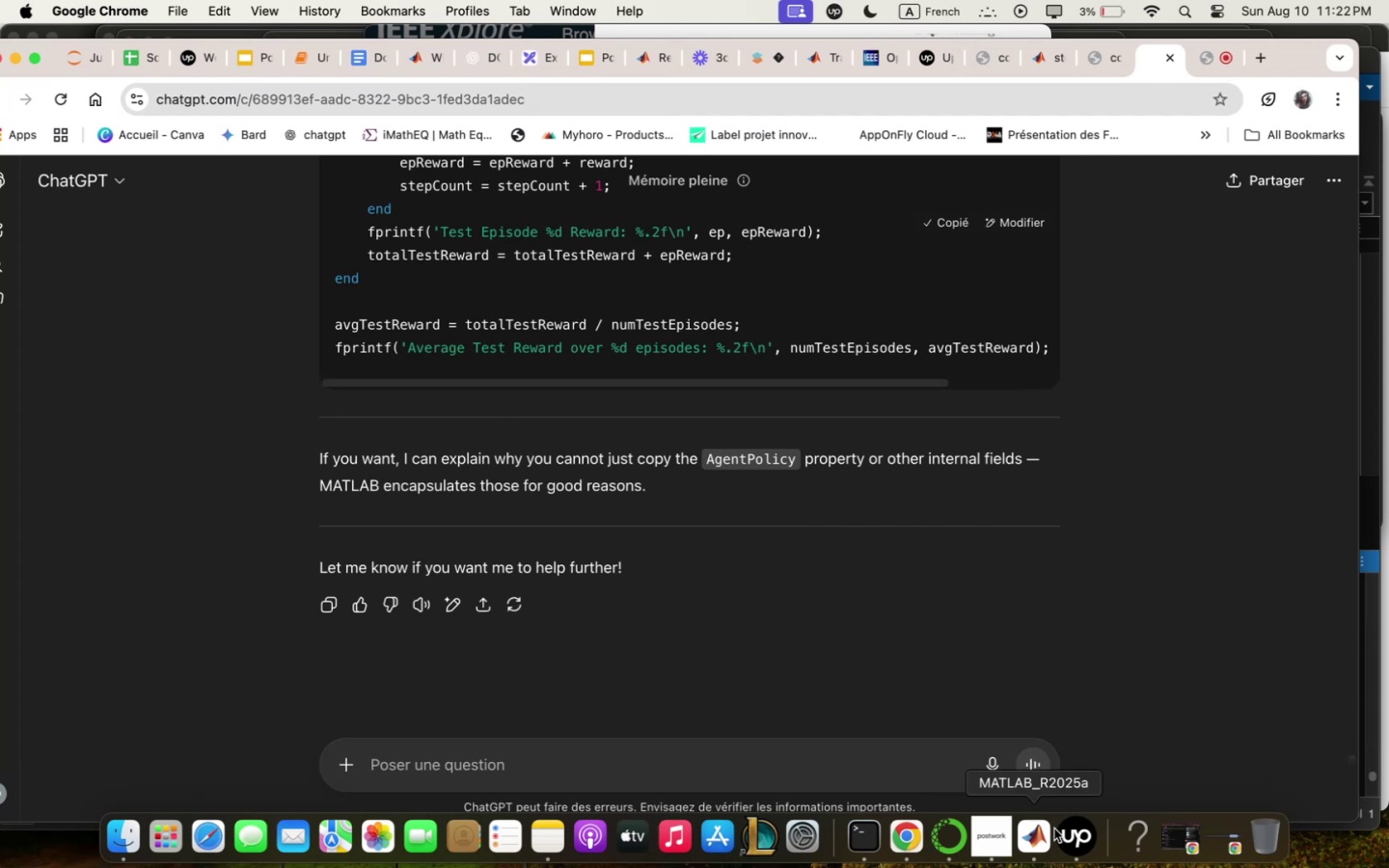 
left_click([921, 415])
 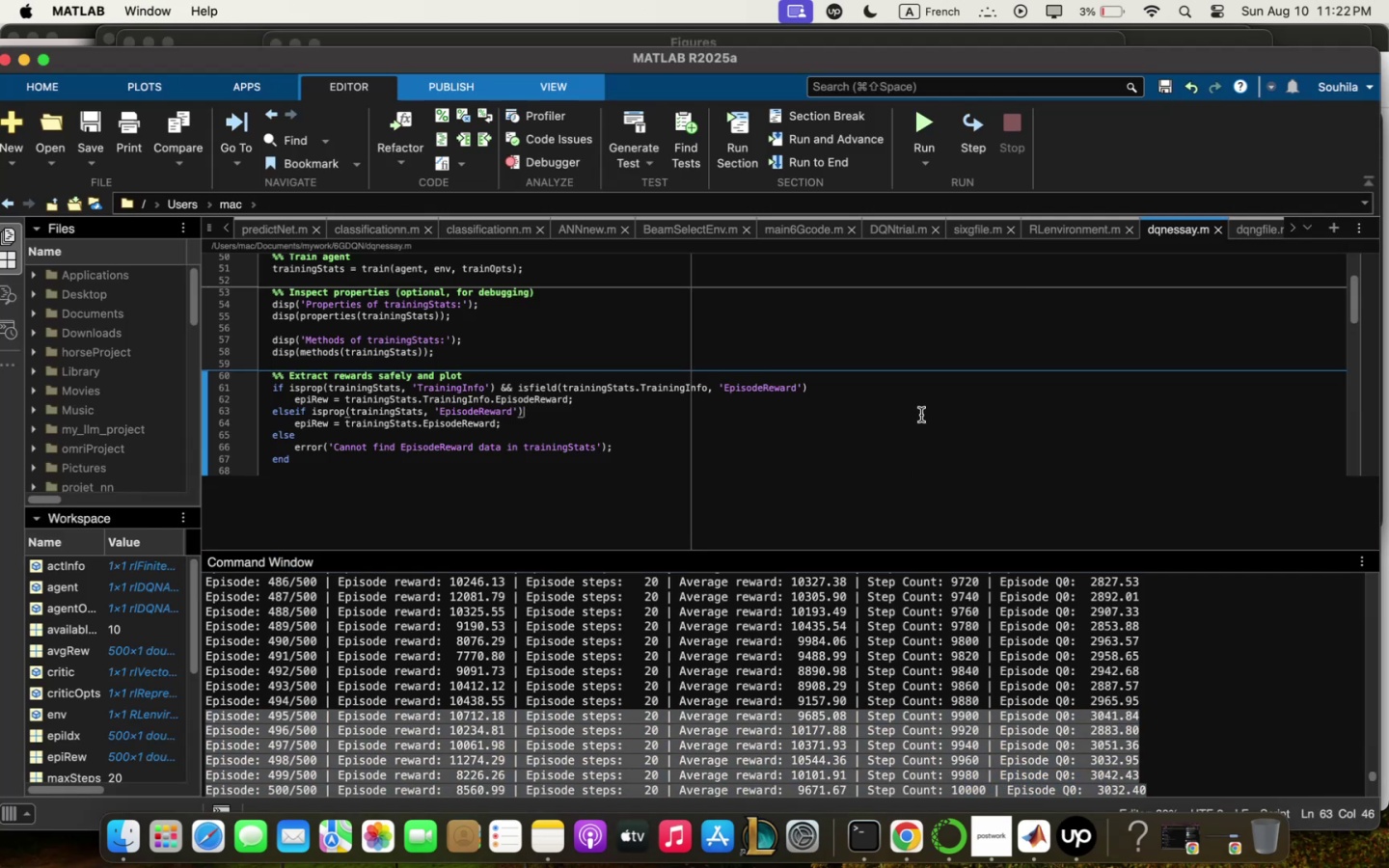 
key(Meta+CommandLeft)
 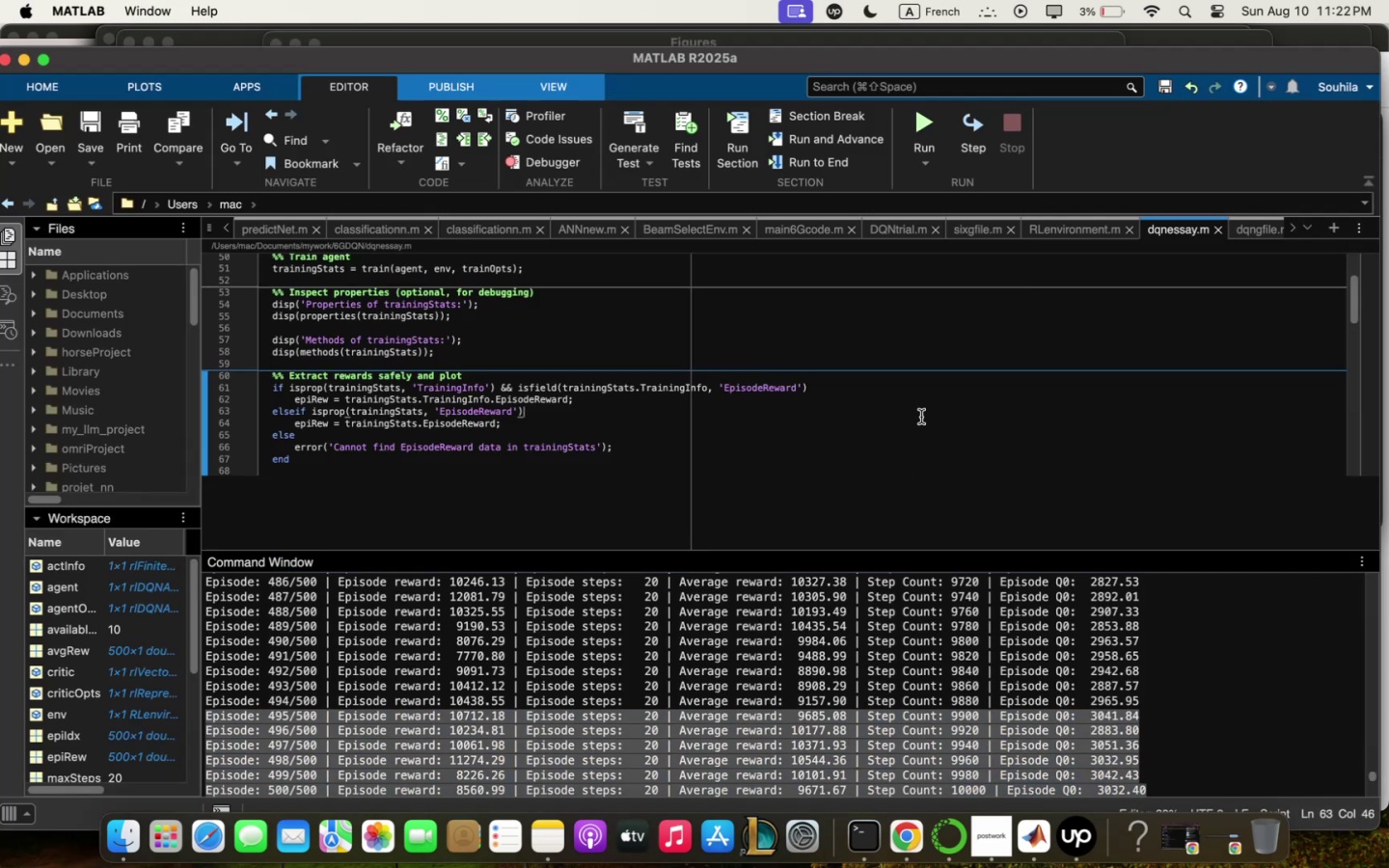 
key(Meta+Q)
 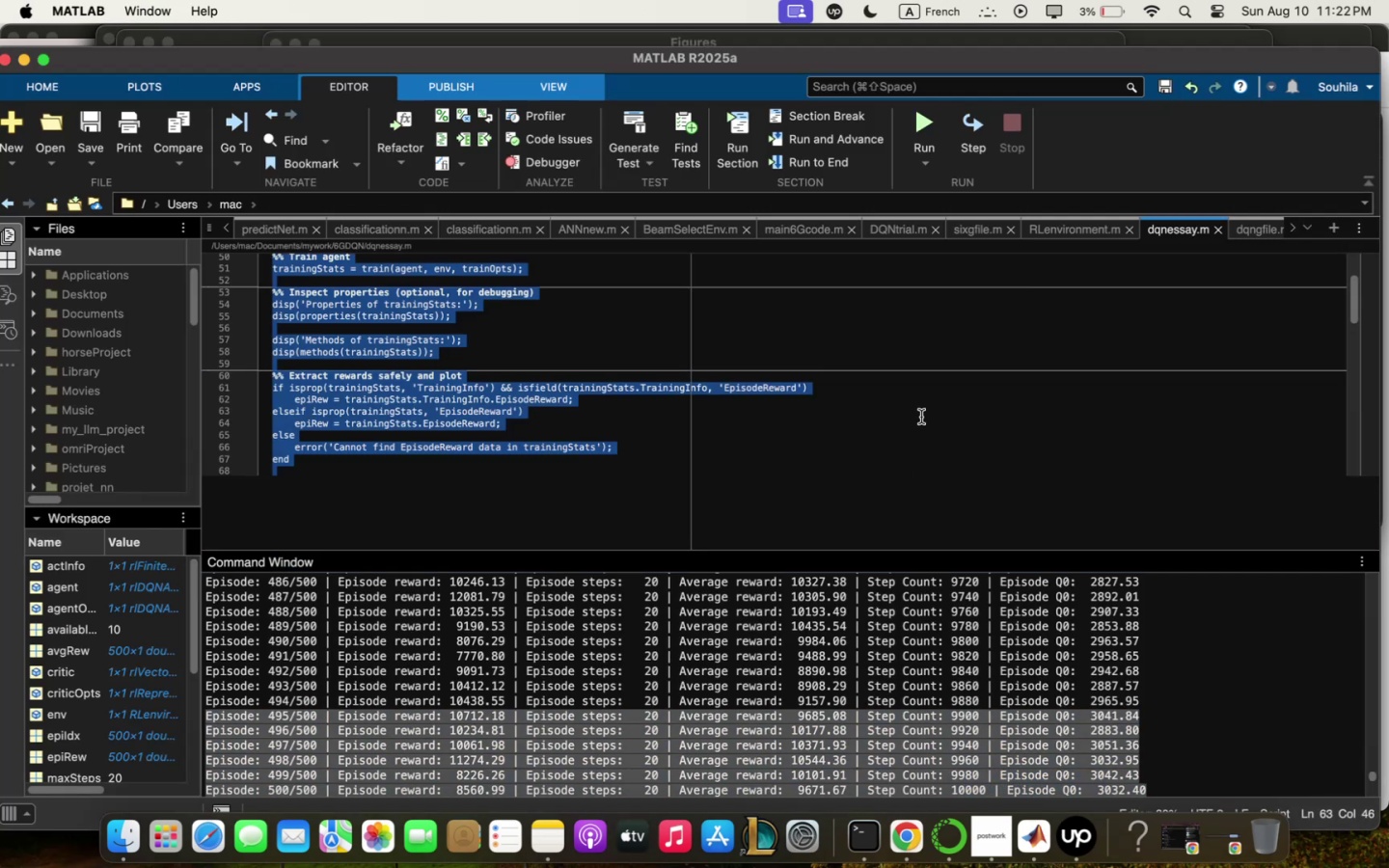 
key(Backspace)
 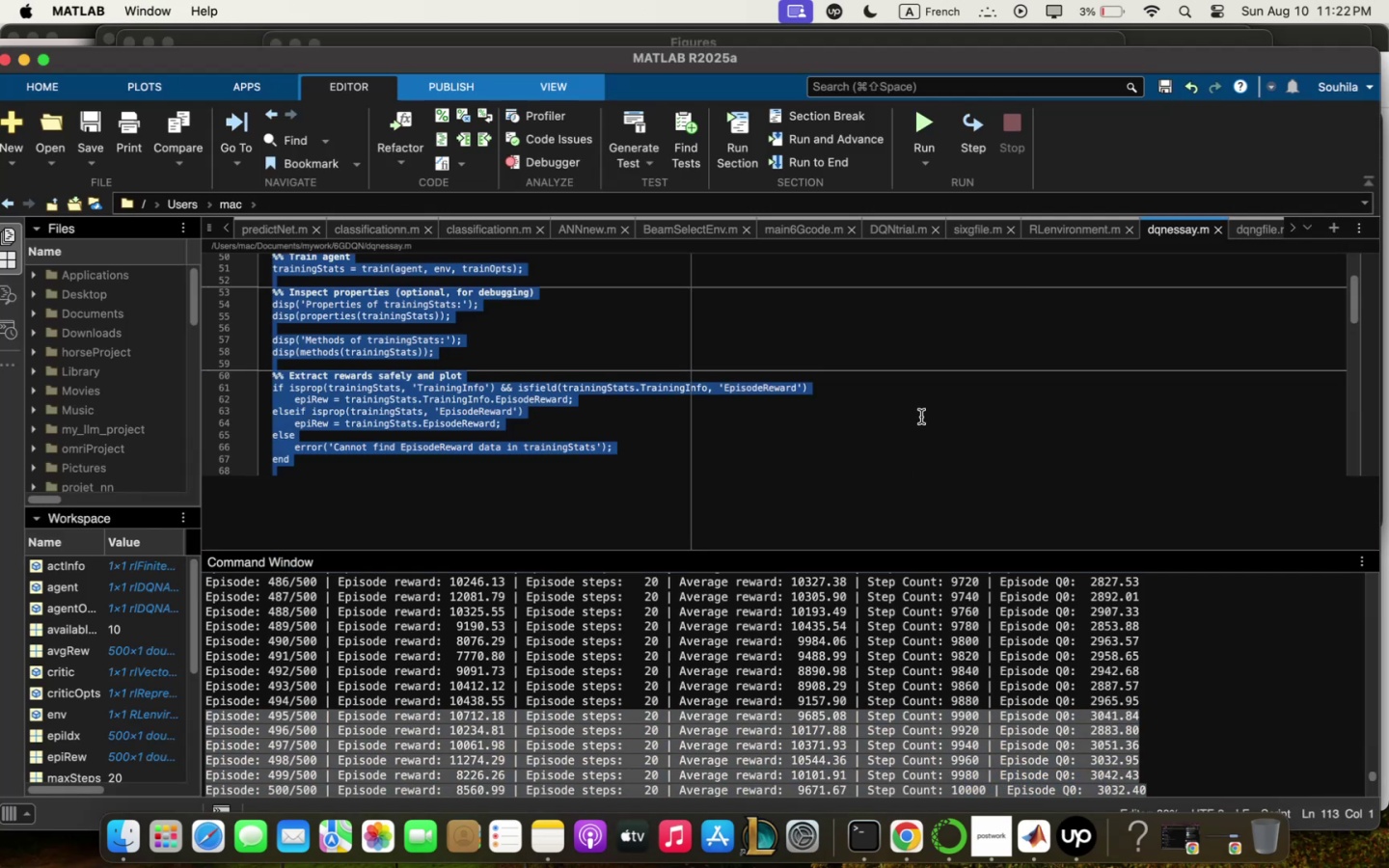 
key(Meta+CommandLeft)
 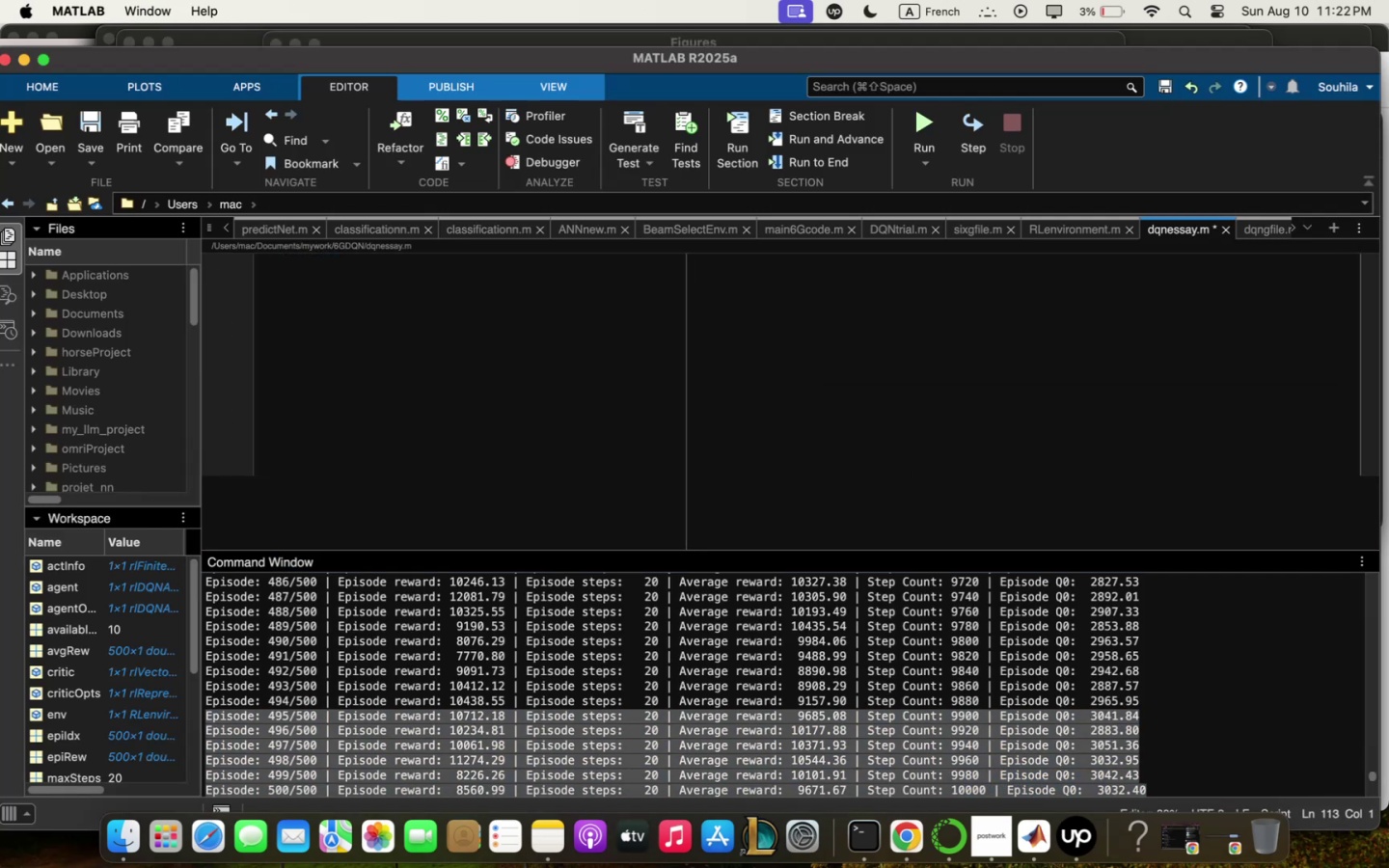 
key(Meta+V)
 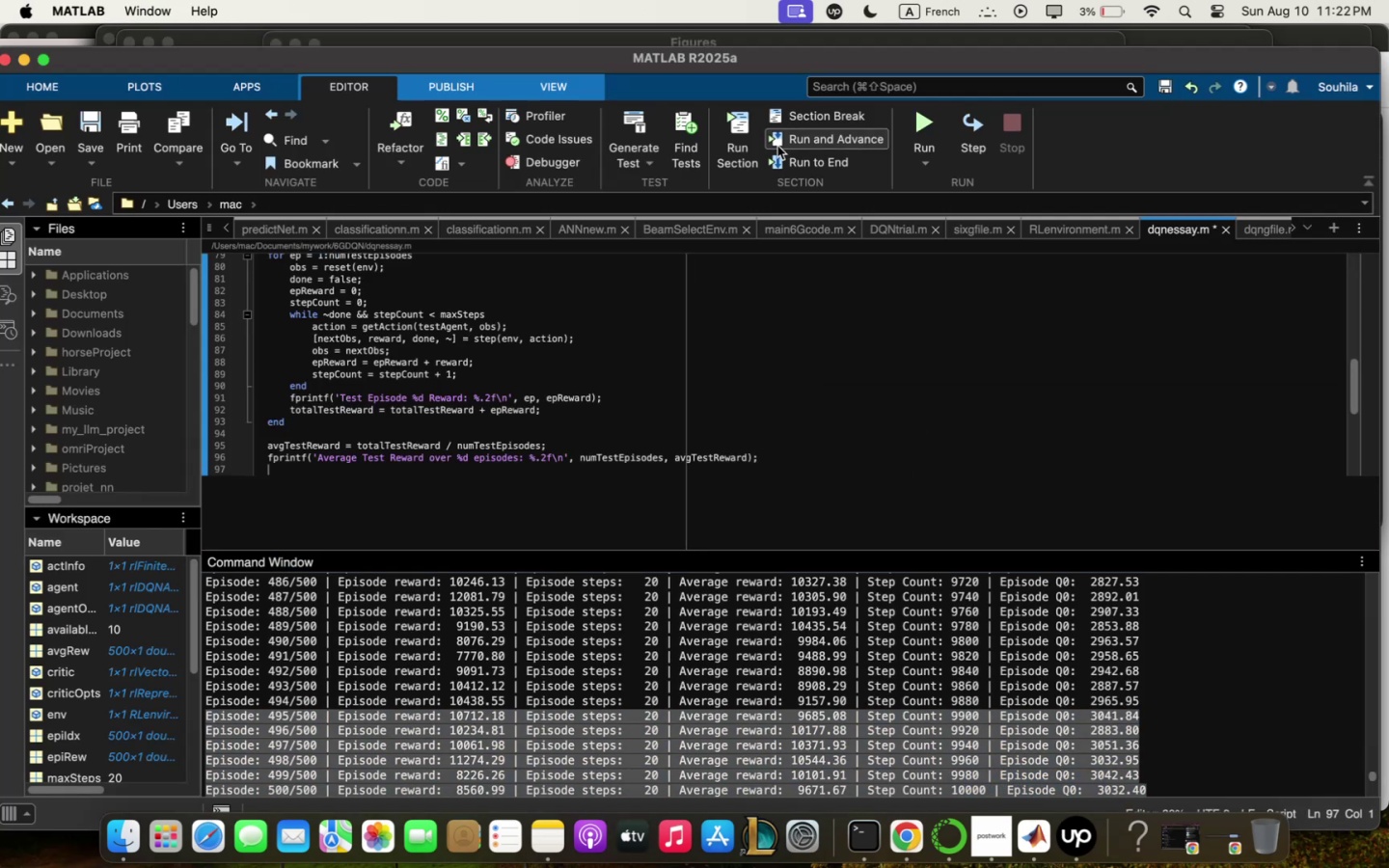 
mouse_move([927, 157])
 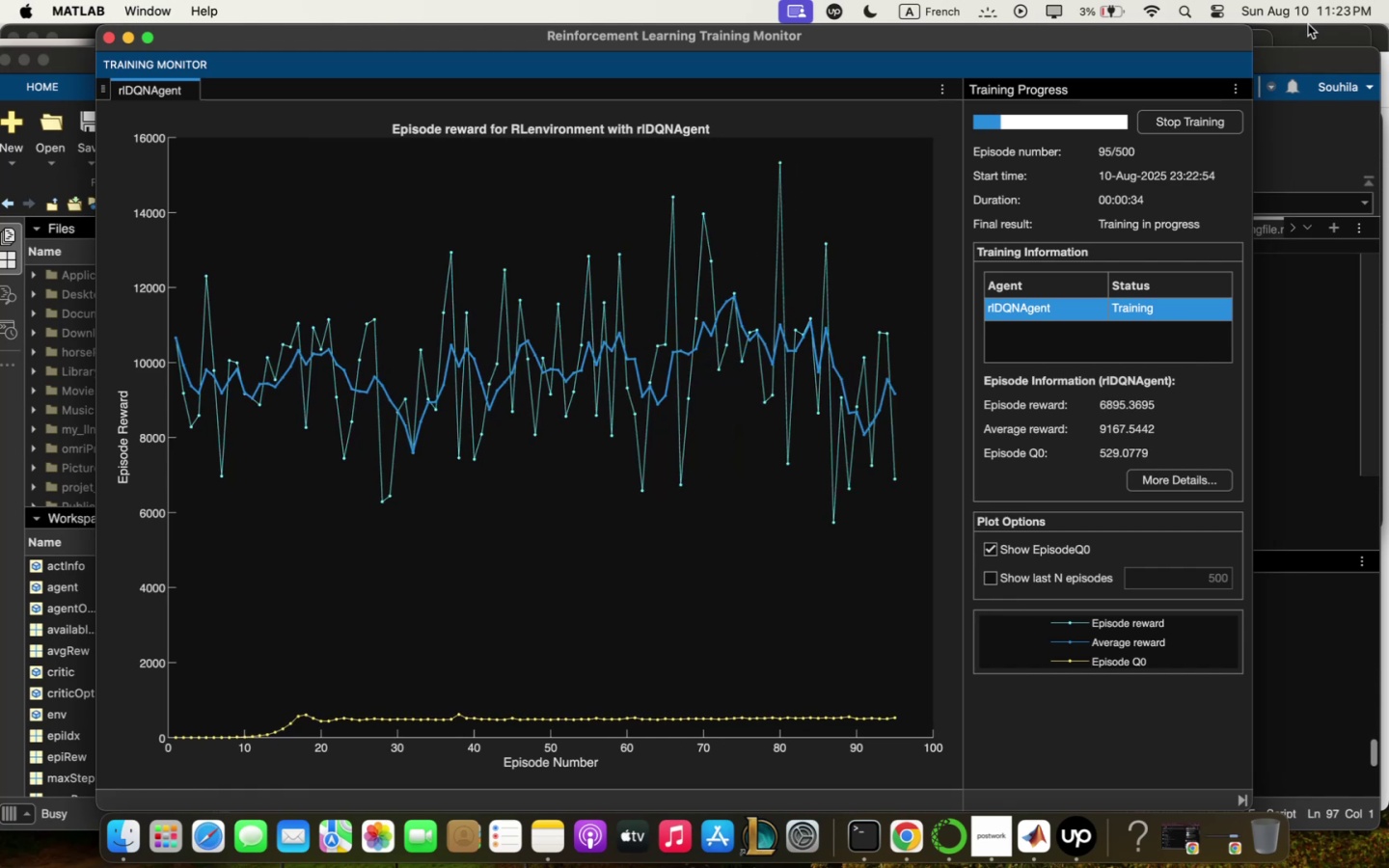 
wait(41.89)
 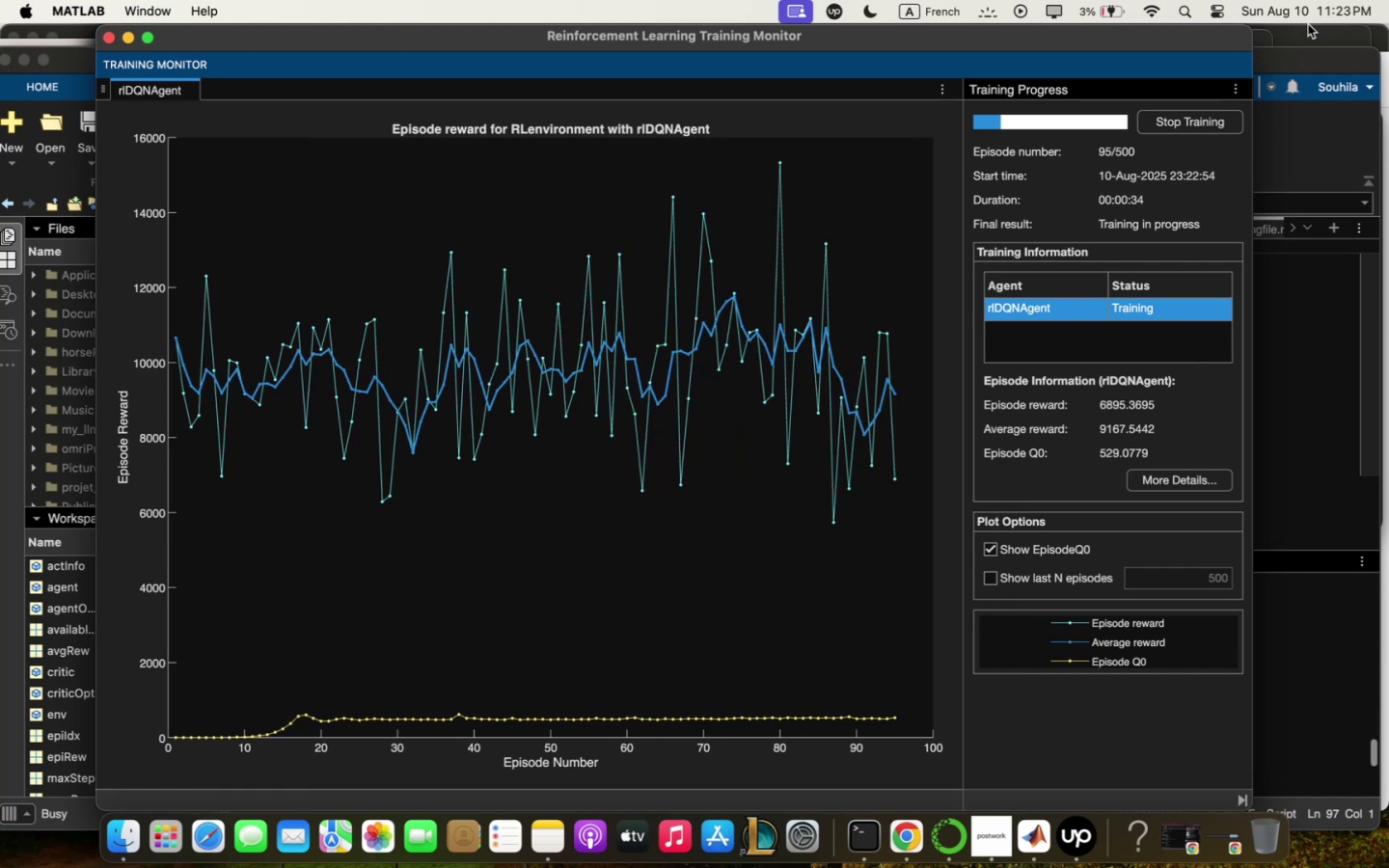 
left_click_drag(start_coordinate=[1184, 44], to_coordinate=[1241, 15])
 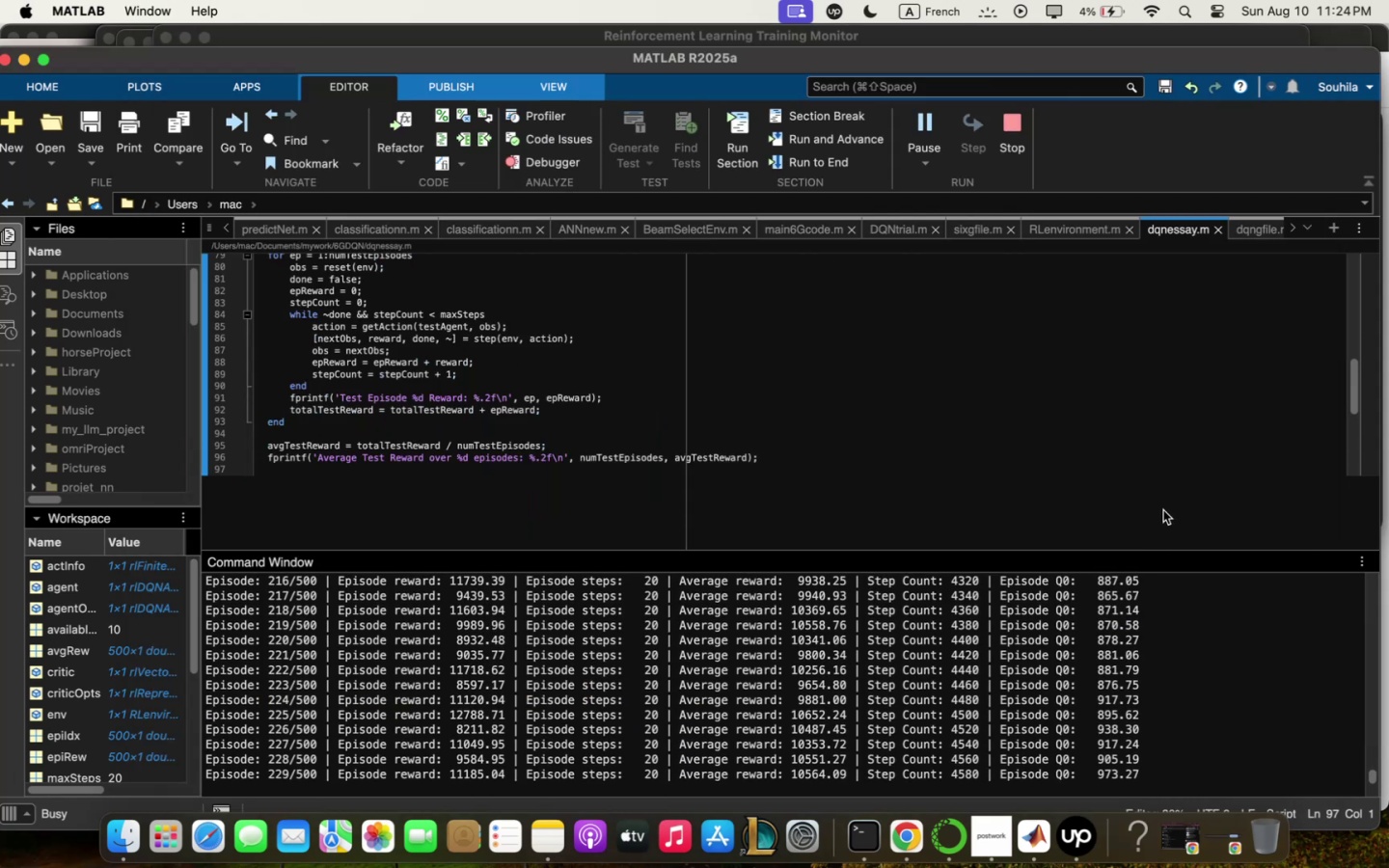 
wait(51.31)
 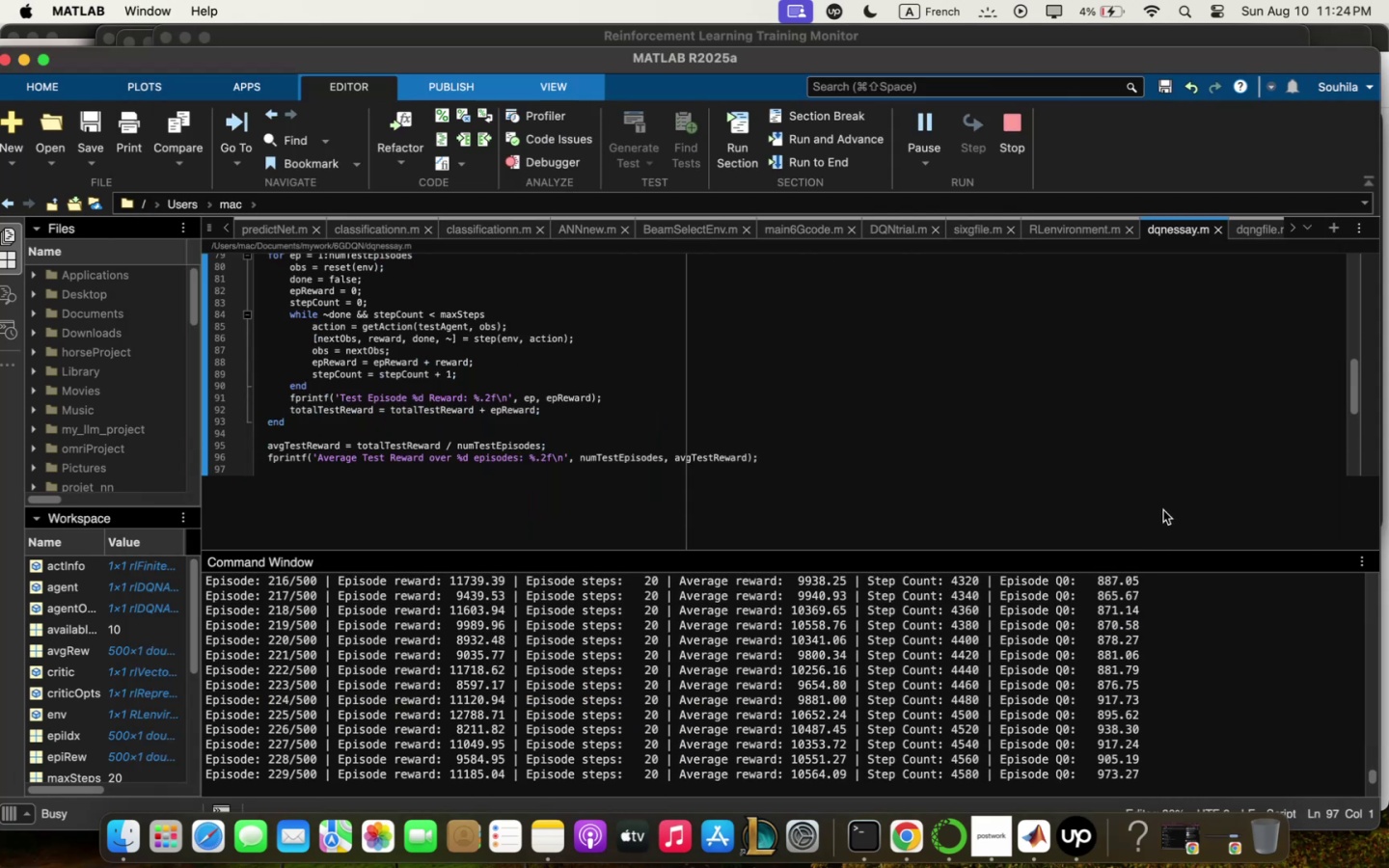 
left_click_drag(start_coordinate=[738, 511], to_coordinate=[756, 507])
 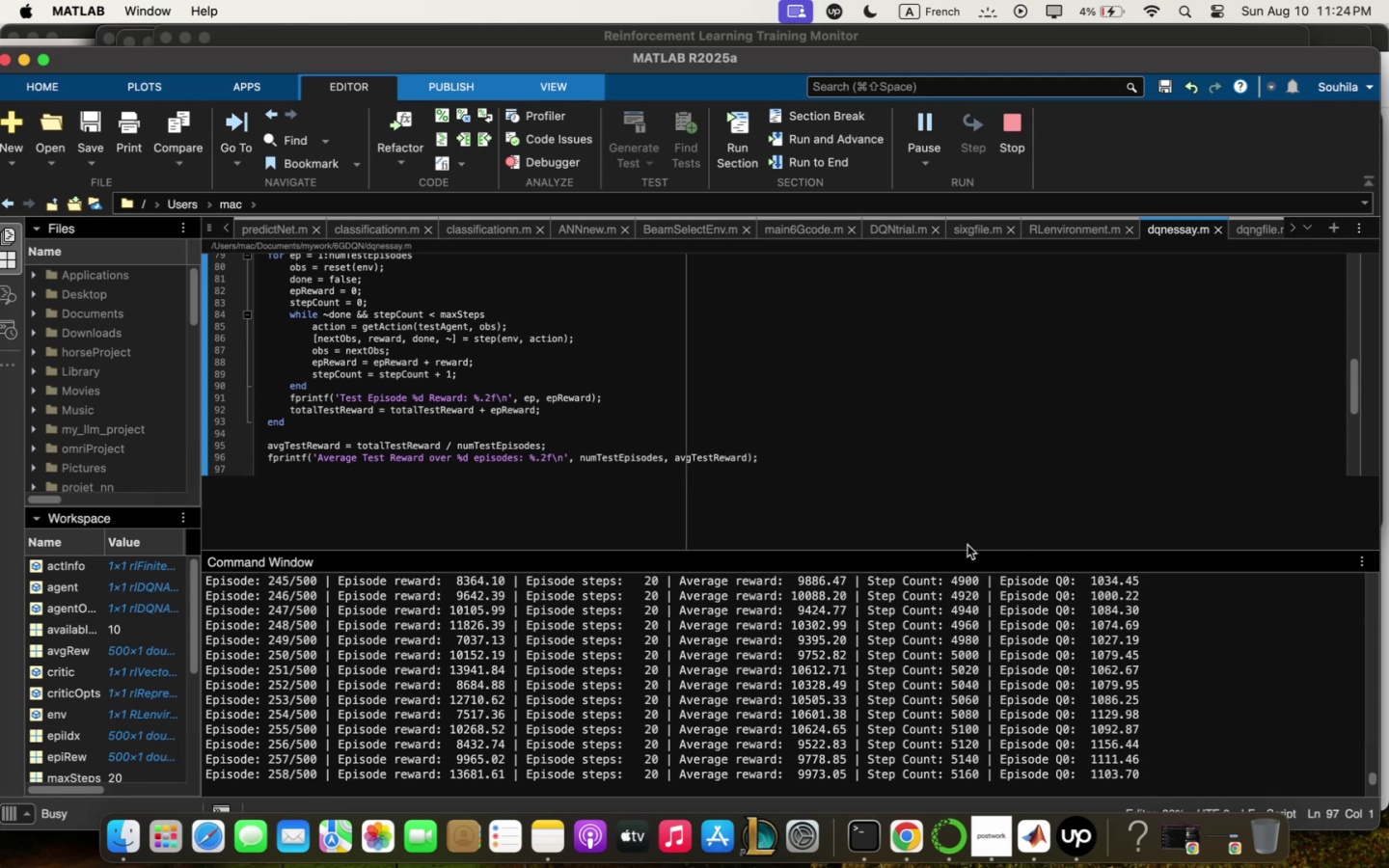 
wait(15.5)
 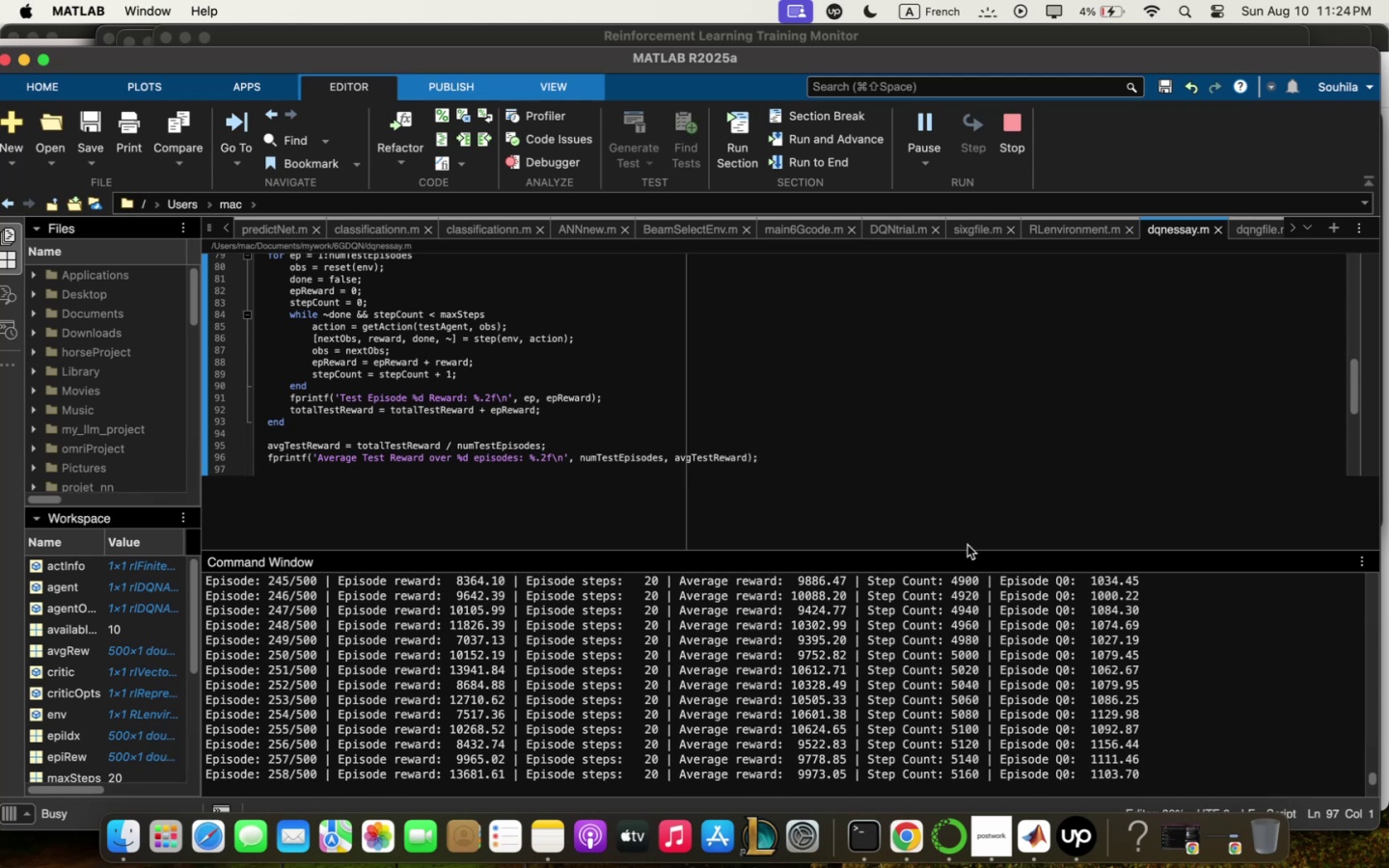 
scroll: coordinate [941, 679], scroll_direction: down, amount: 2.0
 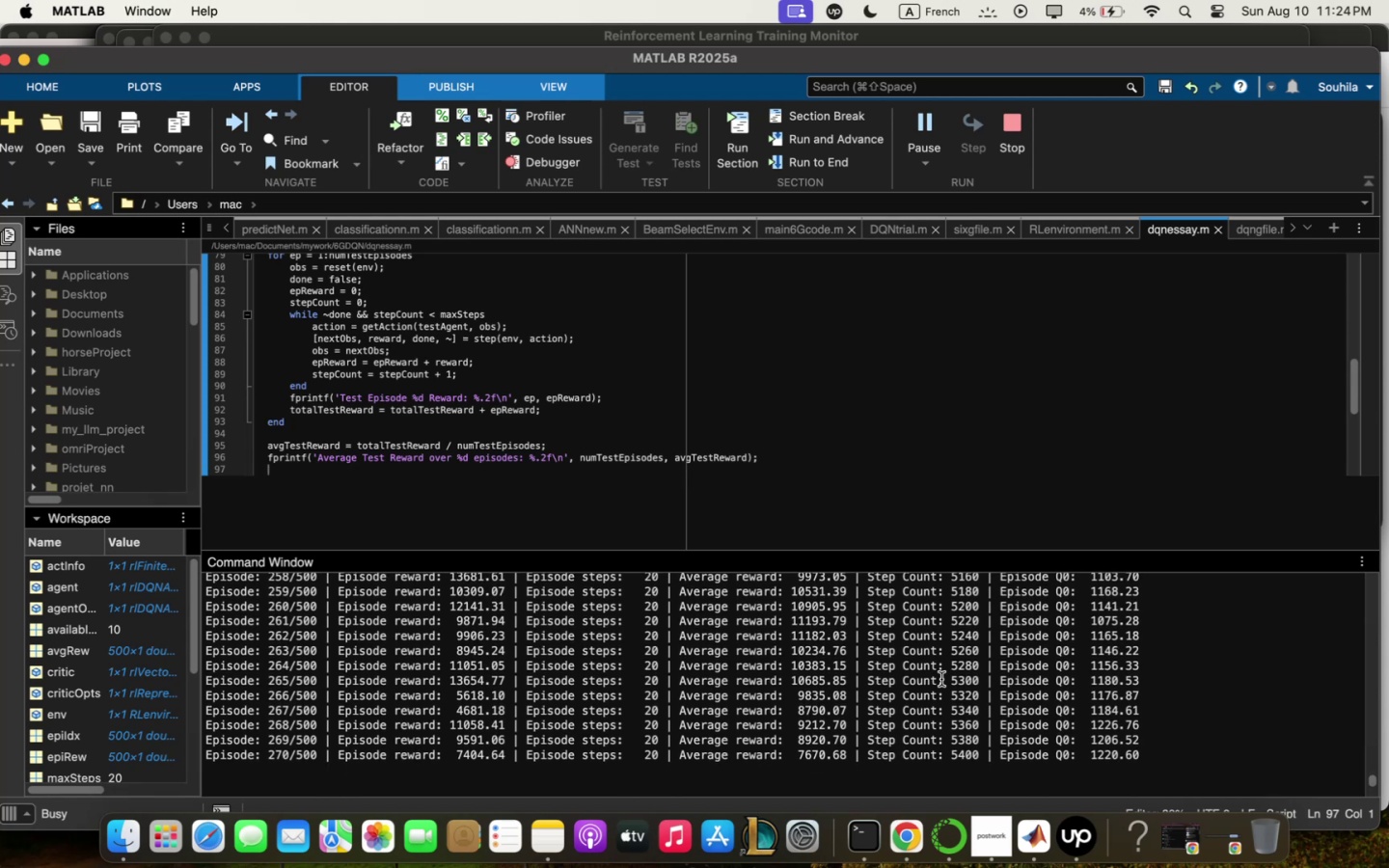 
scroll: coordinate [941, 679], scroll_direction: up, amount: 1.0
 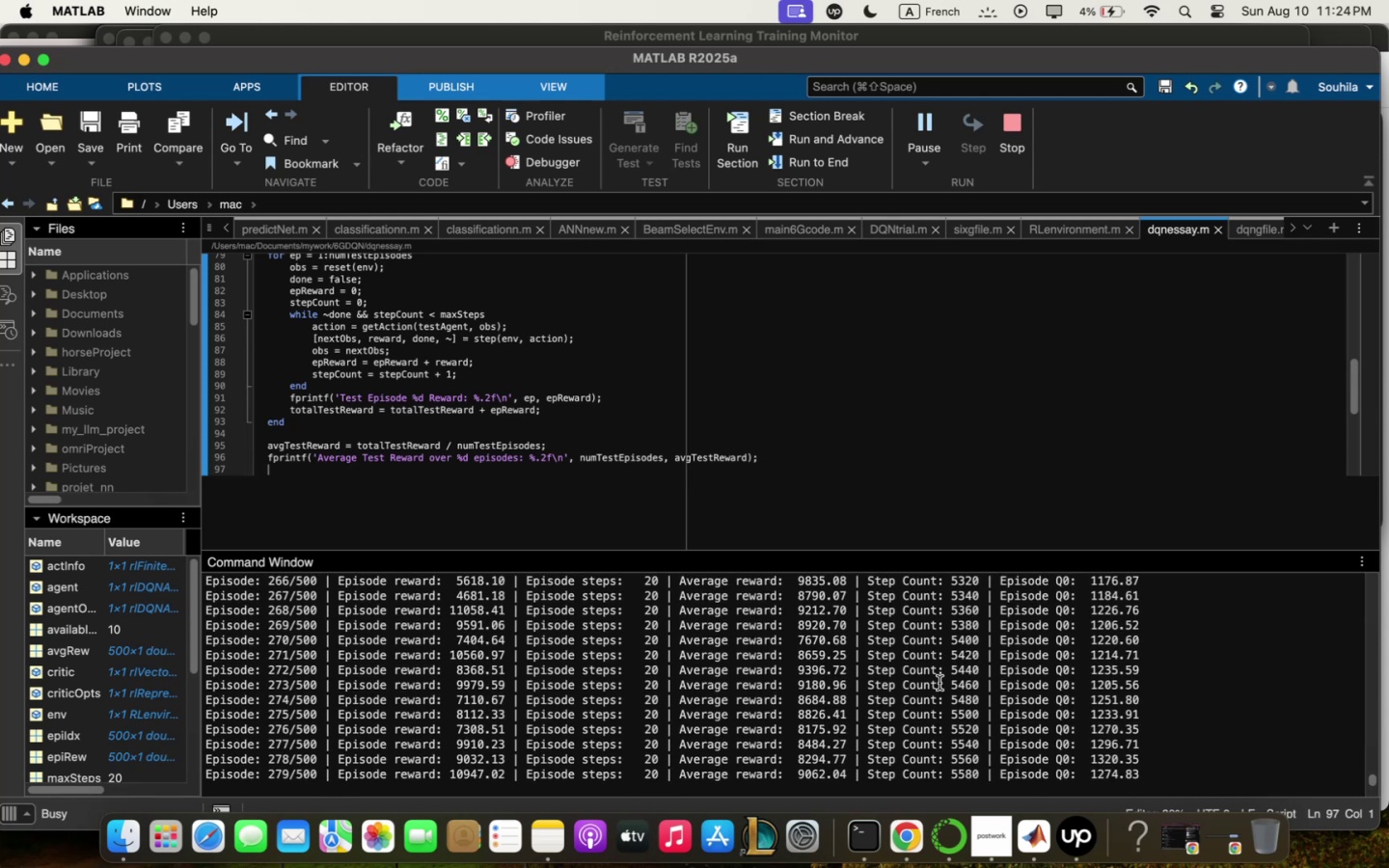 
wait(9.39)
 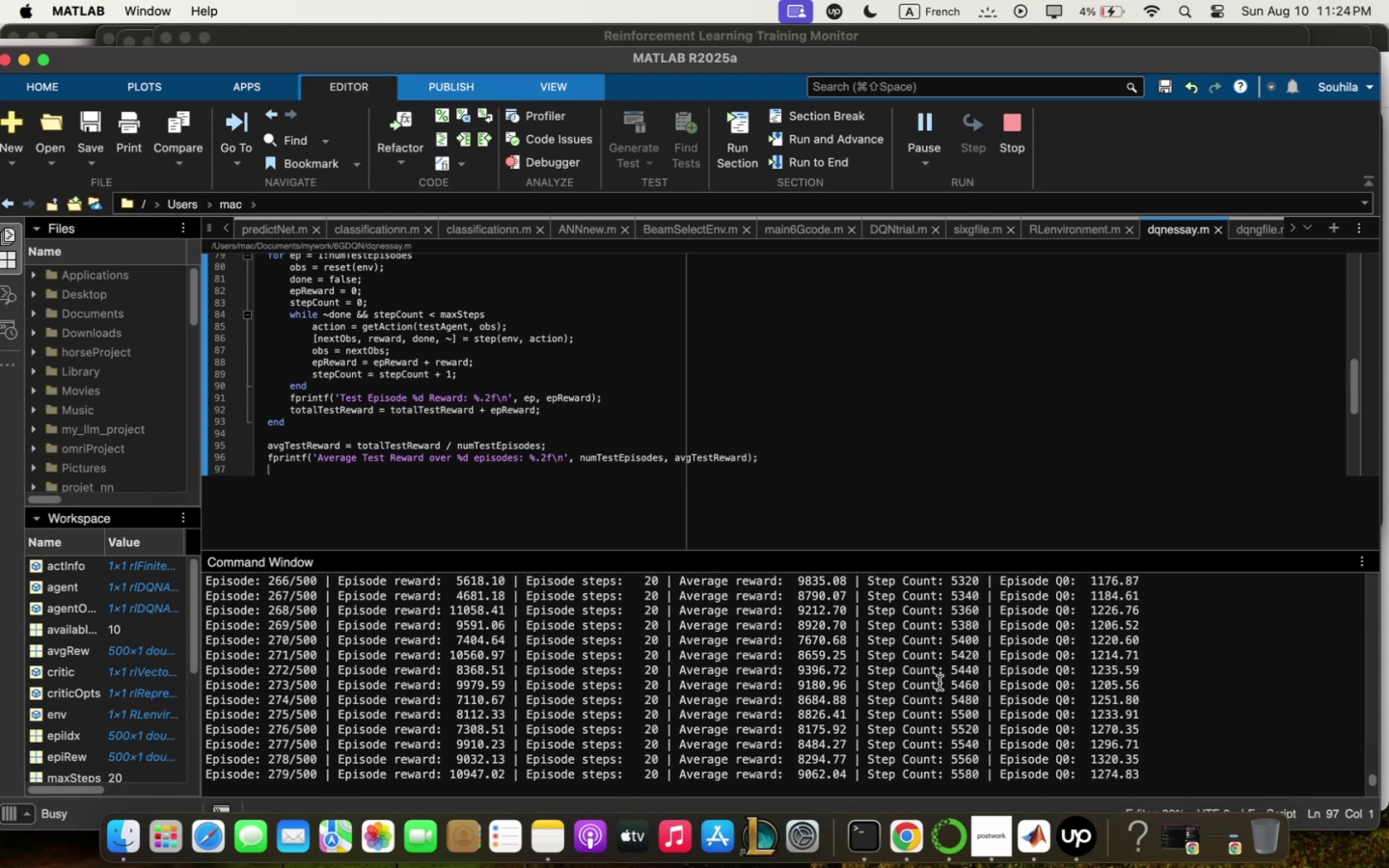 
scroll: coordinate [967, 692], scroll_direction: down, amount: 5.0
 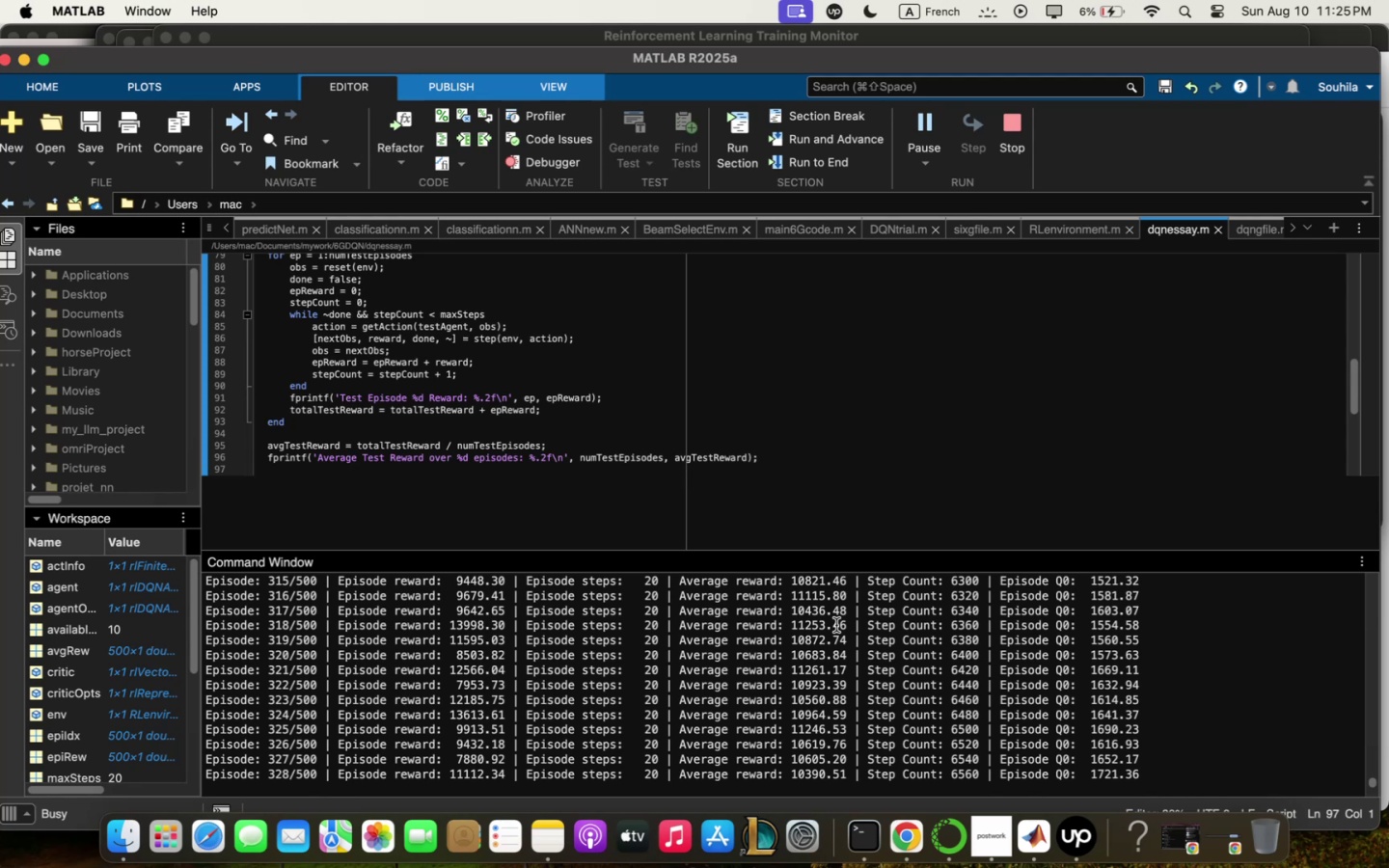 
wait(32.01)
 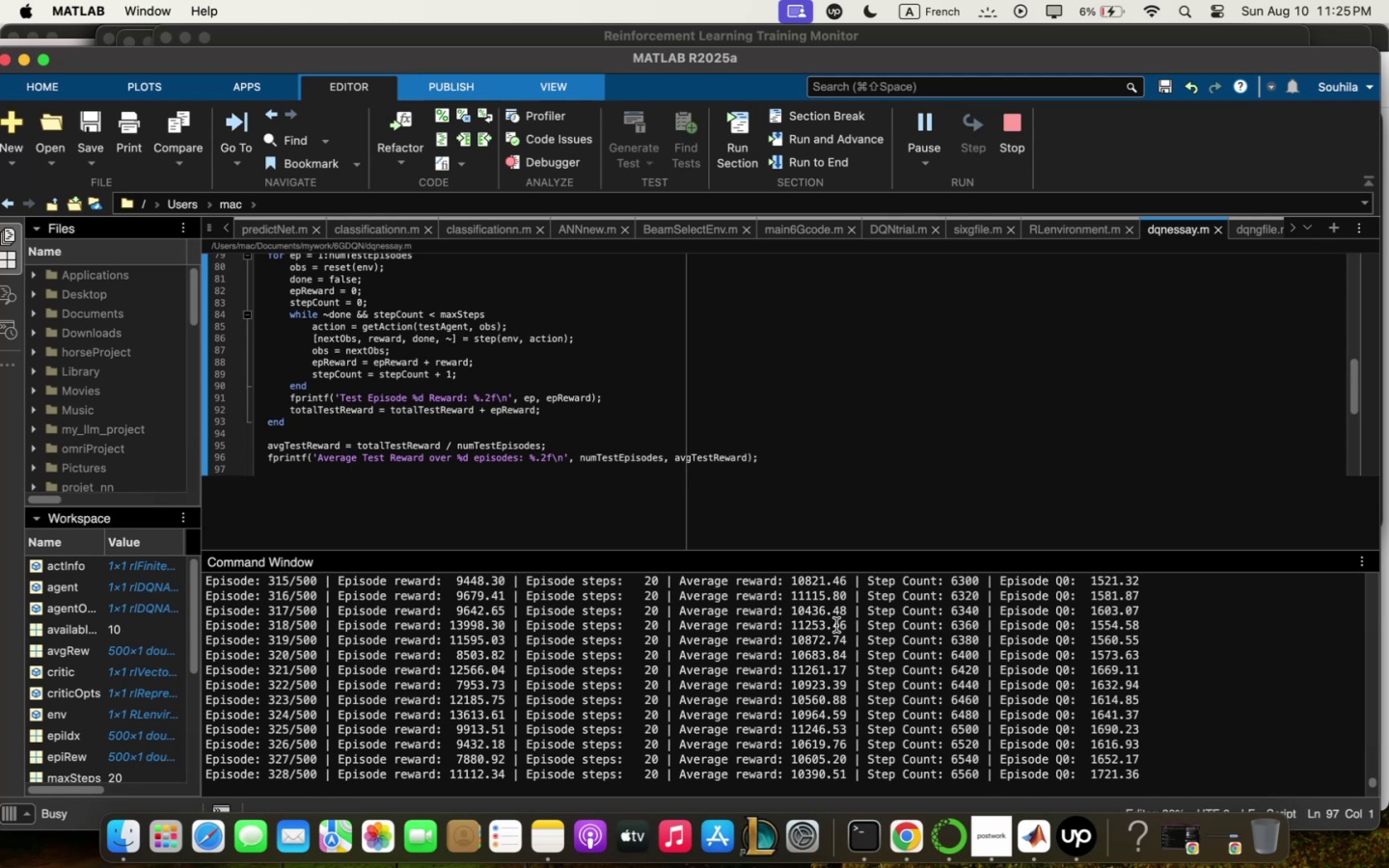 
left_click([1145, 44])
 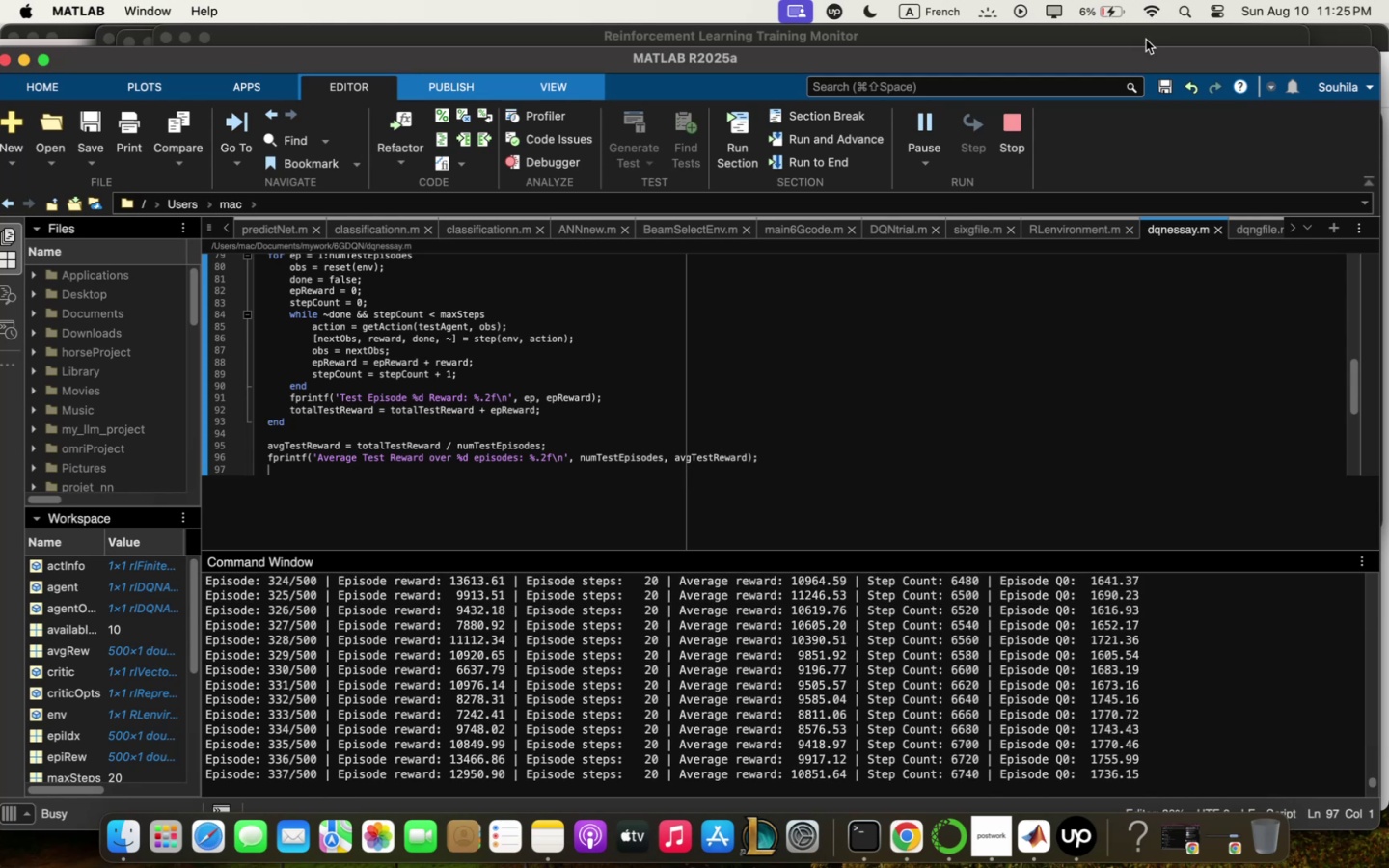 
left_click([1148, 36])
 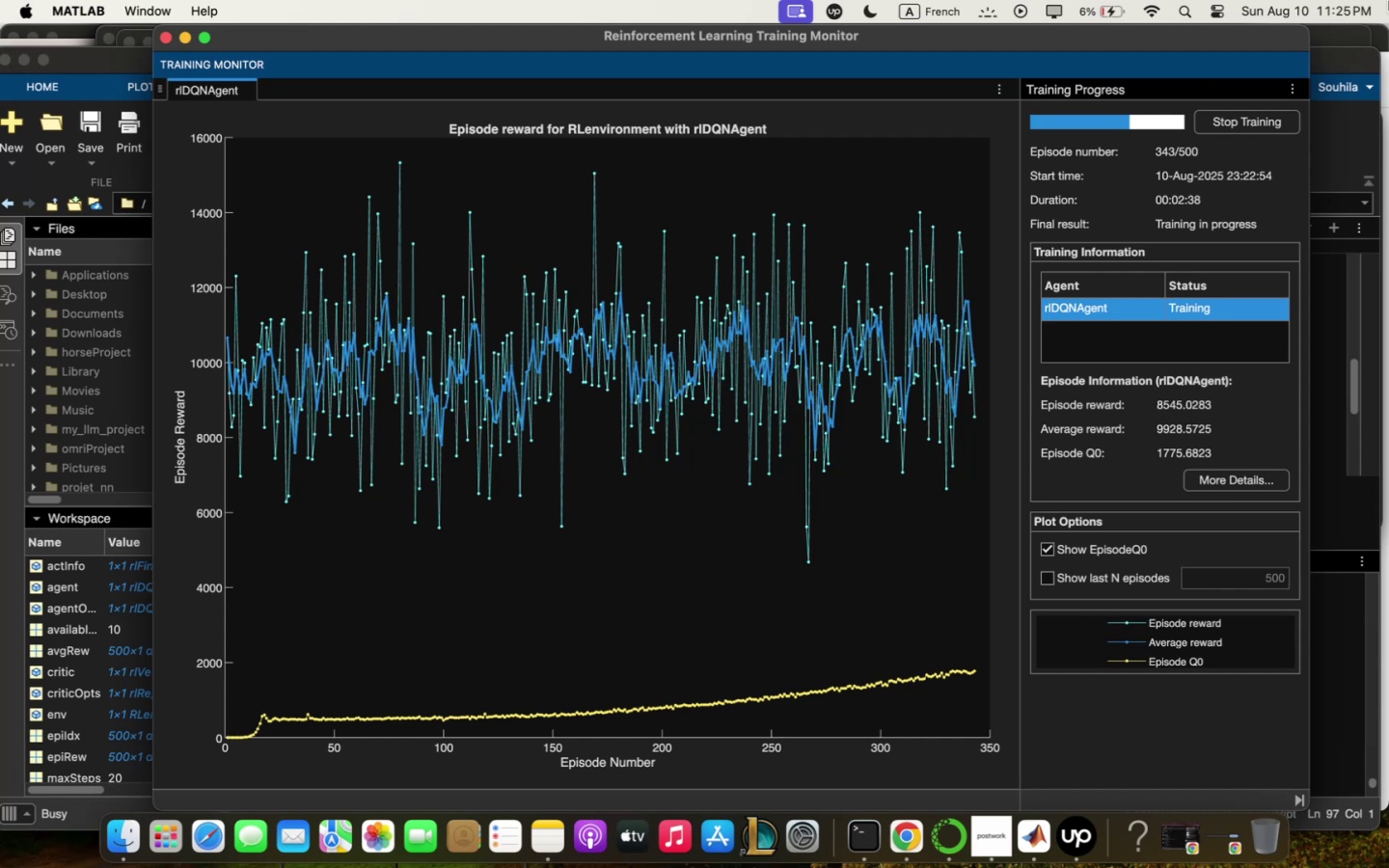 
wait(5.54)
 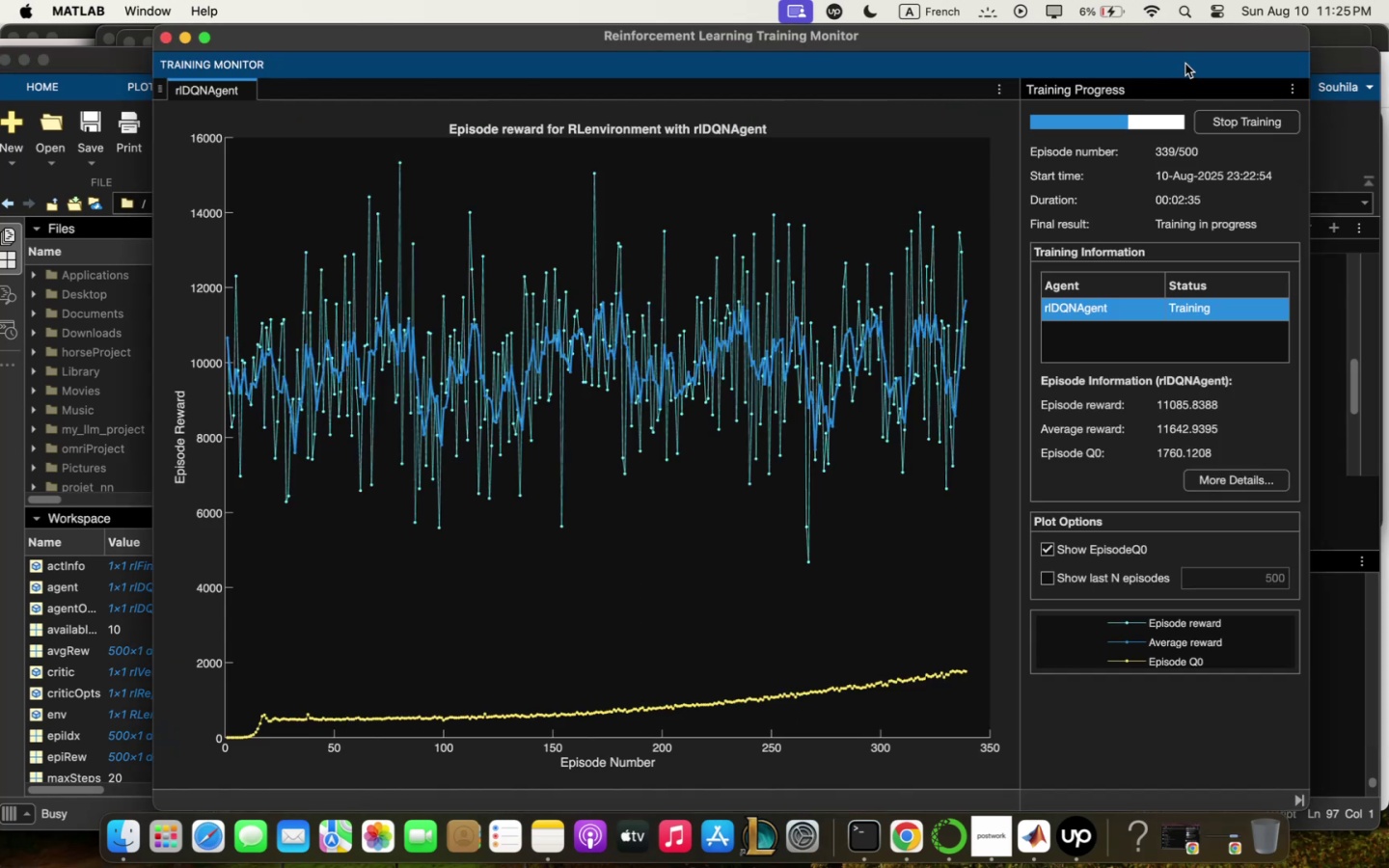 
left_click([1318, 327])
 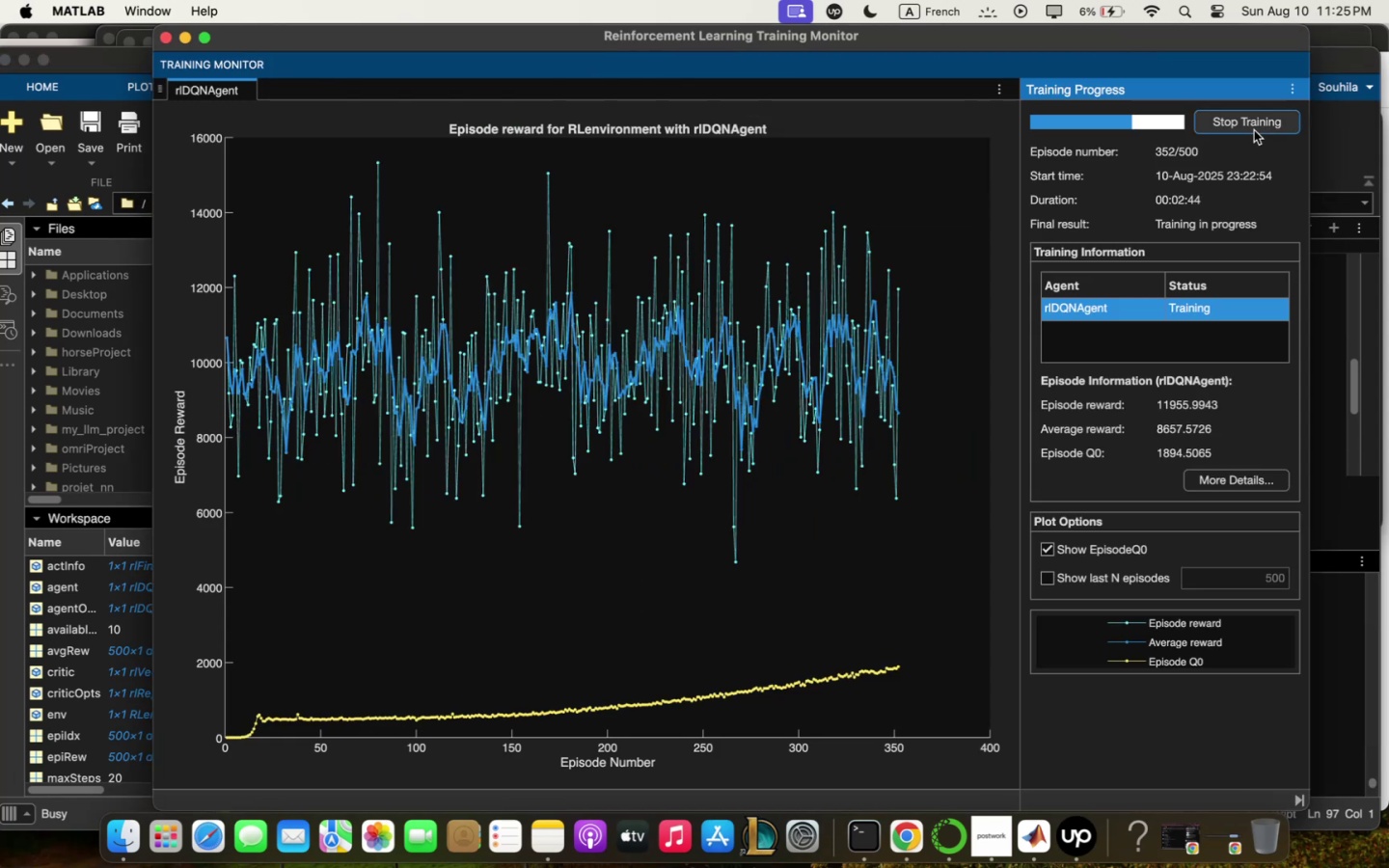 
wait(10.46)
 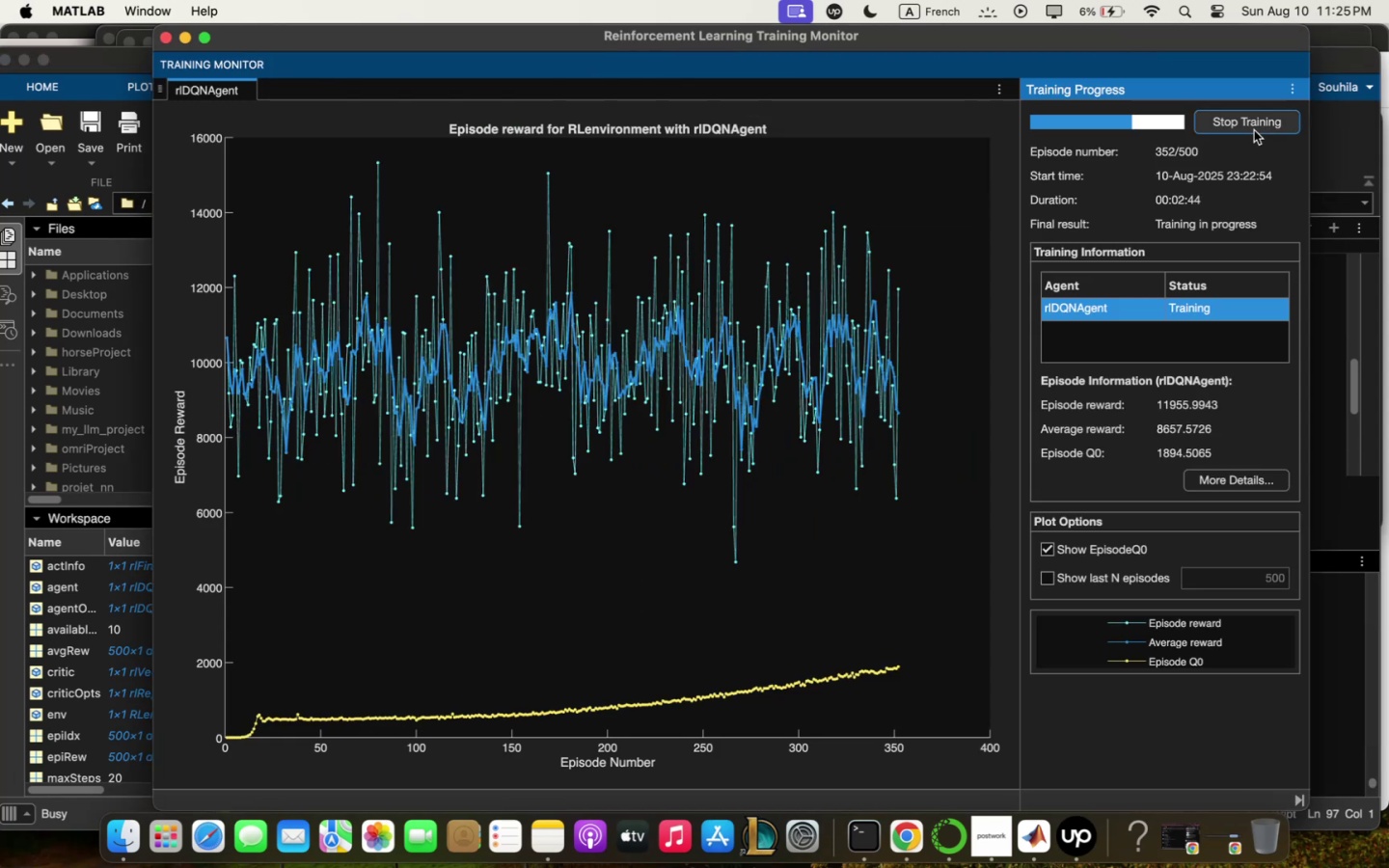 
left_click([1340, 340])
 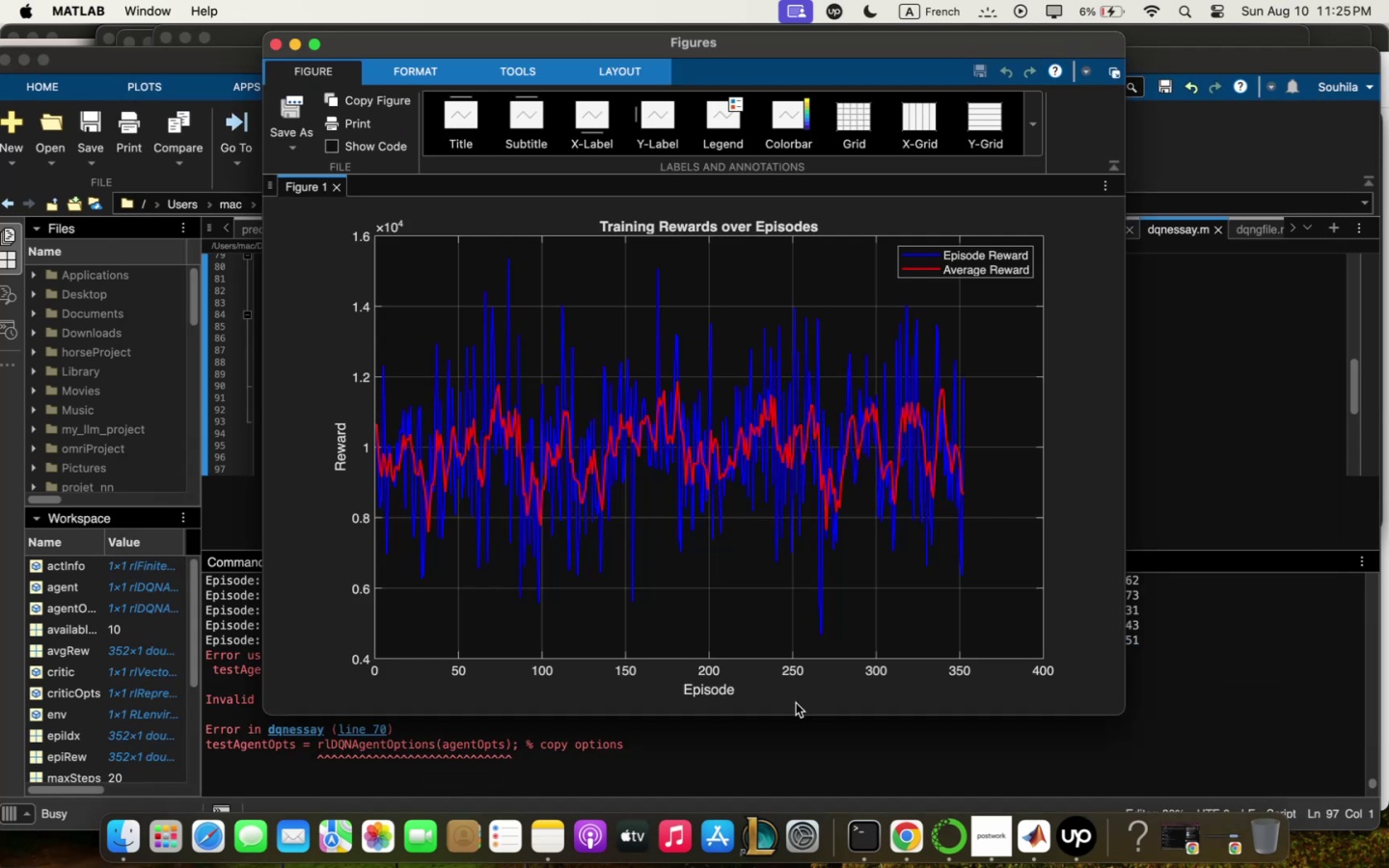 
left_click([655, 768])
 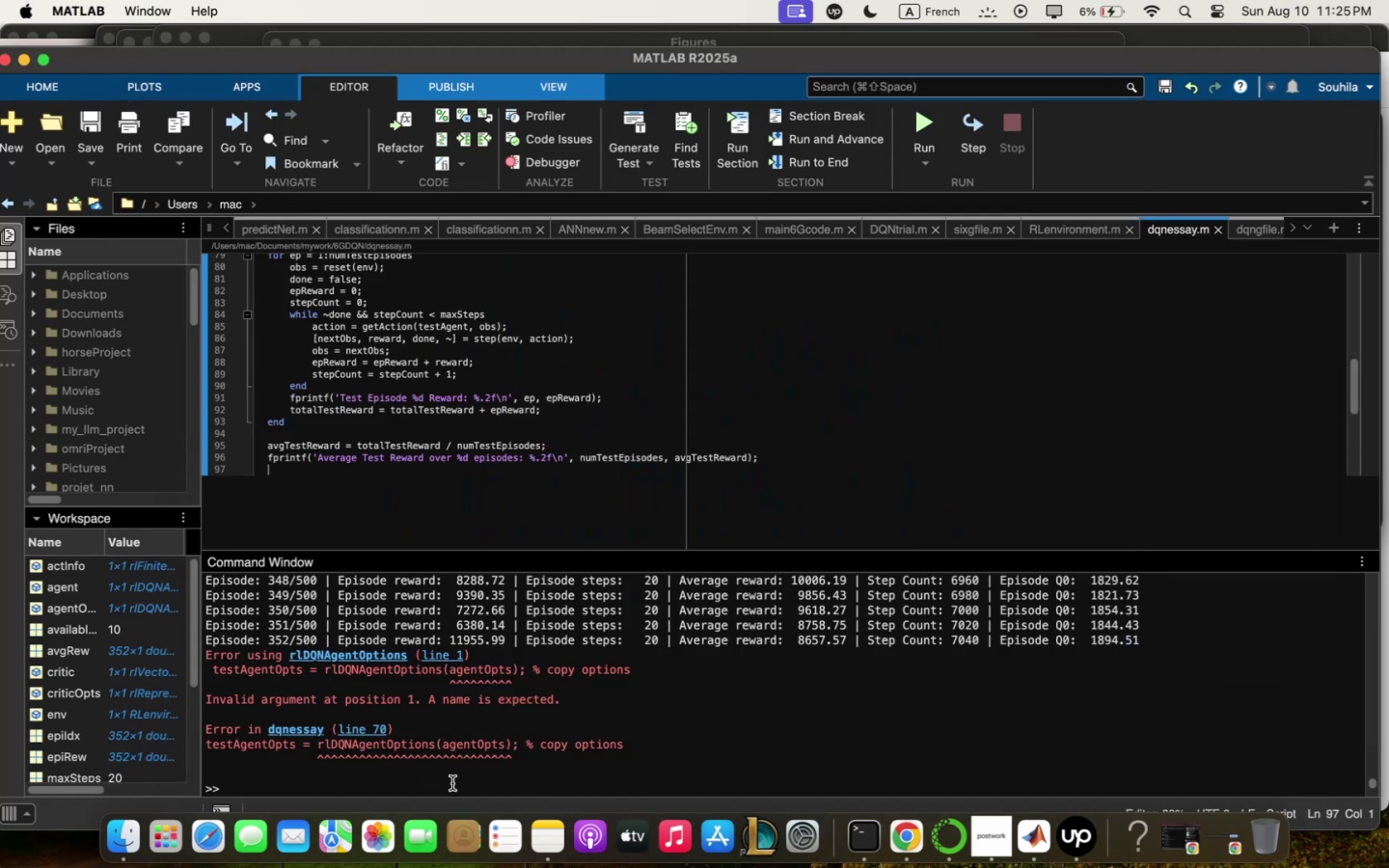 
left_click_drag(start_coordinate=[437, 778], to_coordinate=[181, 640])
 